 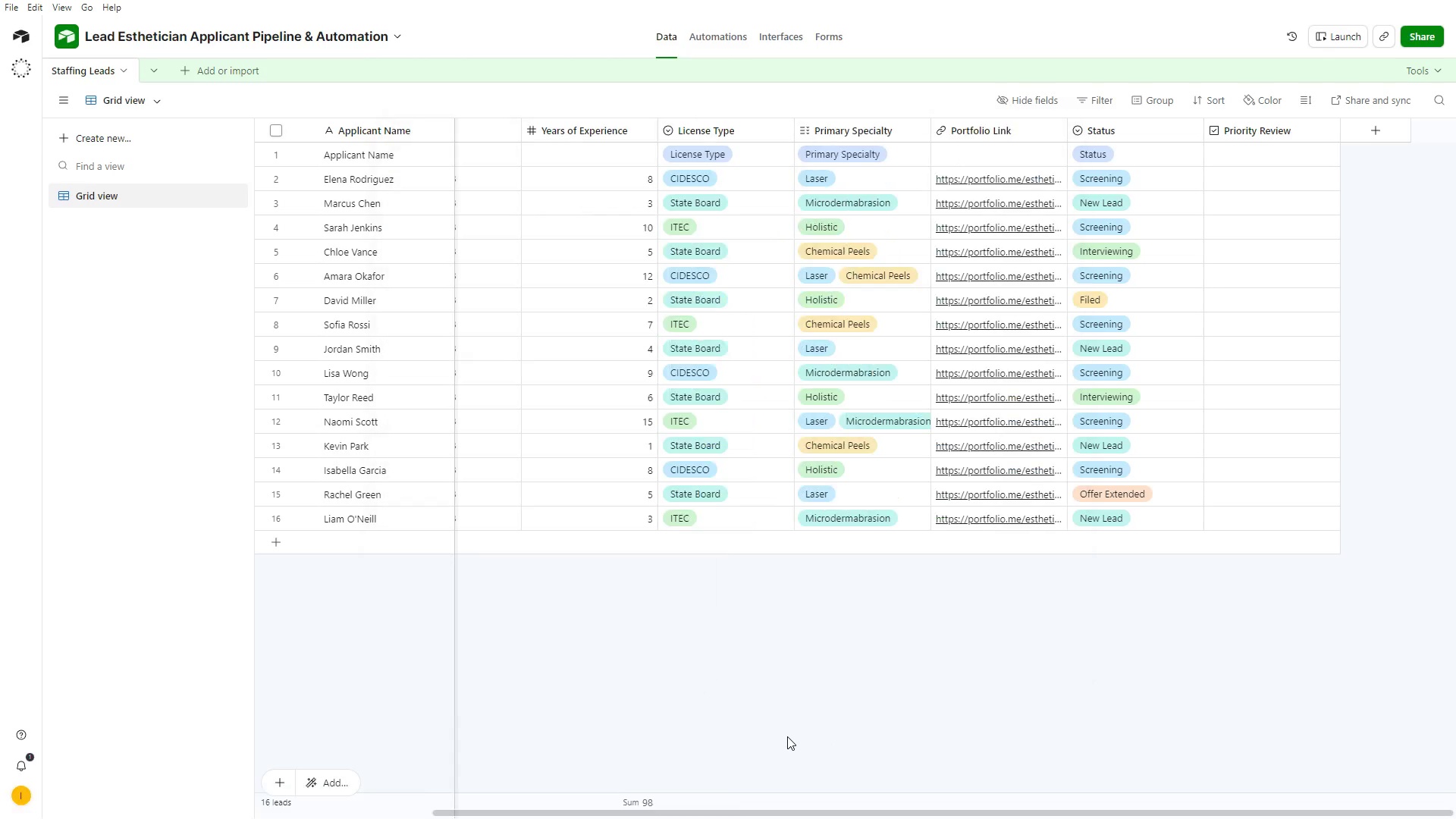 
key(Alt+Tab)
 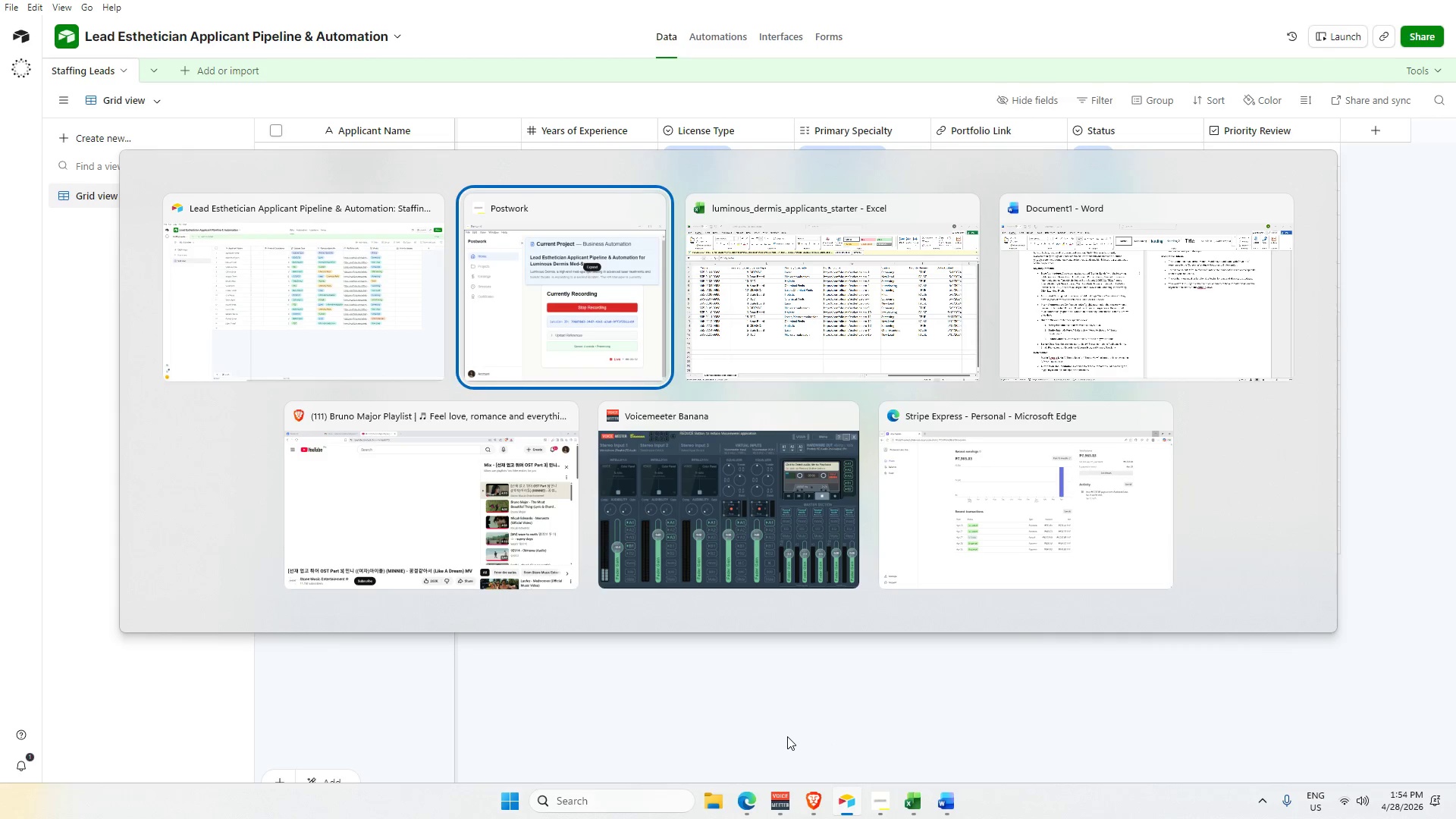 
key(Alt+Tab)
 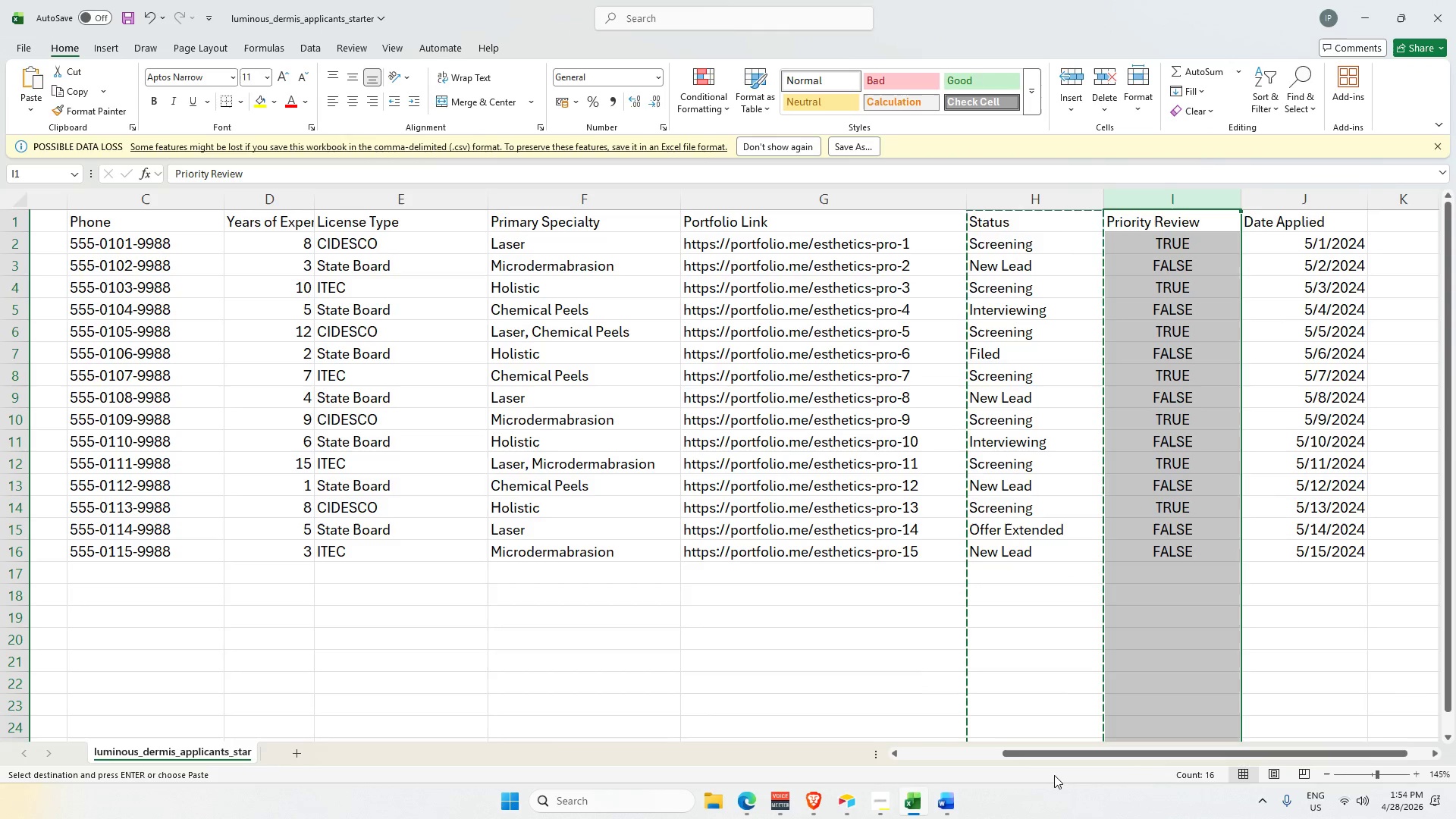 
left_click_drag(start_coordinate=[1056, 754], to_coordinate=[1111, 753])
 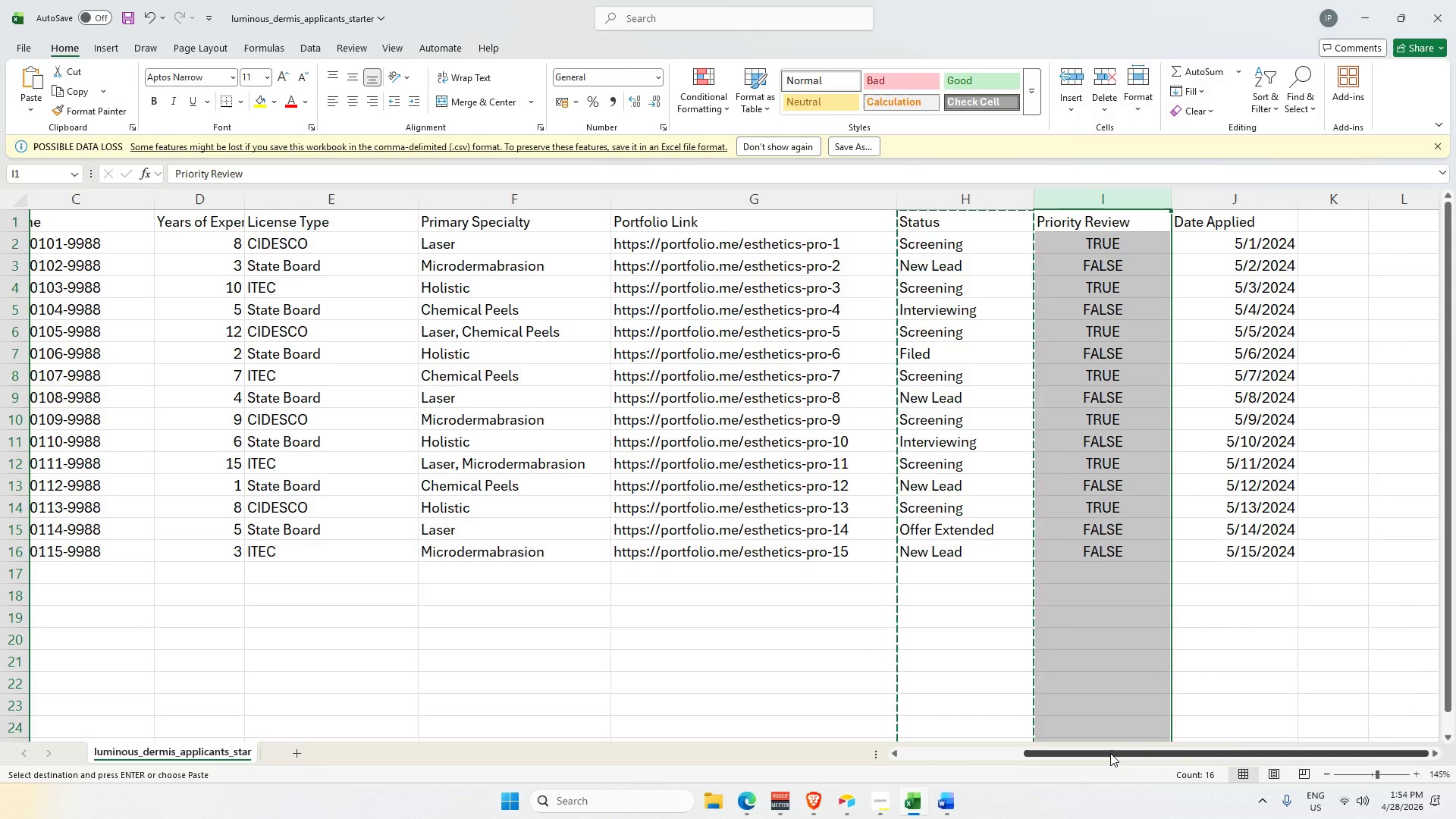 
left_click([1110, 753])
 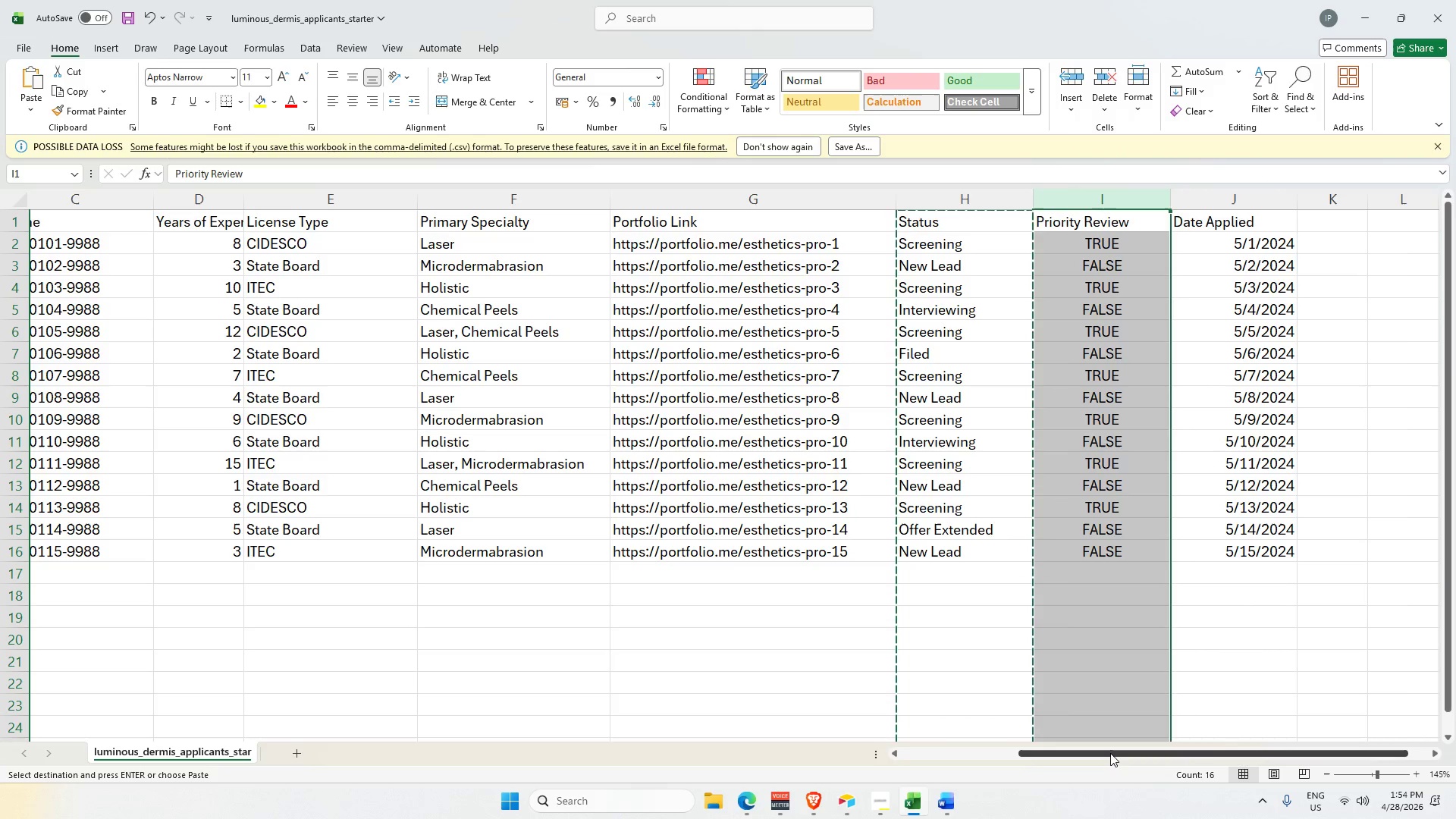 
key(Alt+Tab)
 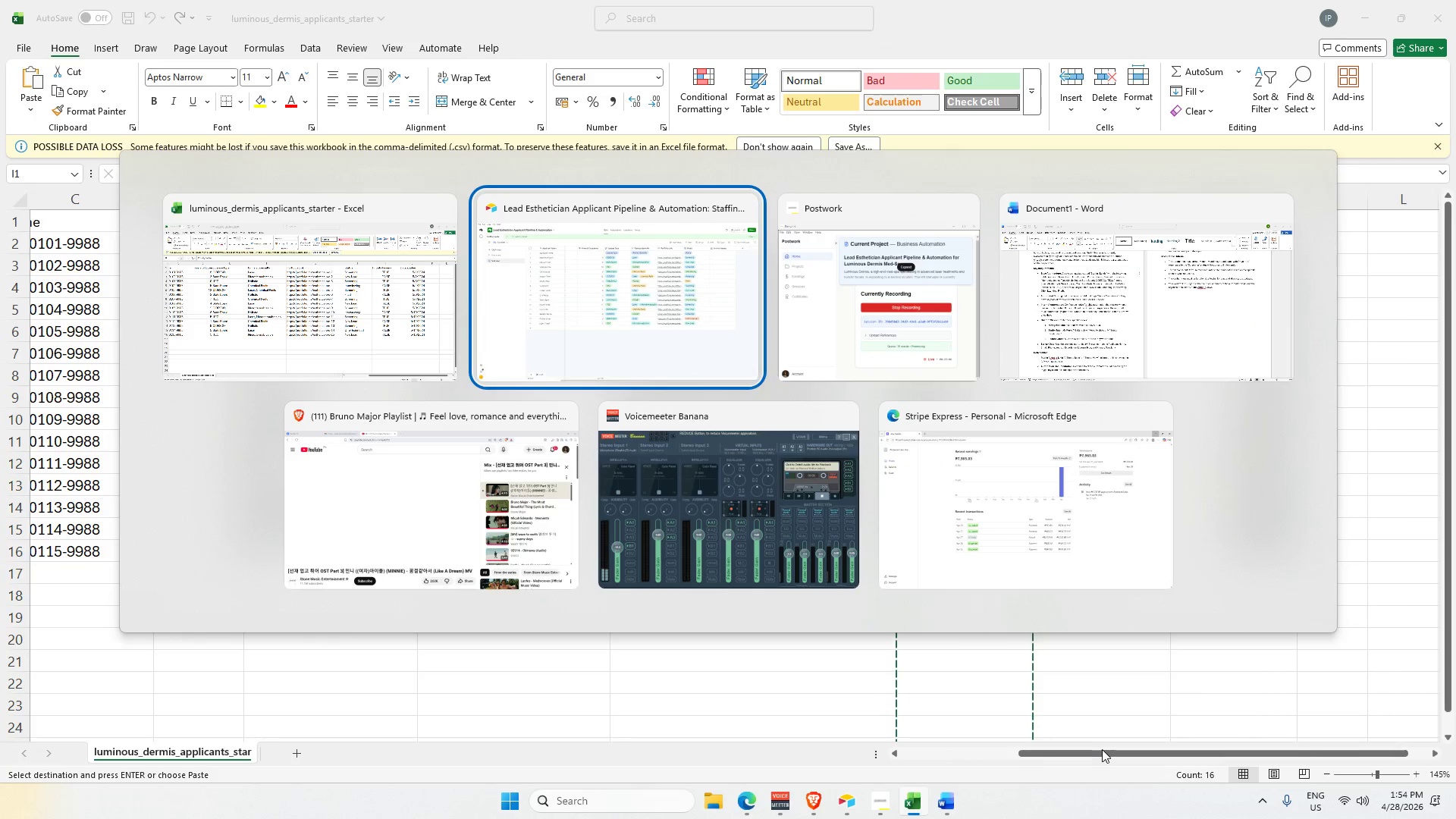 
key(Alt+Tab)
 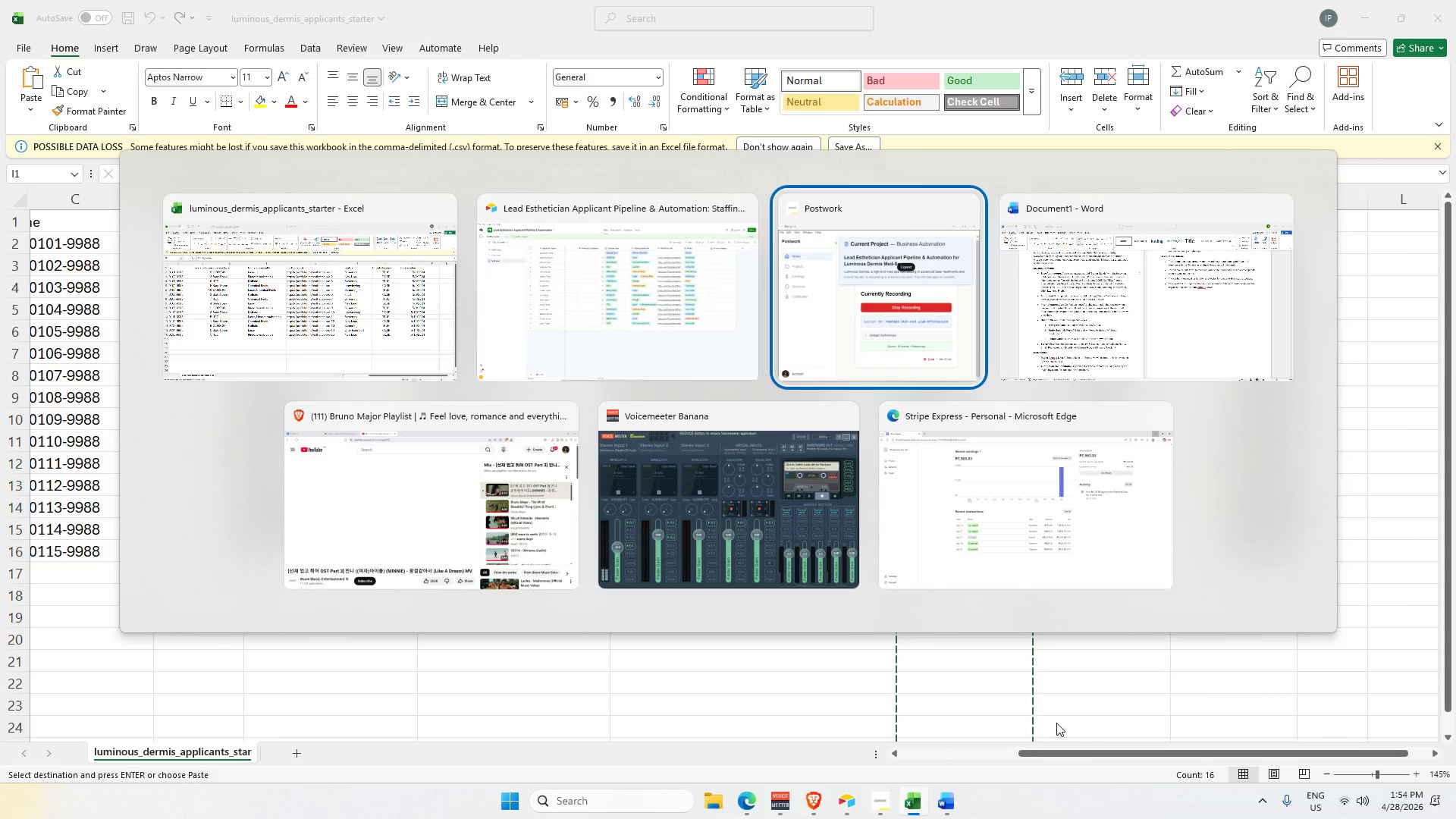 
key(Alt+Tab)
 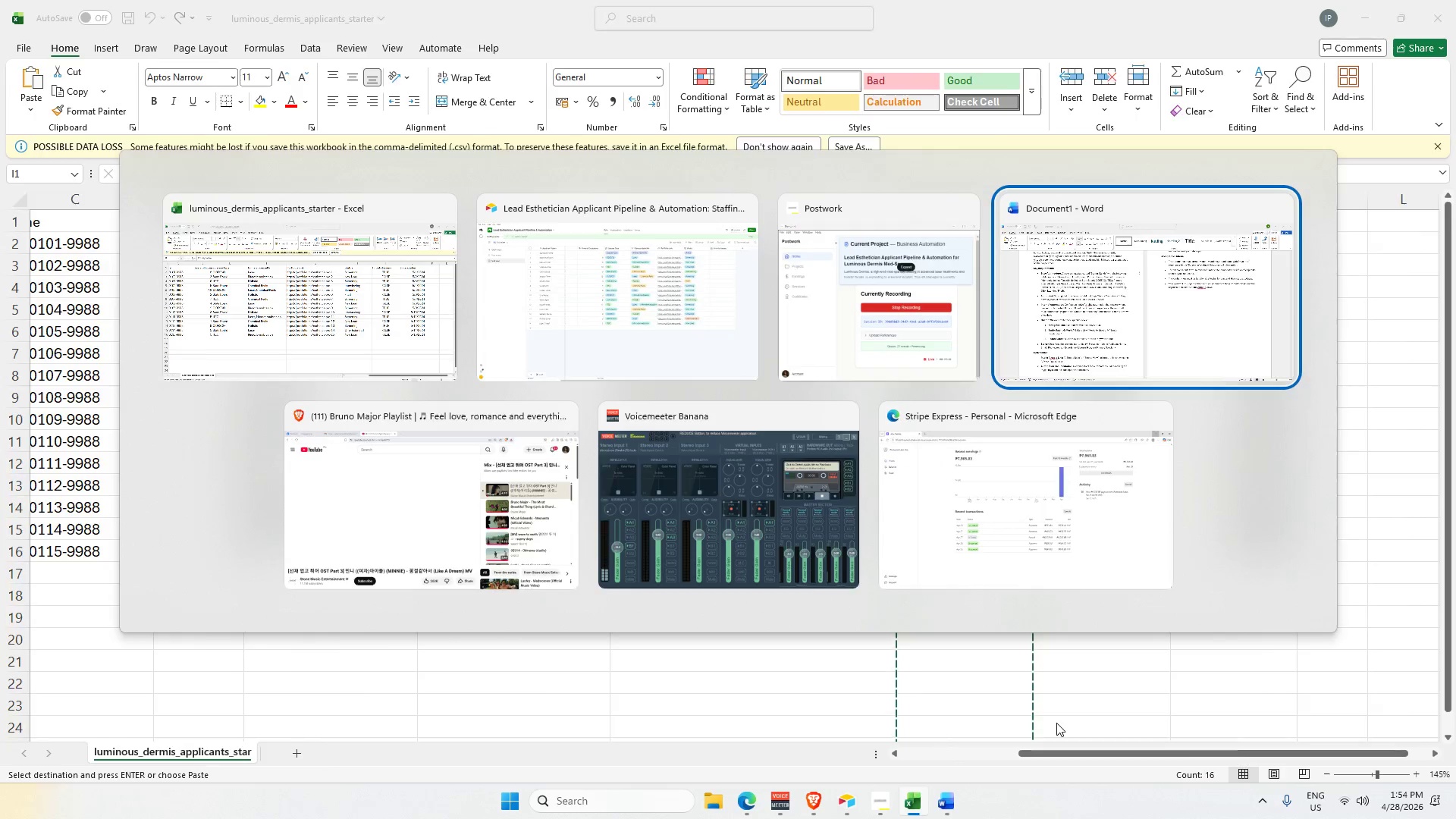 
hold_key(key=AltLeft, duration=0.31)
 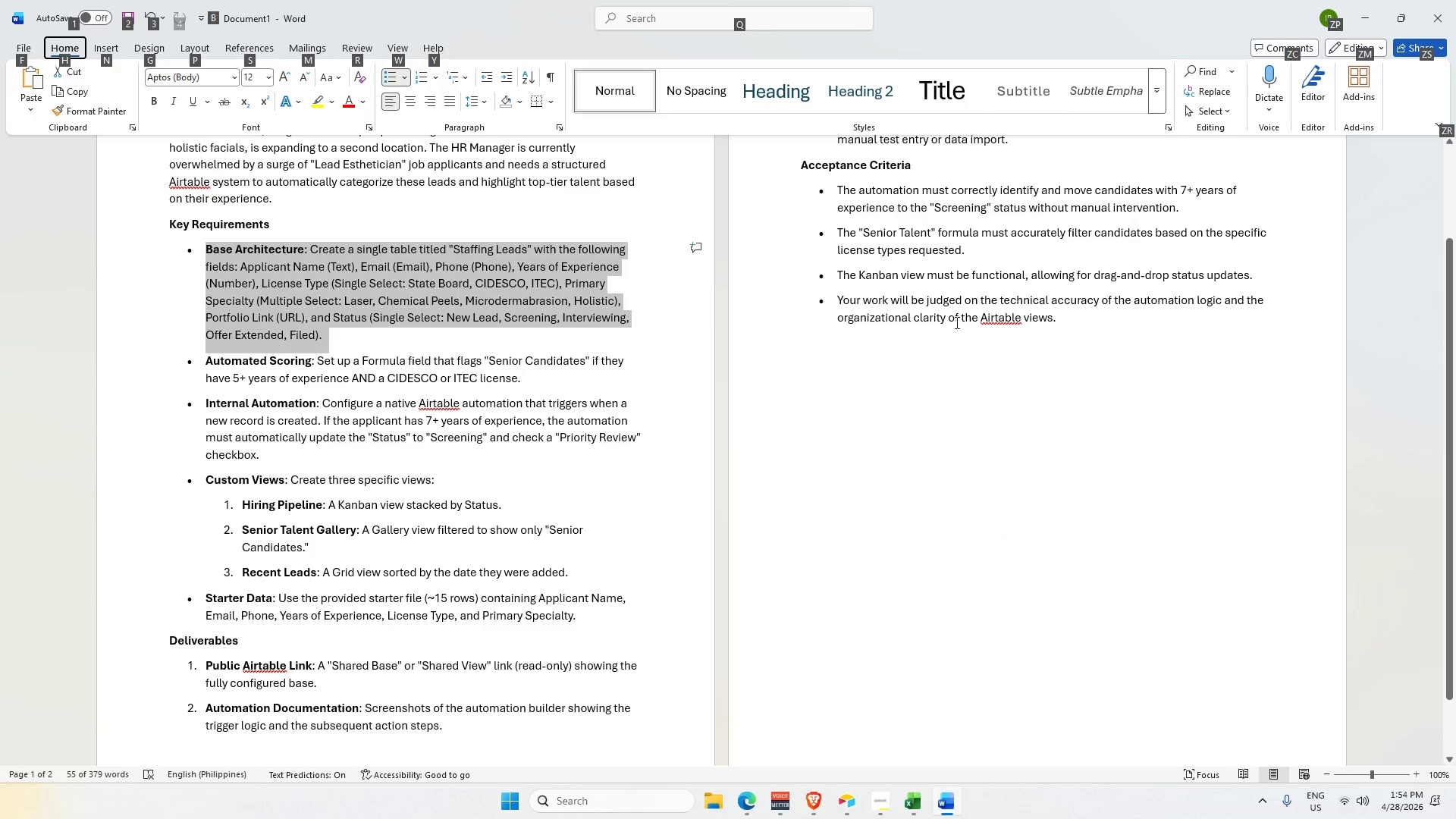 
scroll: coordinate [924, 381], scroll_direction: up, amount: 2.0
 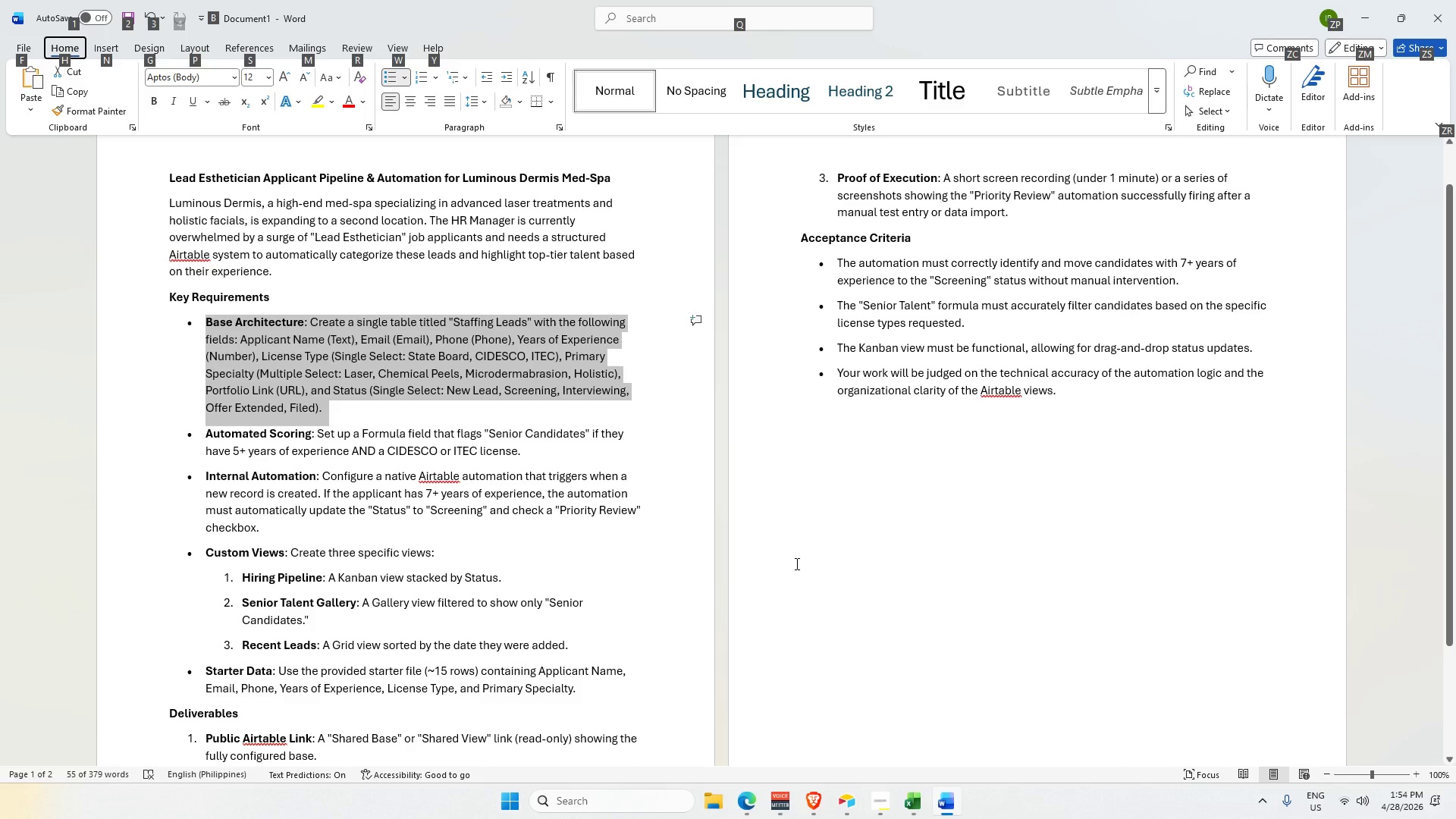 
wait(7.14)
 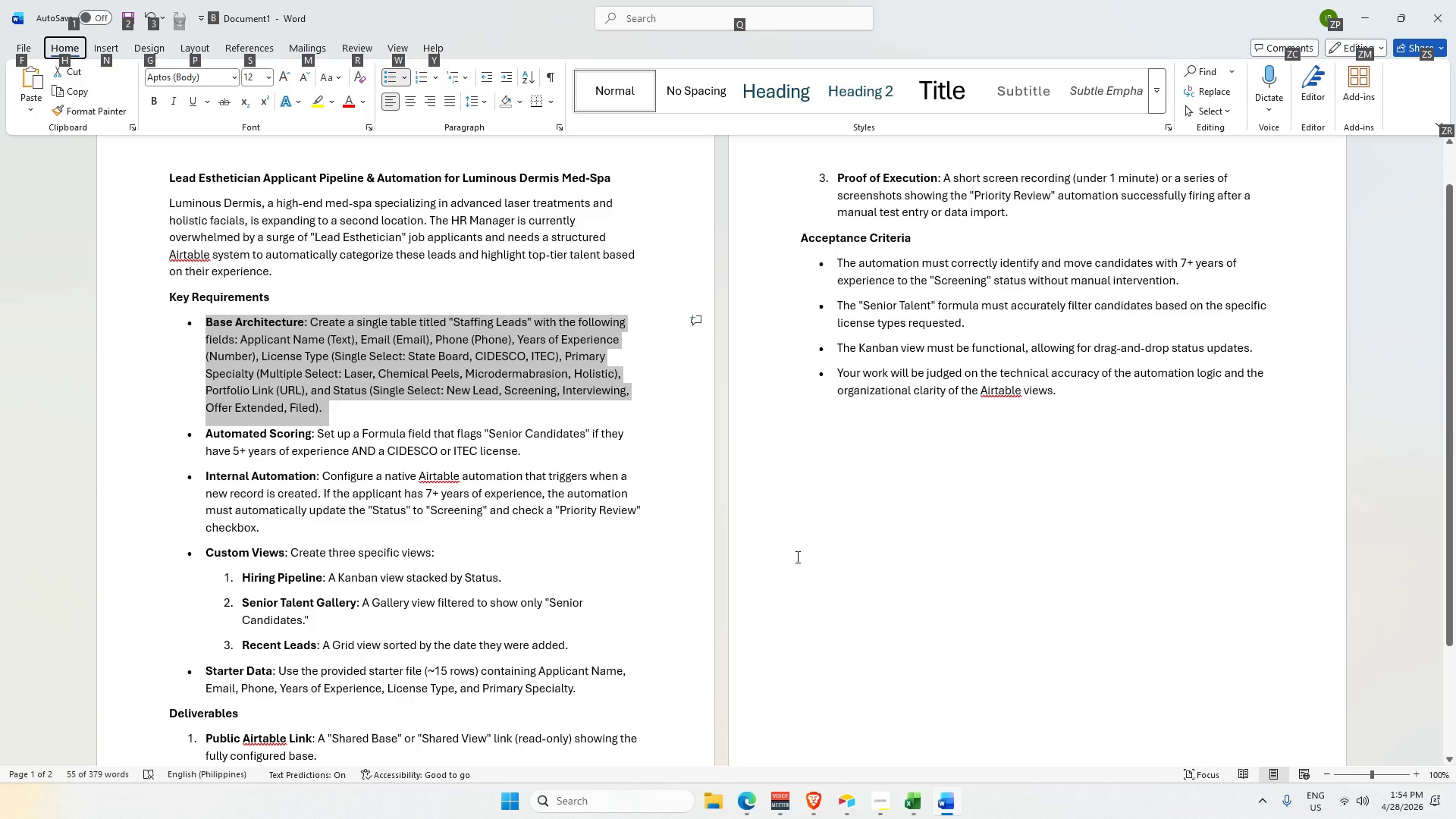 
key(Alt+AltLeft)
 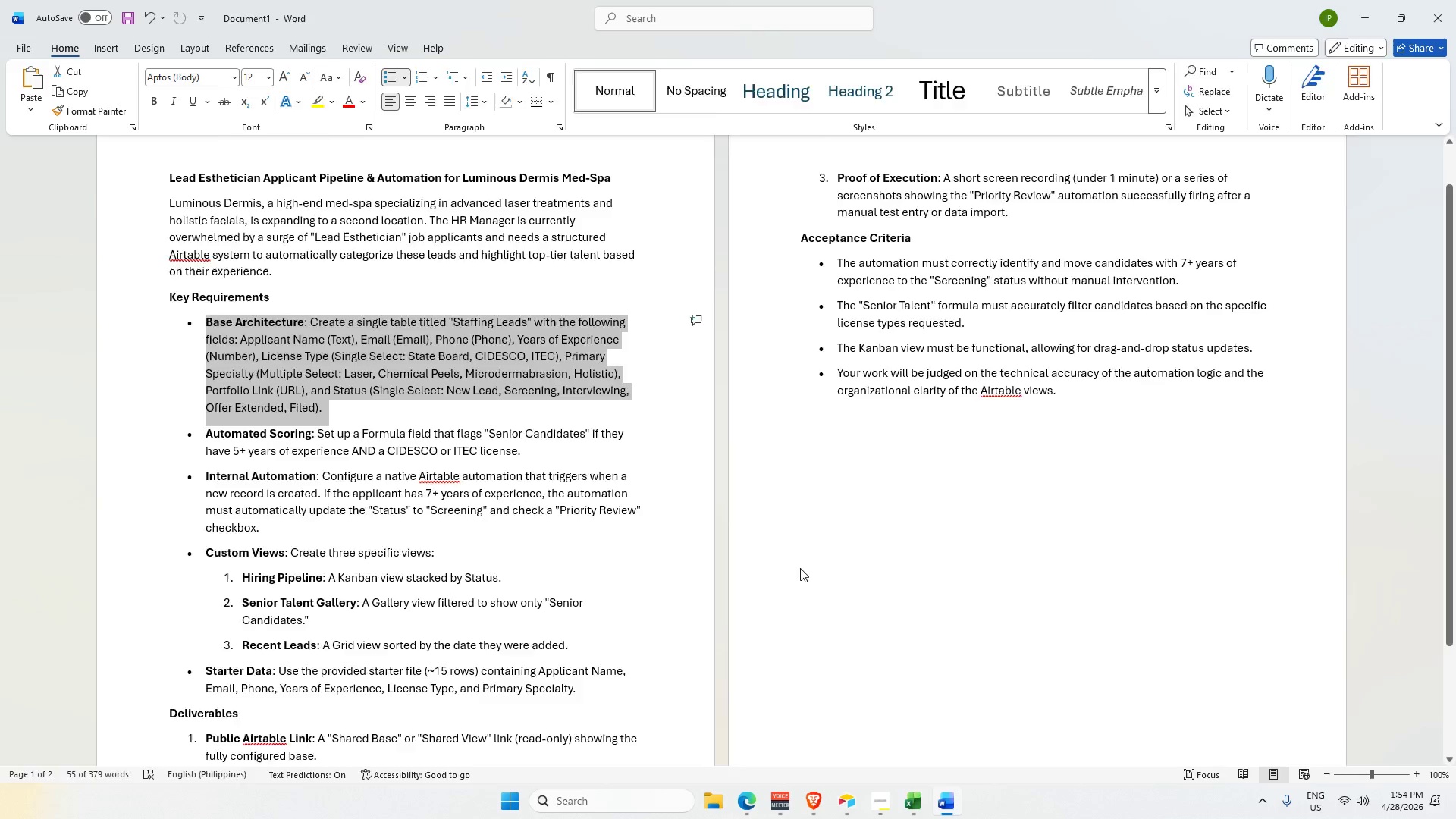 
key(Alt+Tab)
 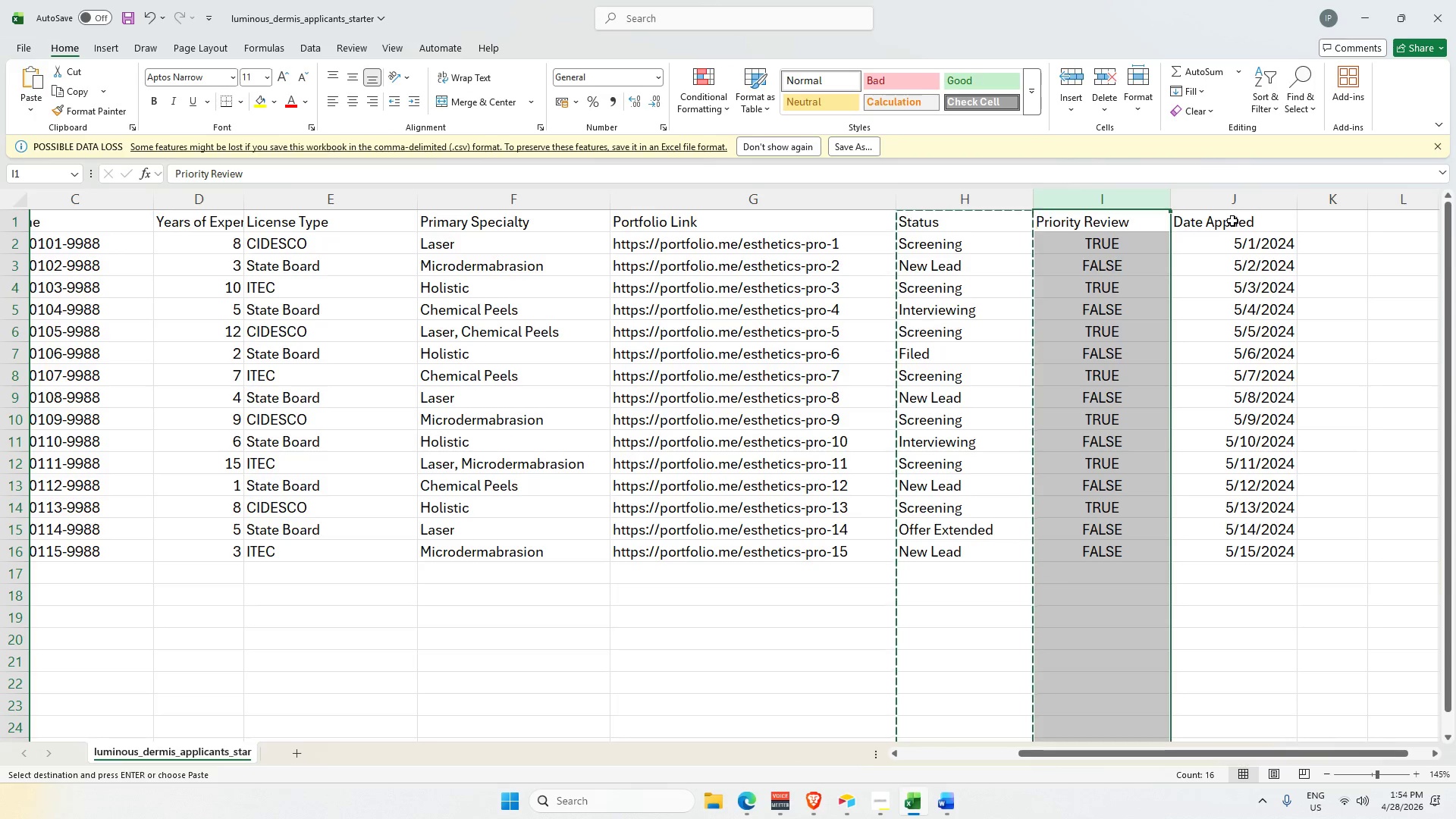 
left_click([1228, 202])
 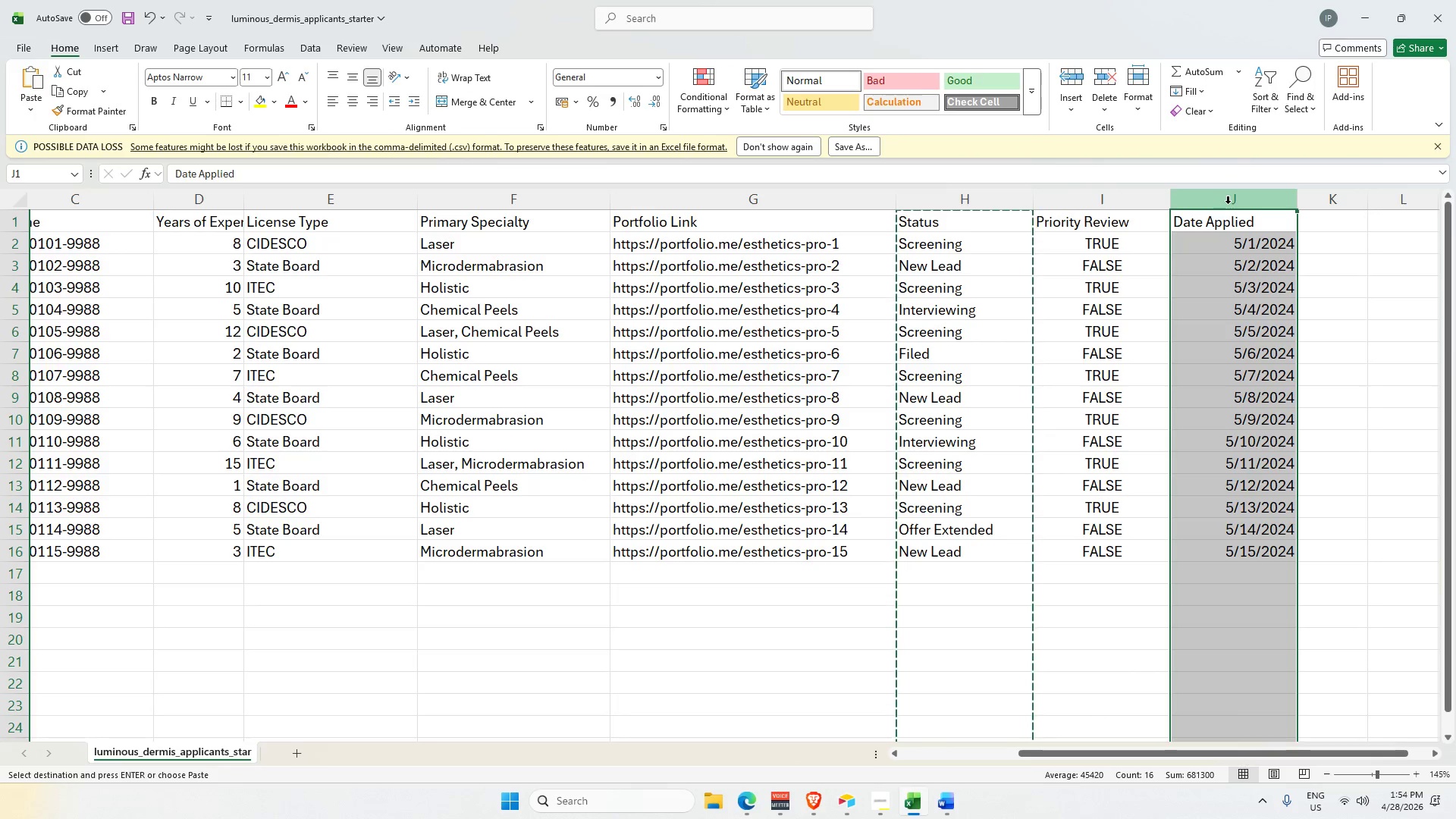 
key(Control+C)
 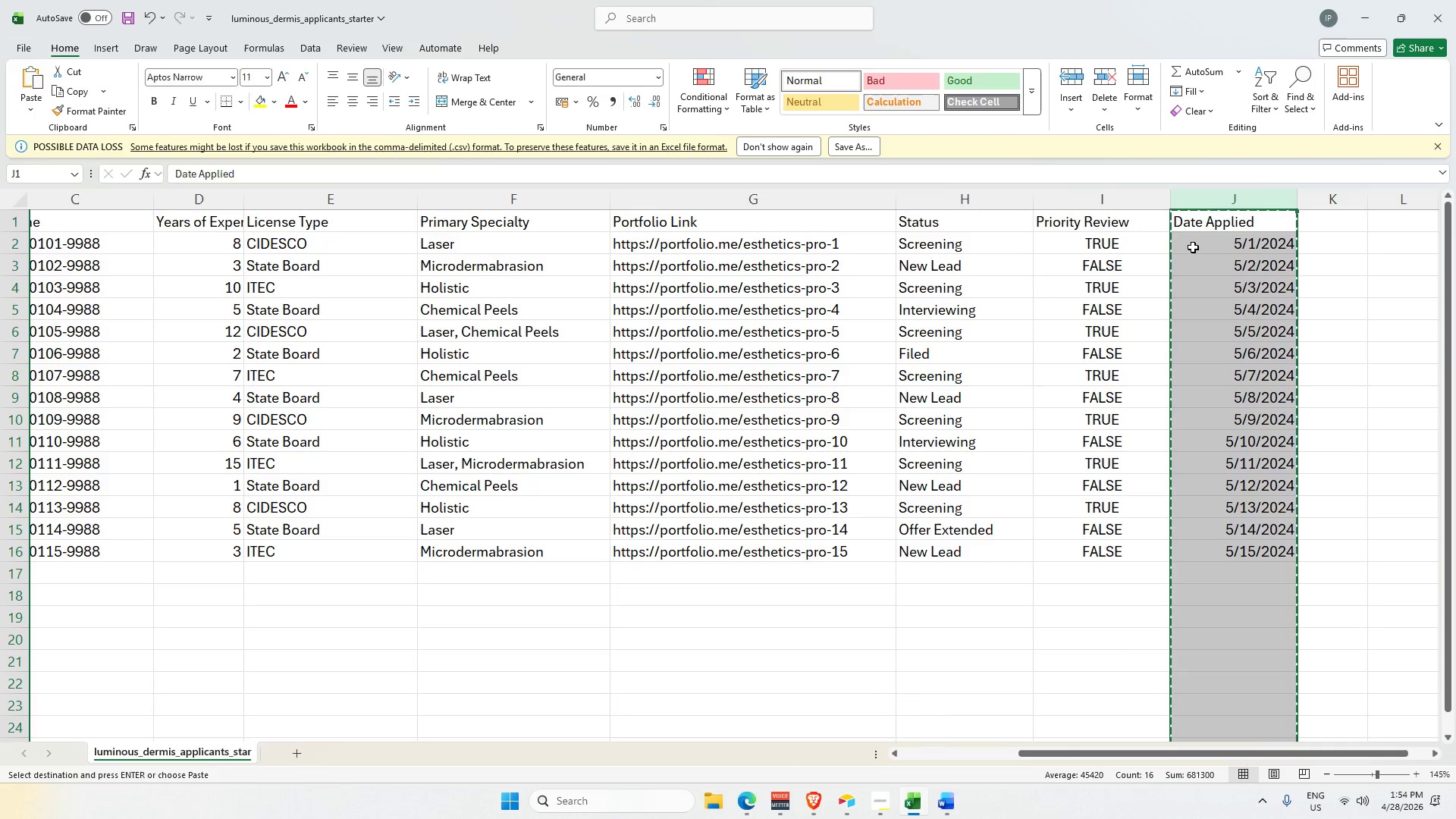 
key(Alt+AltLeft)
 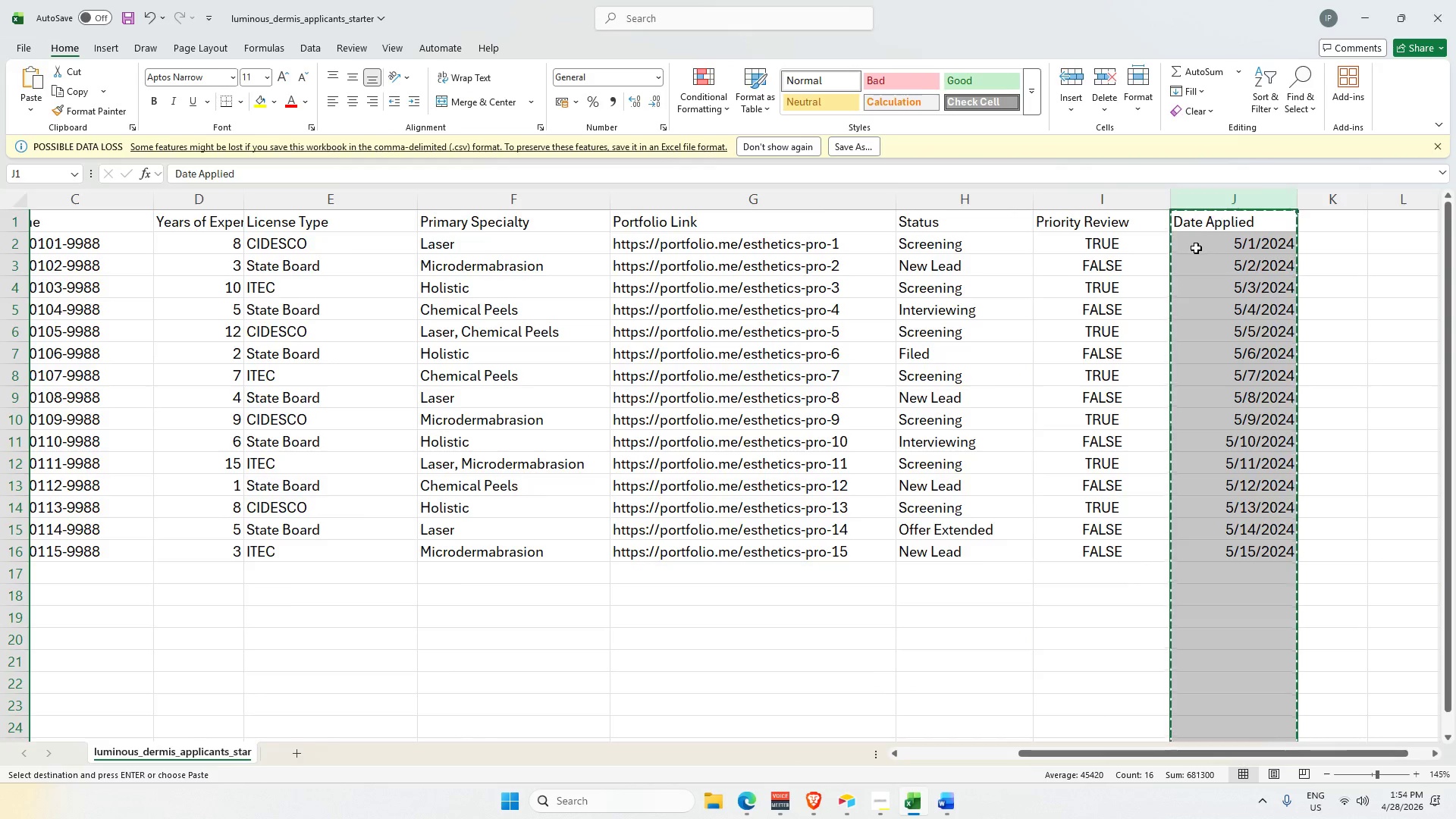 
key(Alt+Tab)
 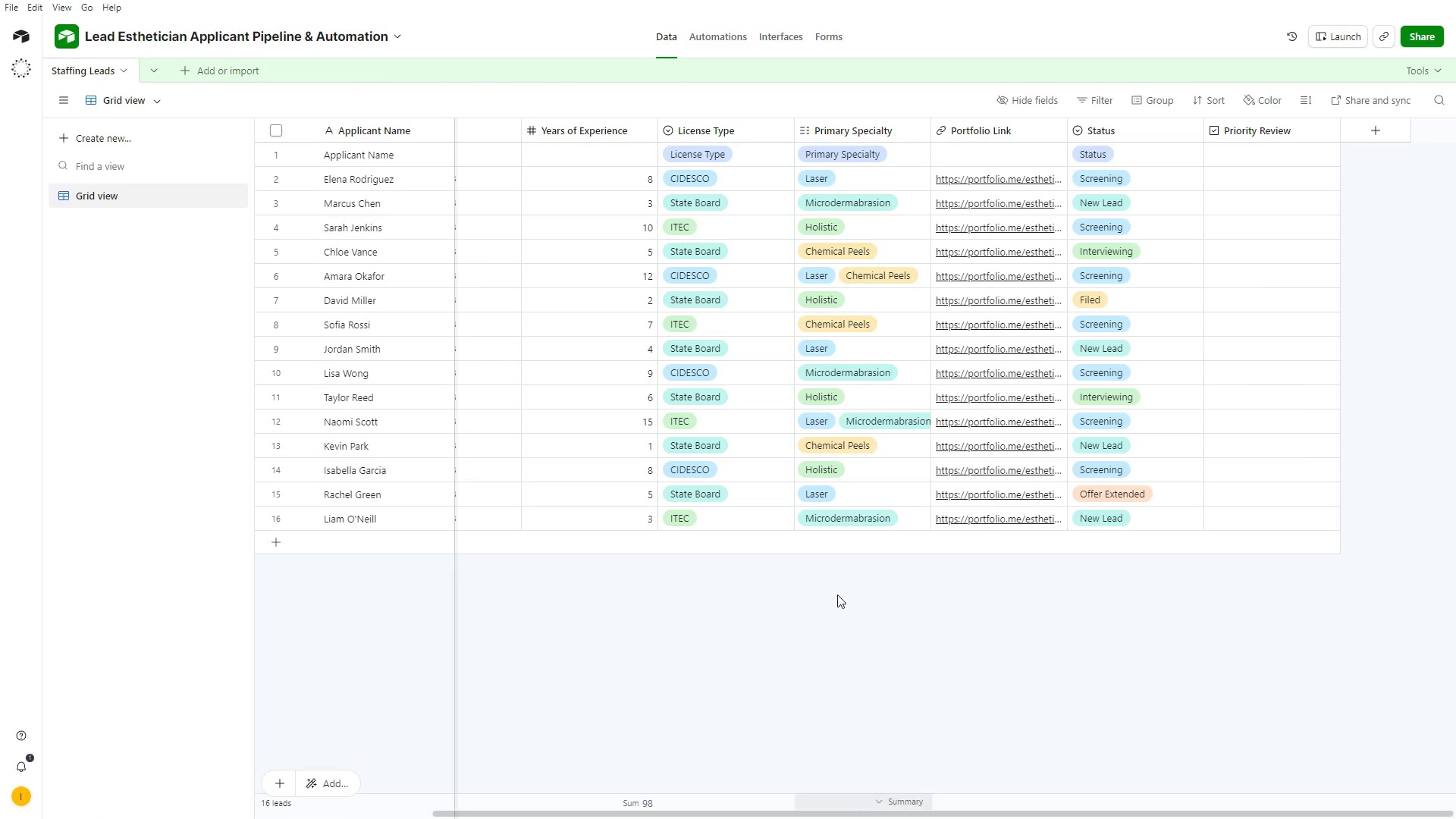 
left_click([723, 32])
 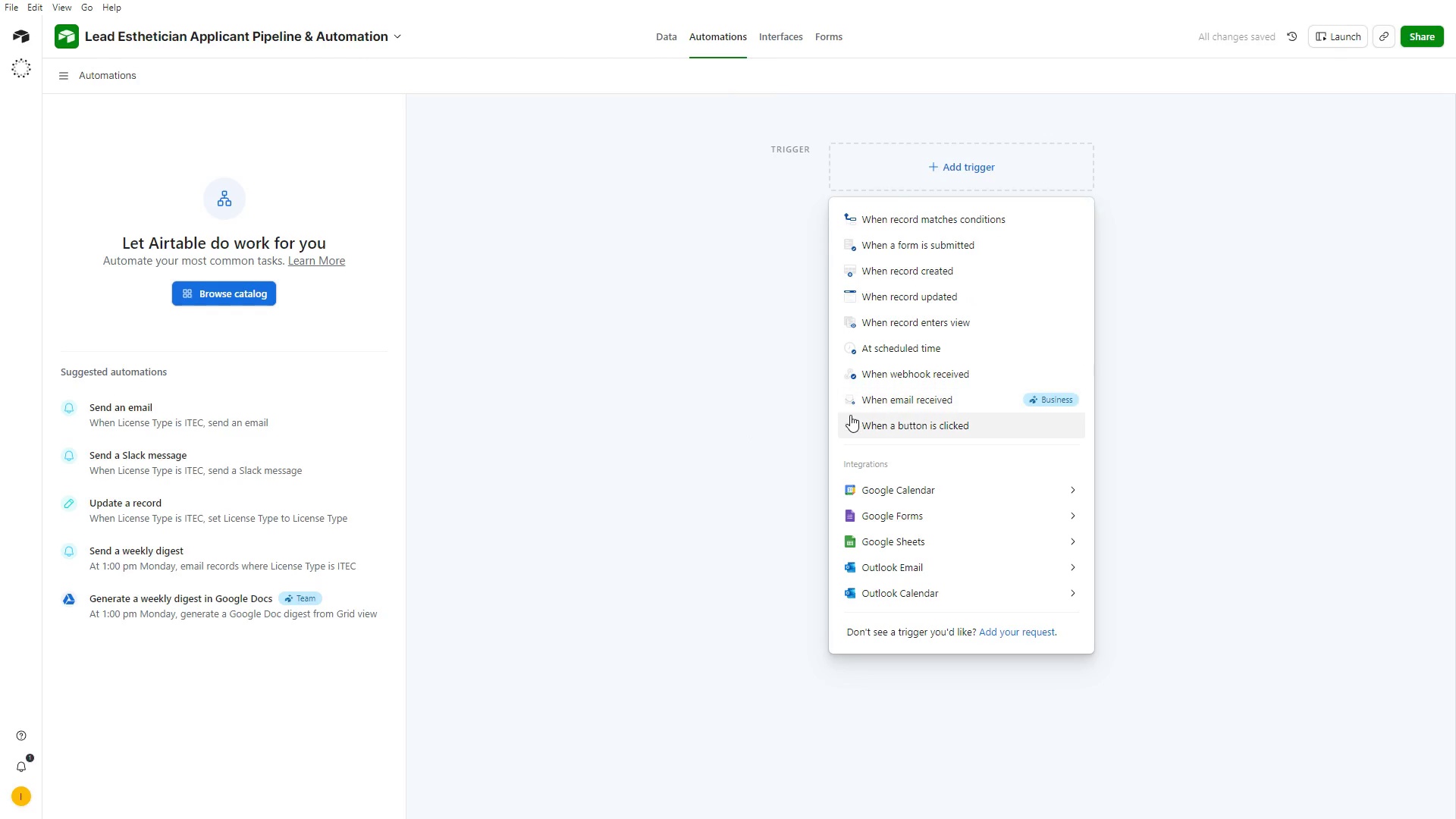 
key(Alt+AltLeft)
 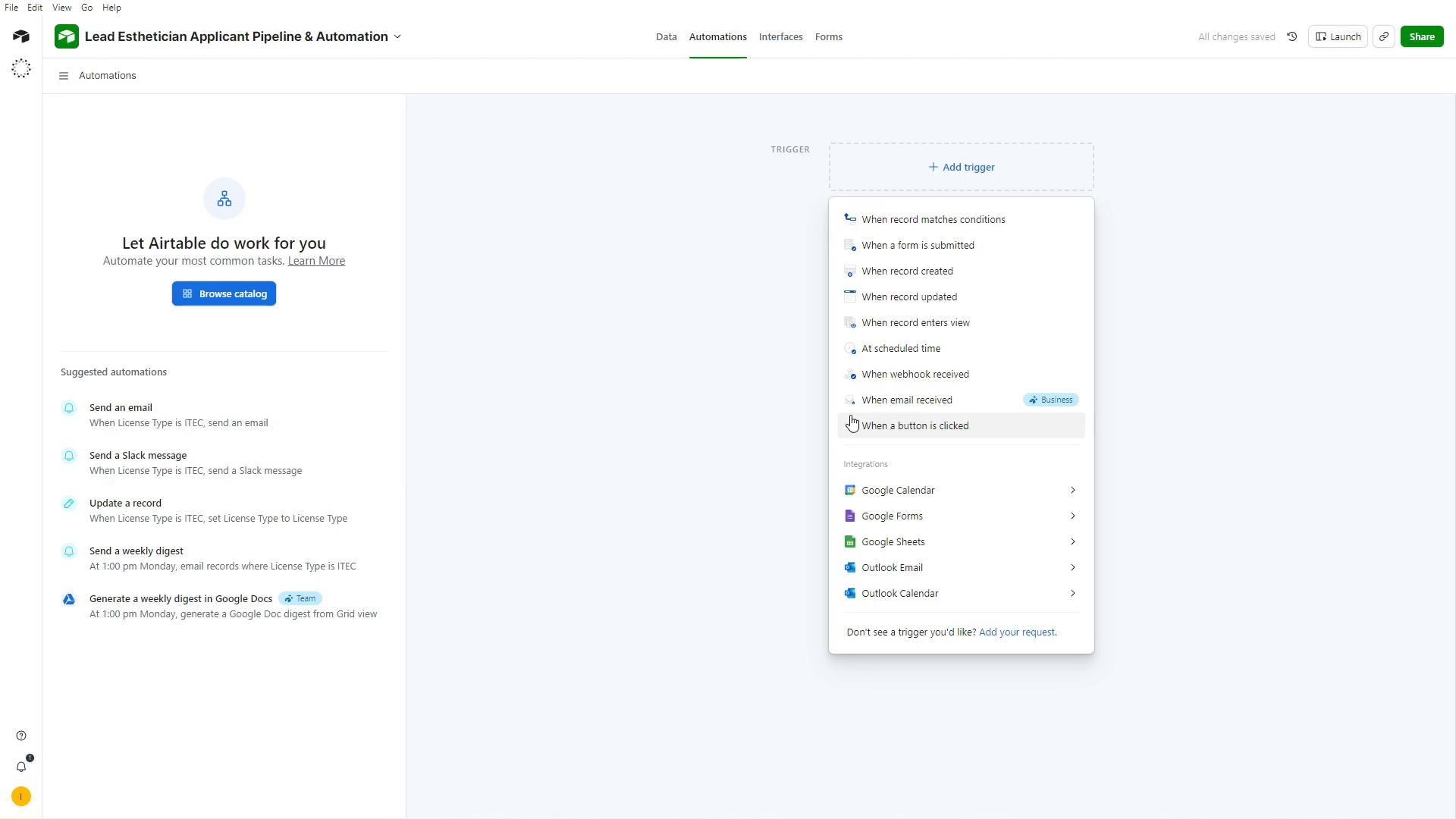 
key(Alt+Tab)
 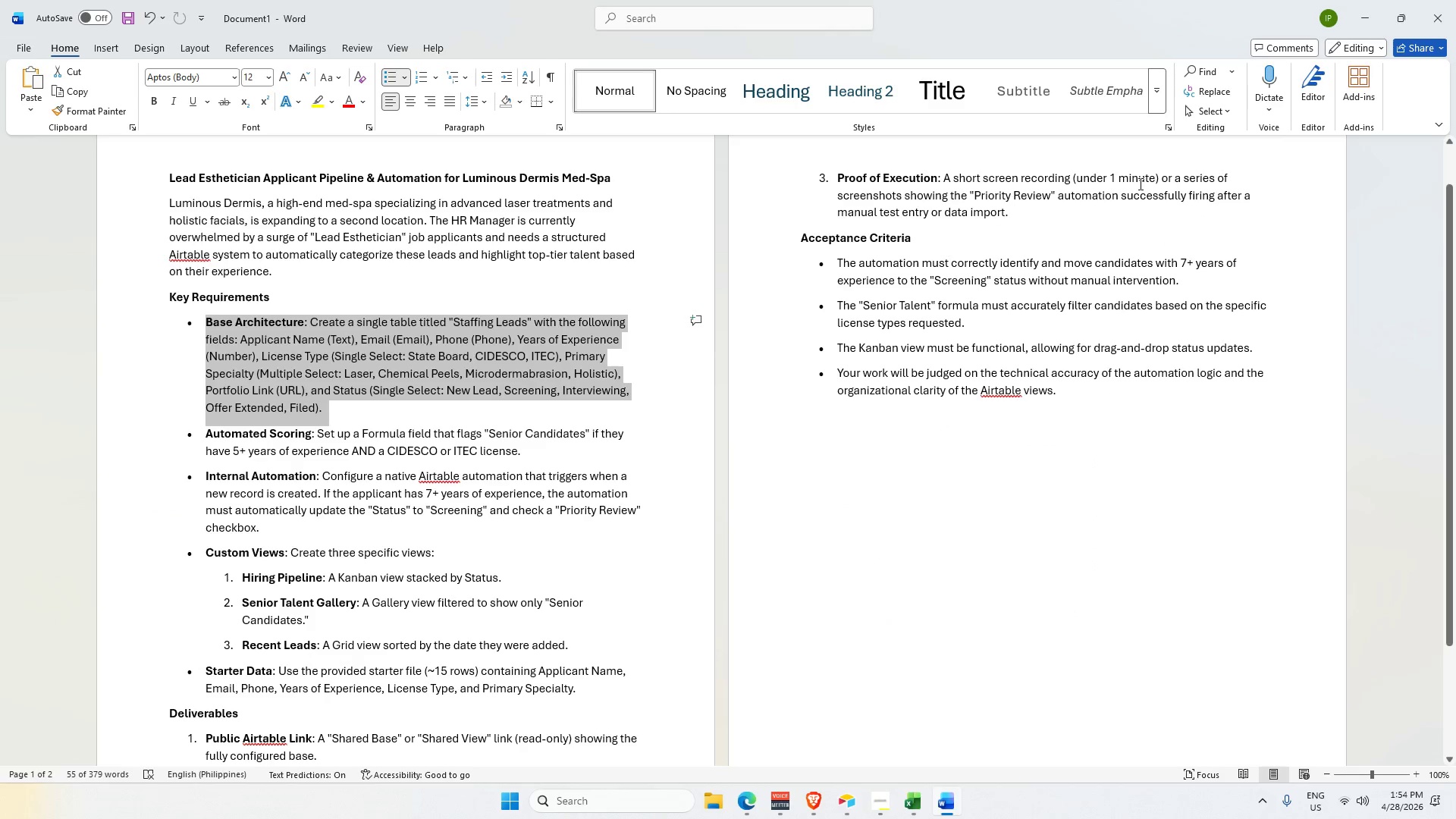 
key(Alt+Tab)
 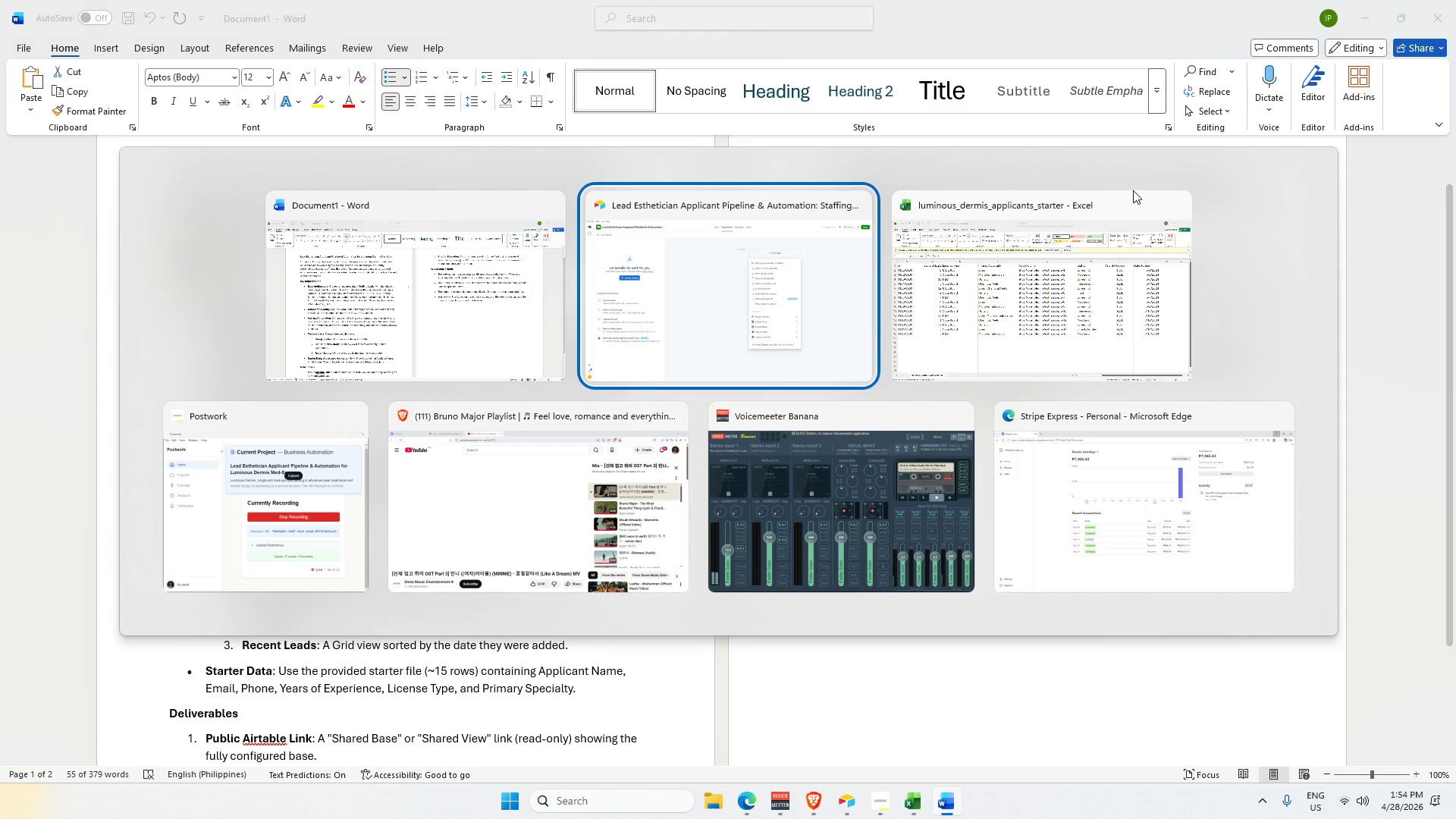 
key(Alt+Tab)
 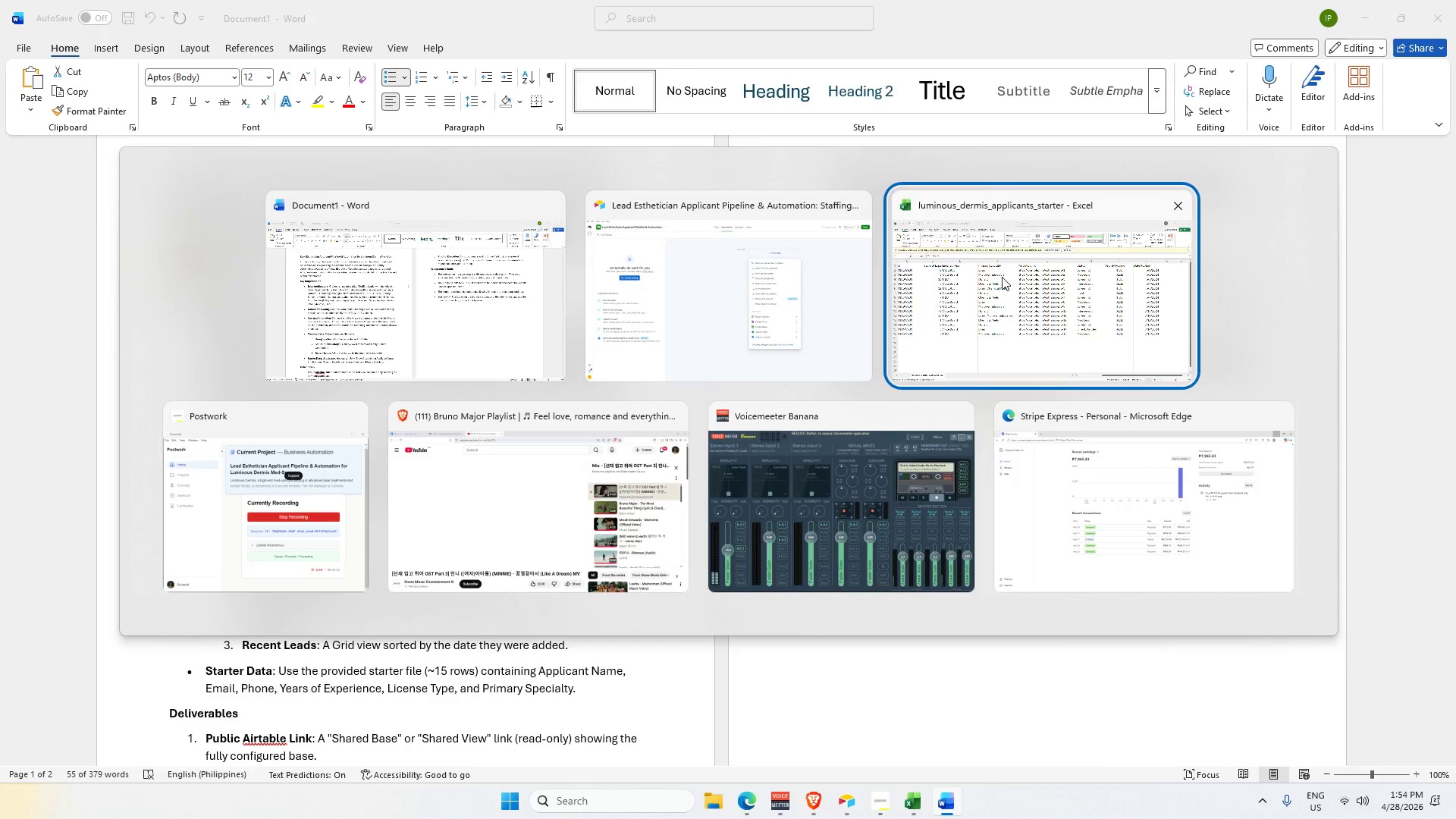 
key(Alt+Tab)
 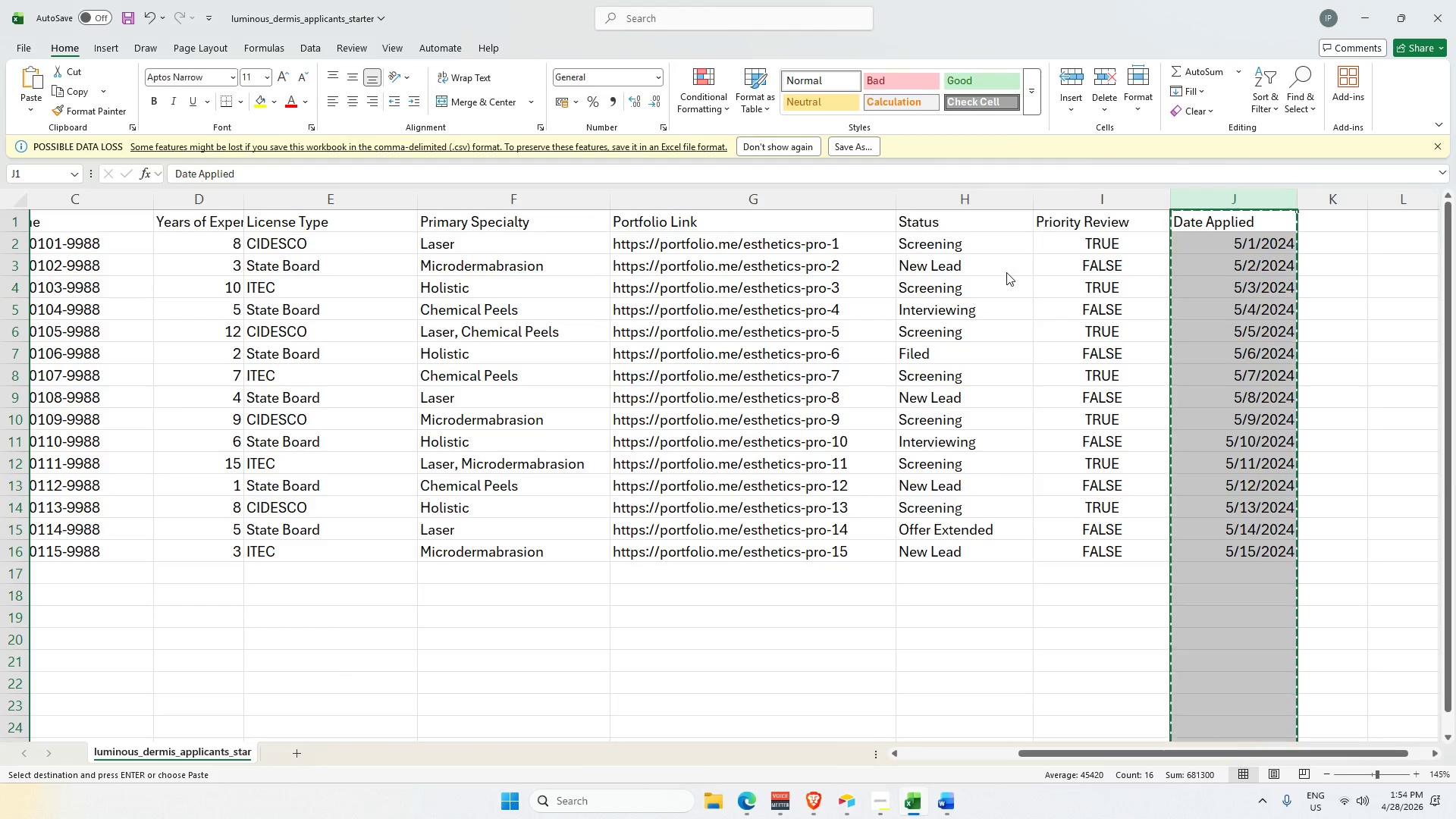 
key(Alt+Tab)
 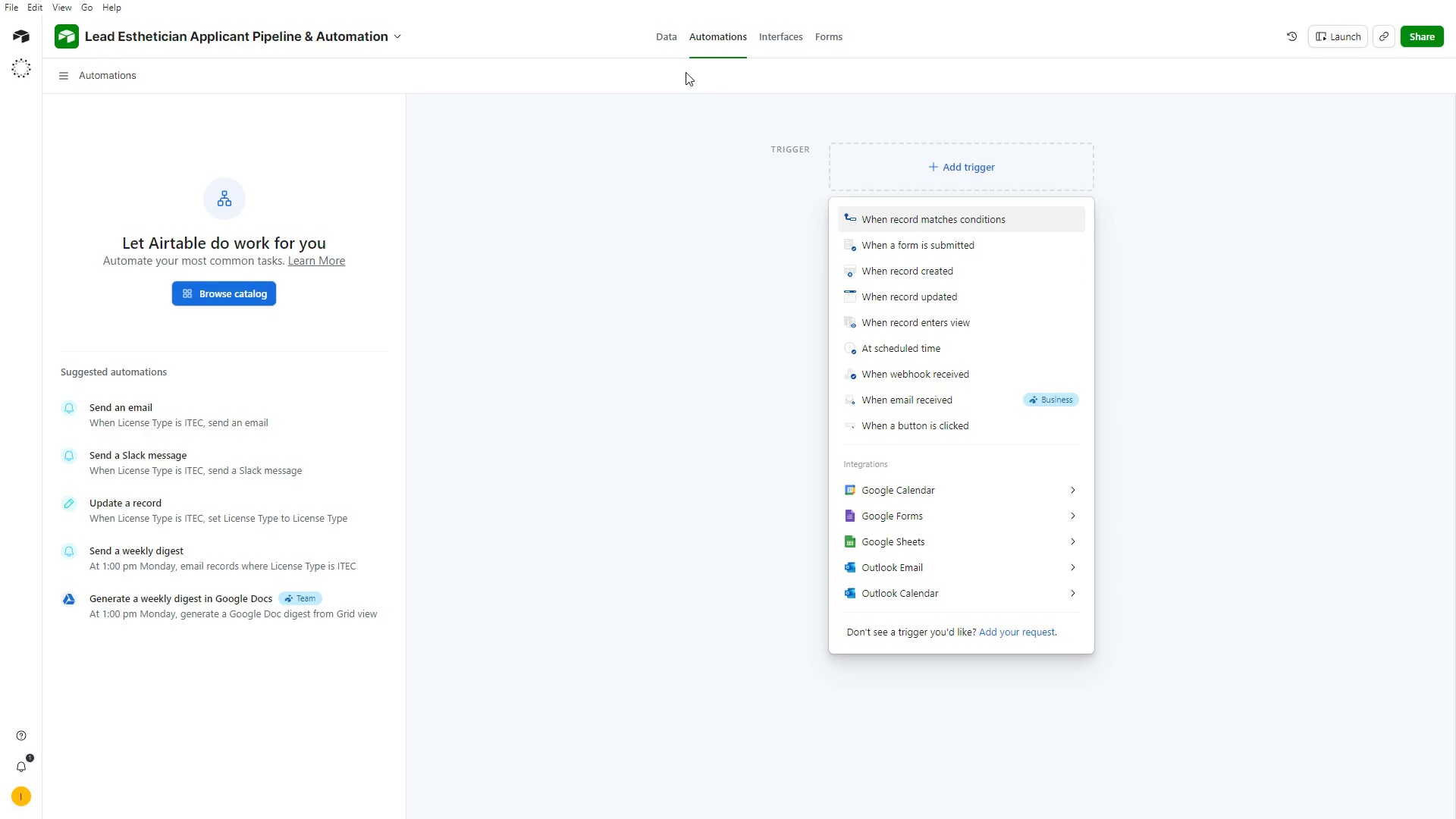 
left_click([666, 33])
 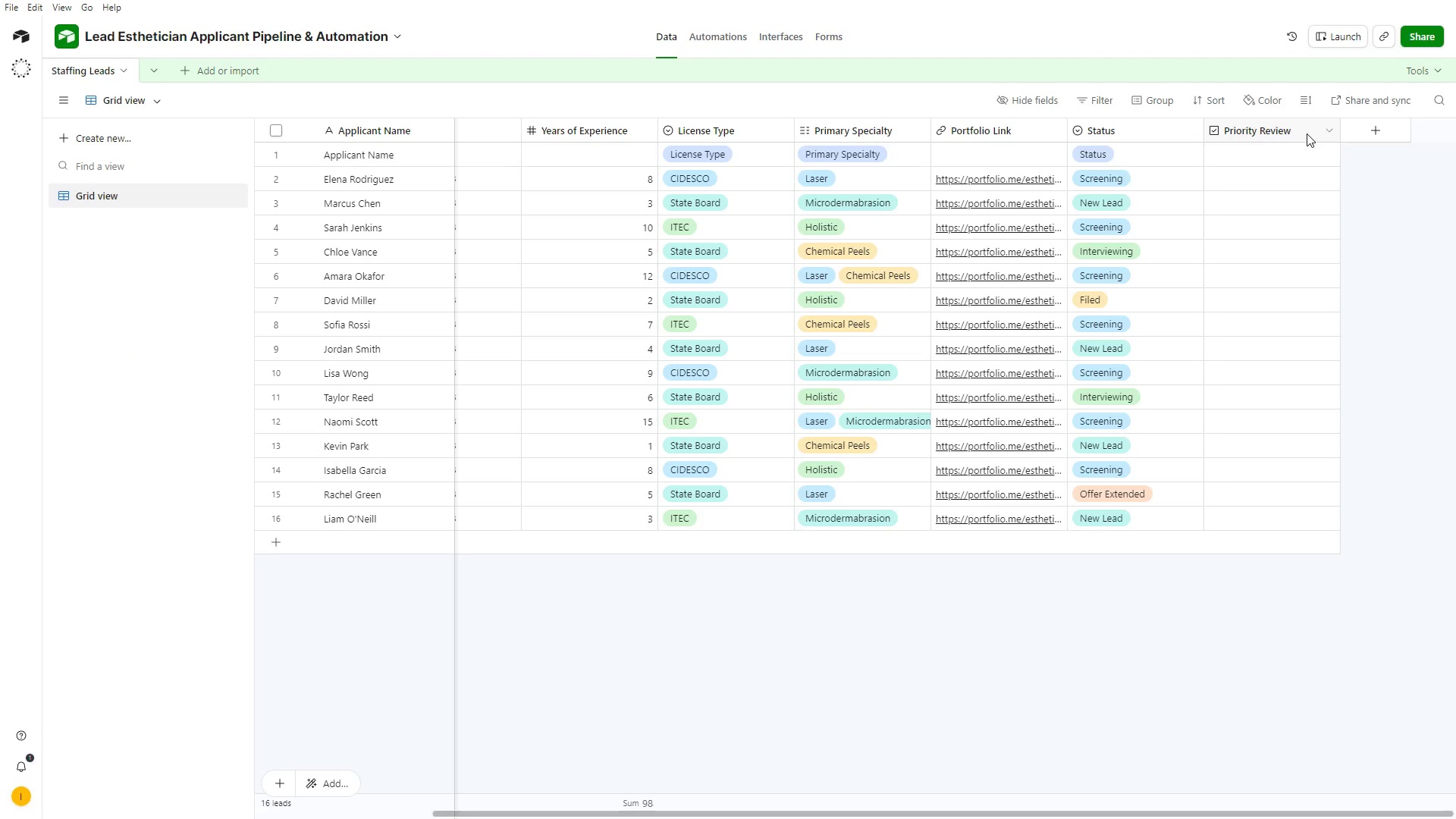 
left_click([1371, 130])
 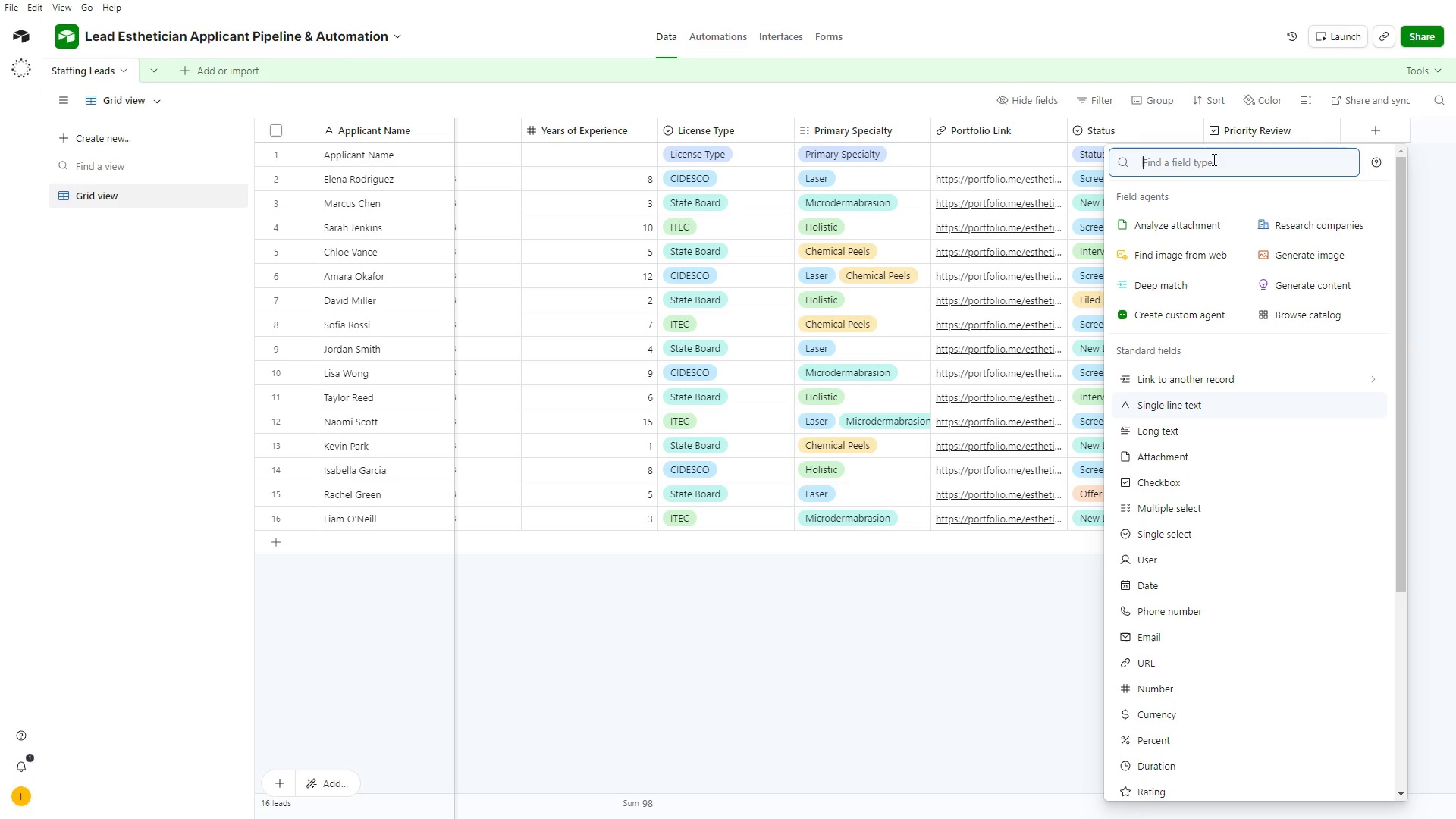 
wait(8.27)
 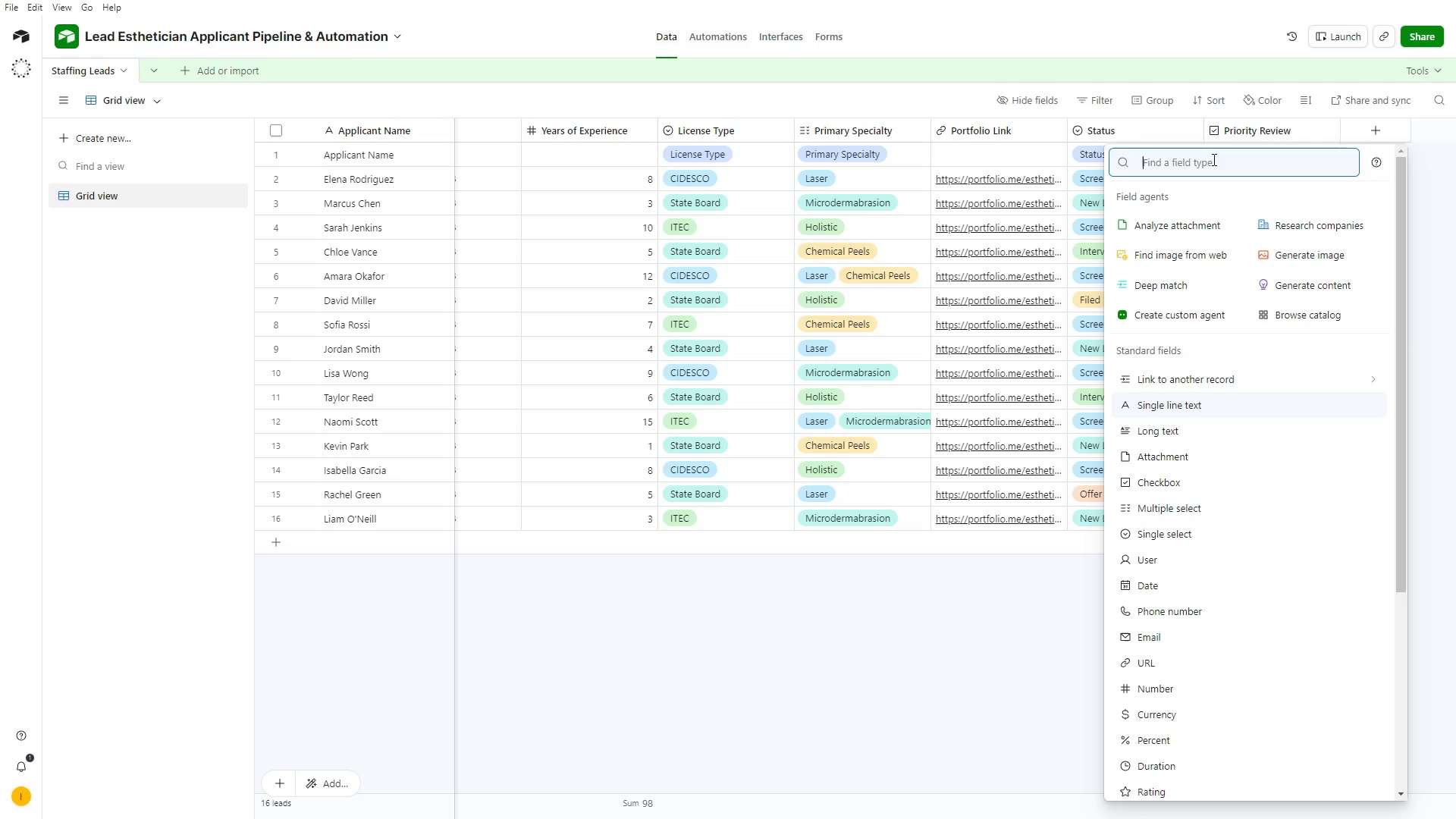 
type(dat)
 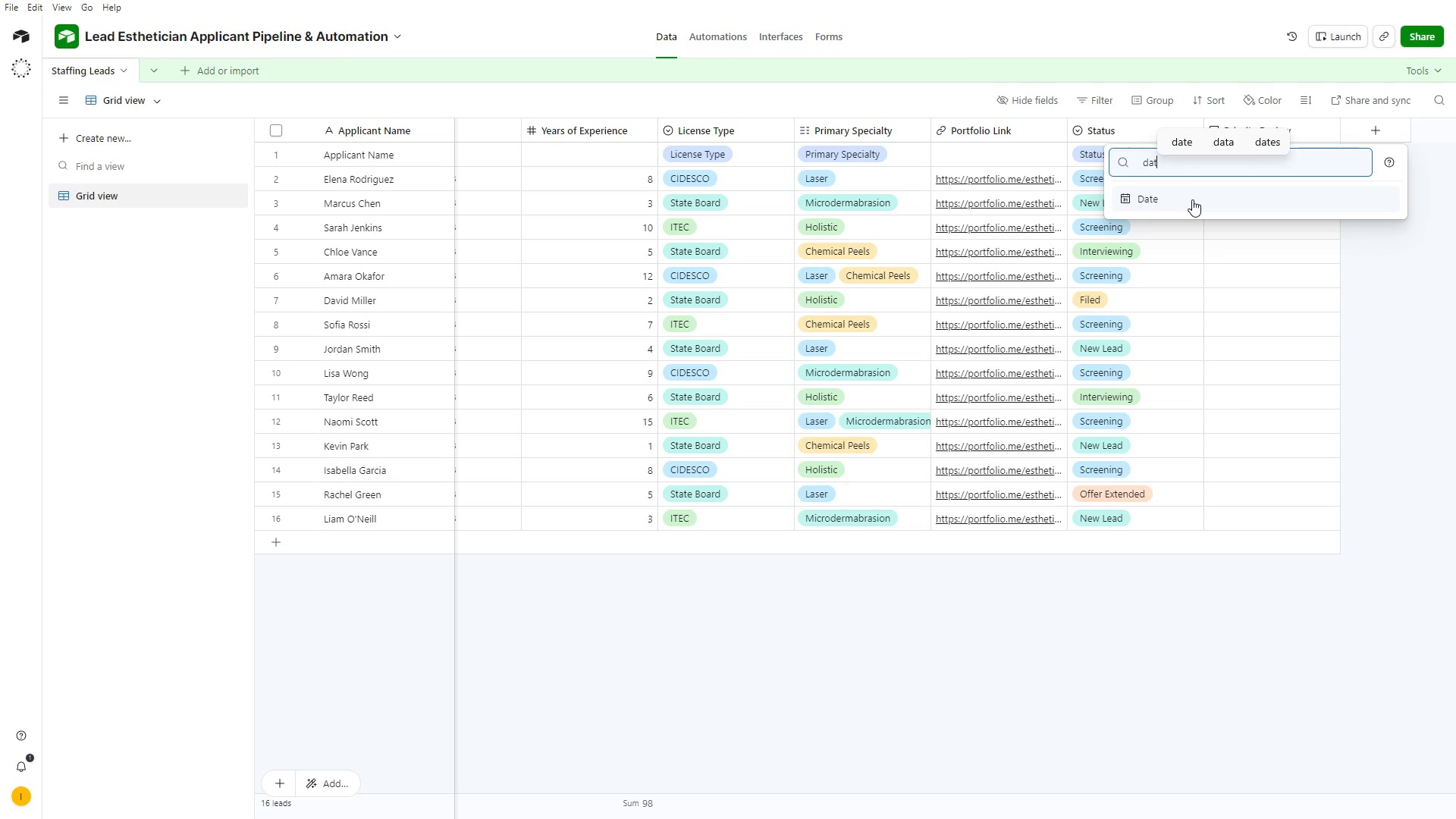 
left_click([1192, 199])
 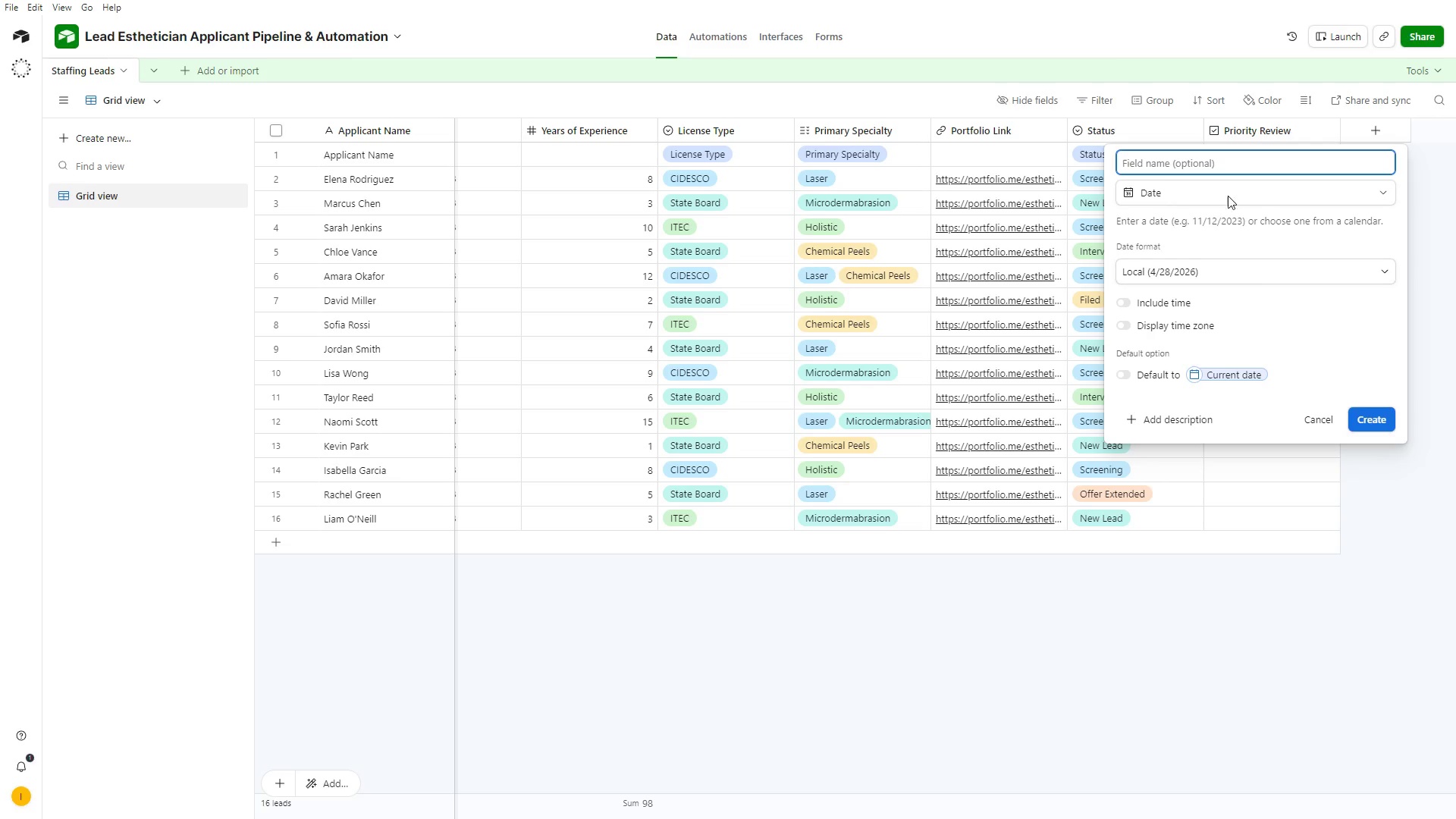 
left_click([1226, 155])
 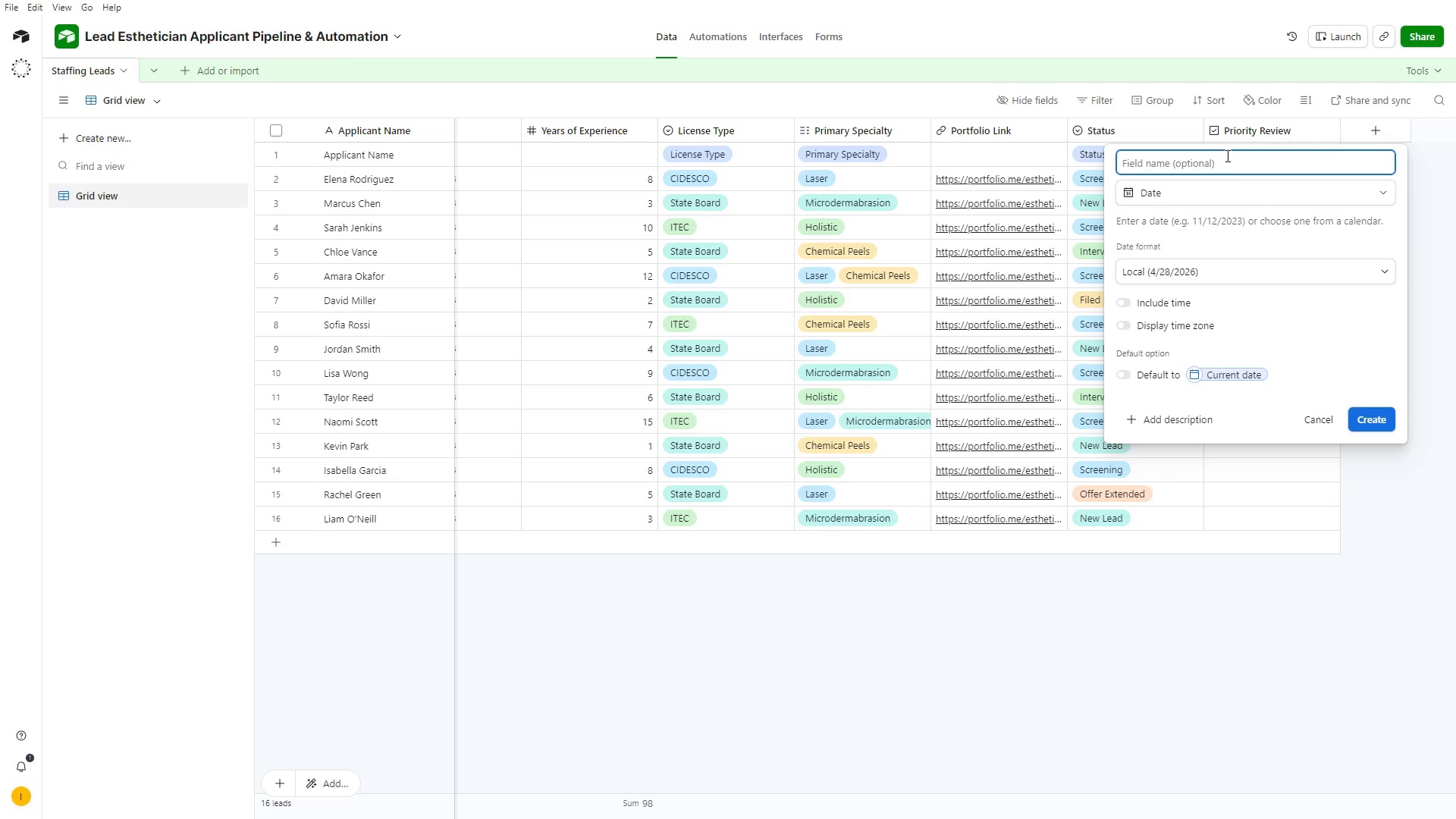 
key(Alt+AltLeft)
 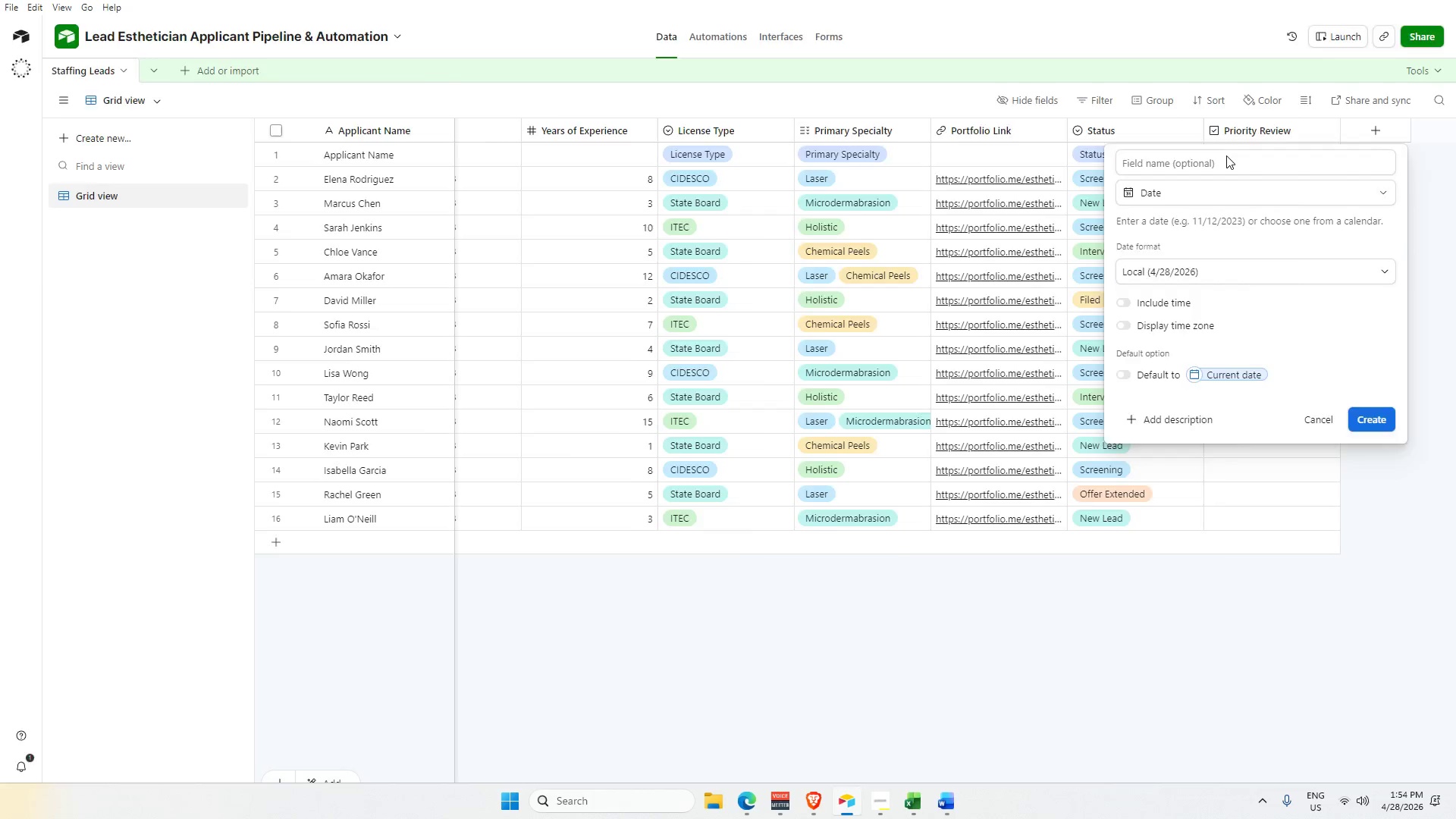 
key(Alt+Tab)
 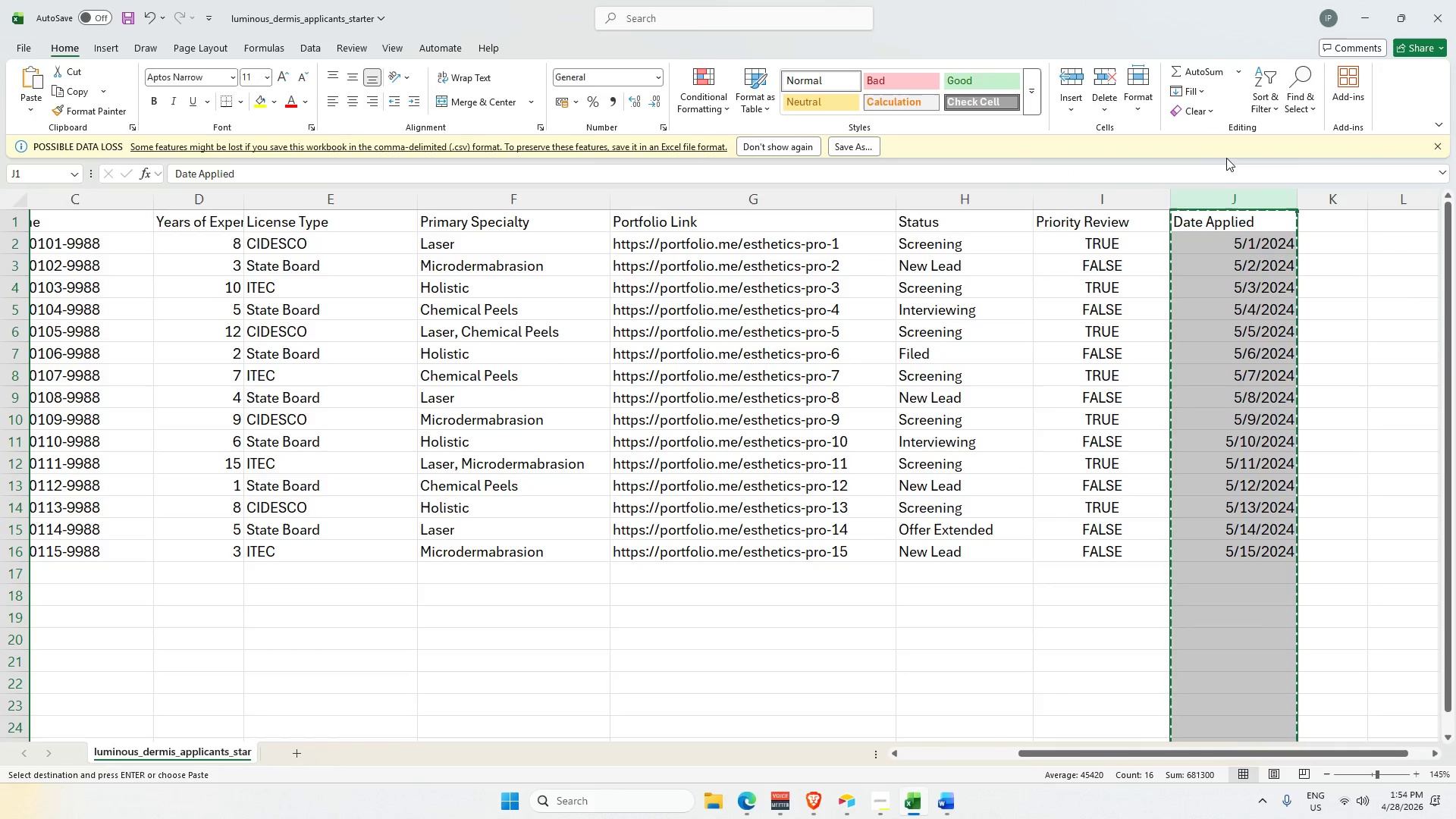 
key(Alt+AltLeft)
 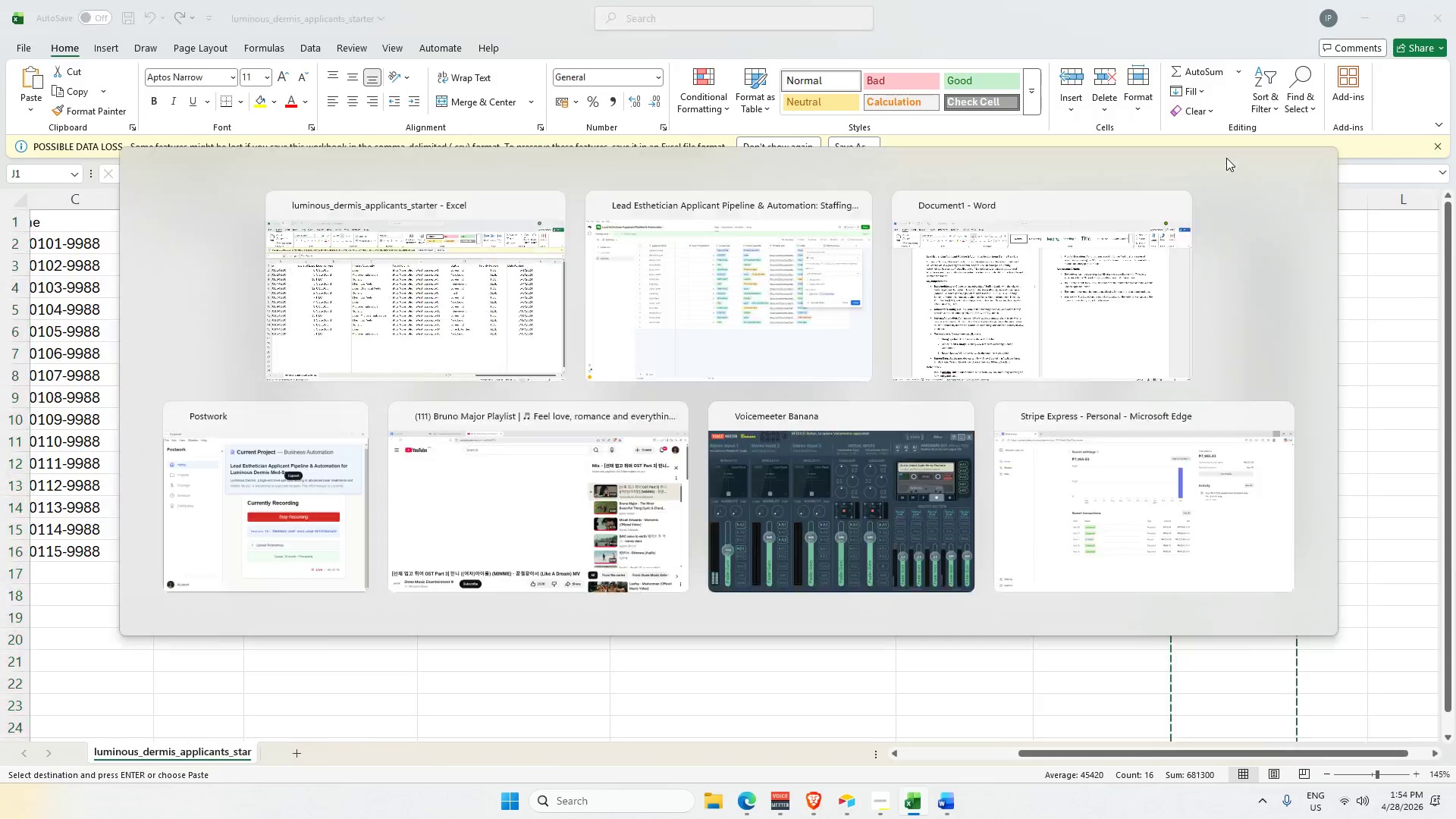 
key(Alt+Tab)
 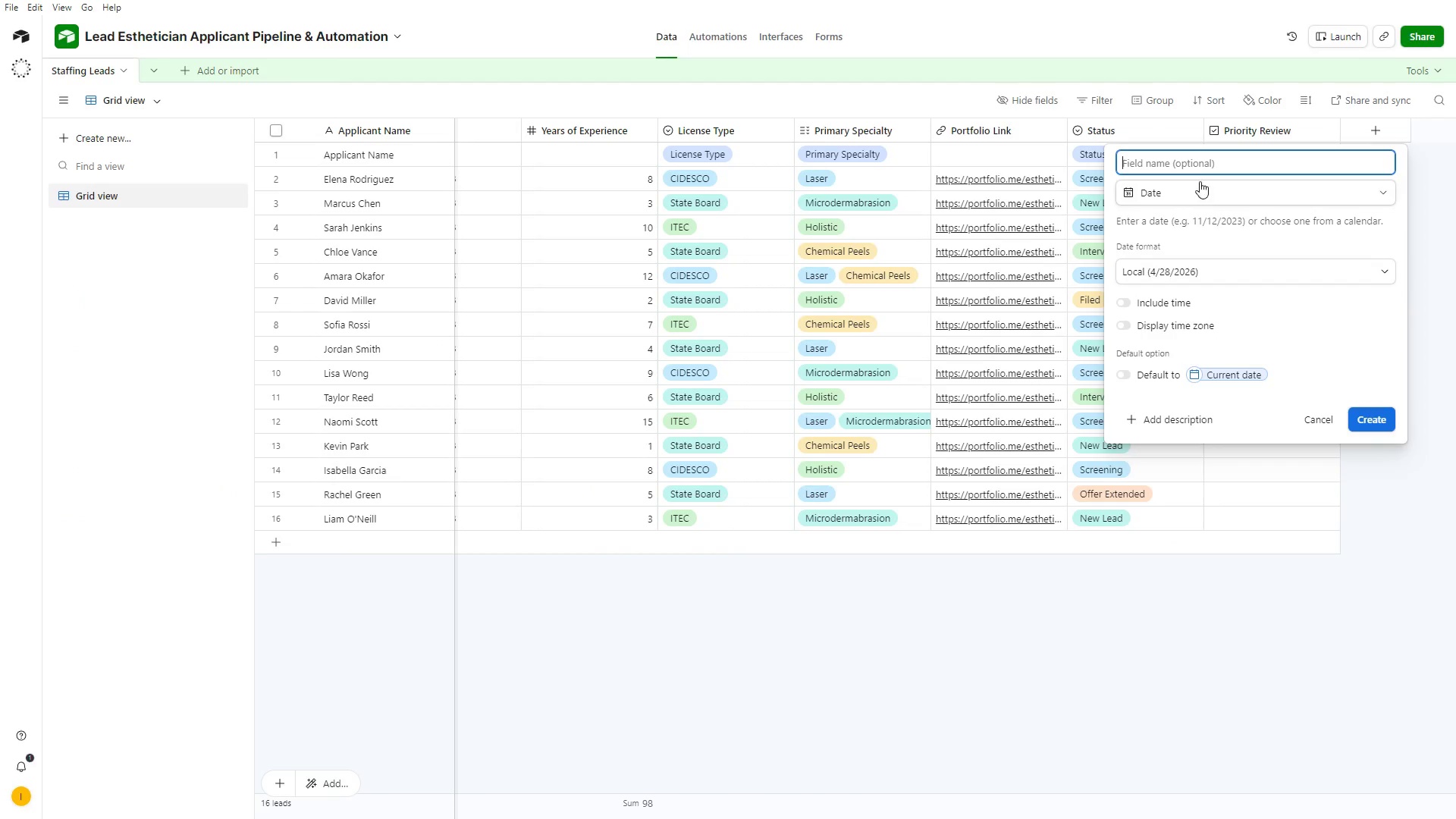 
hold_key(key=ShiftLeft, duration=0.59)
 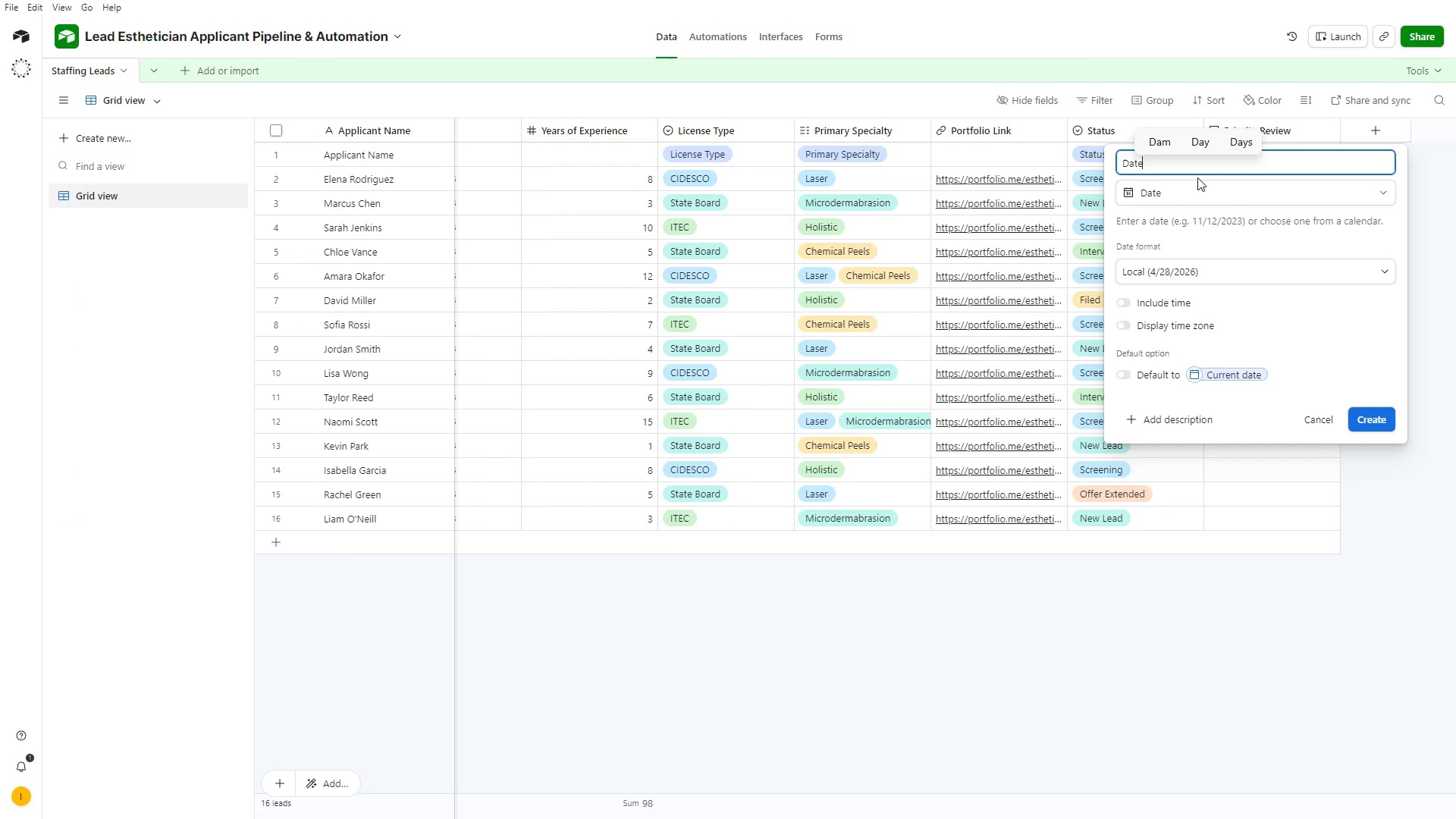 
type(date a)
 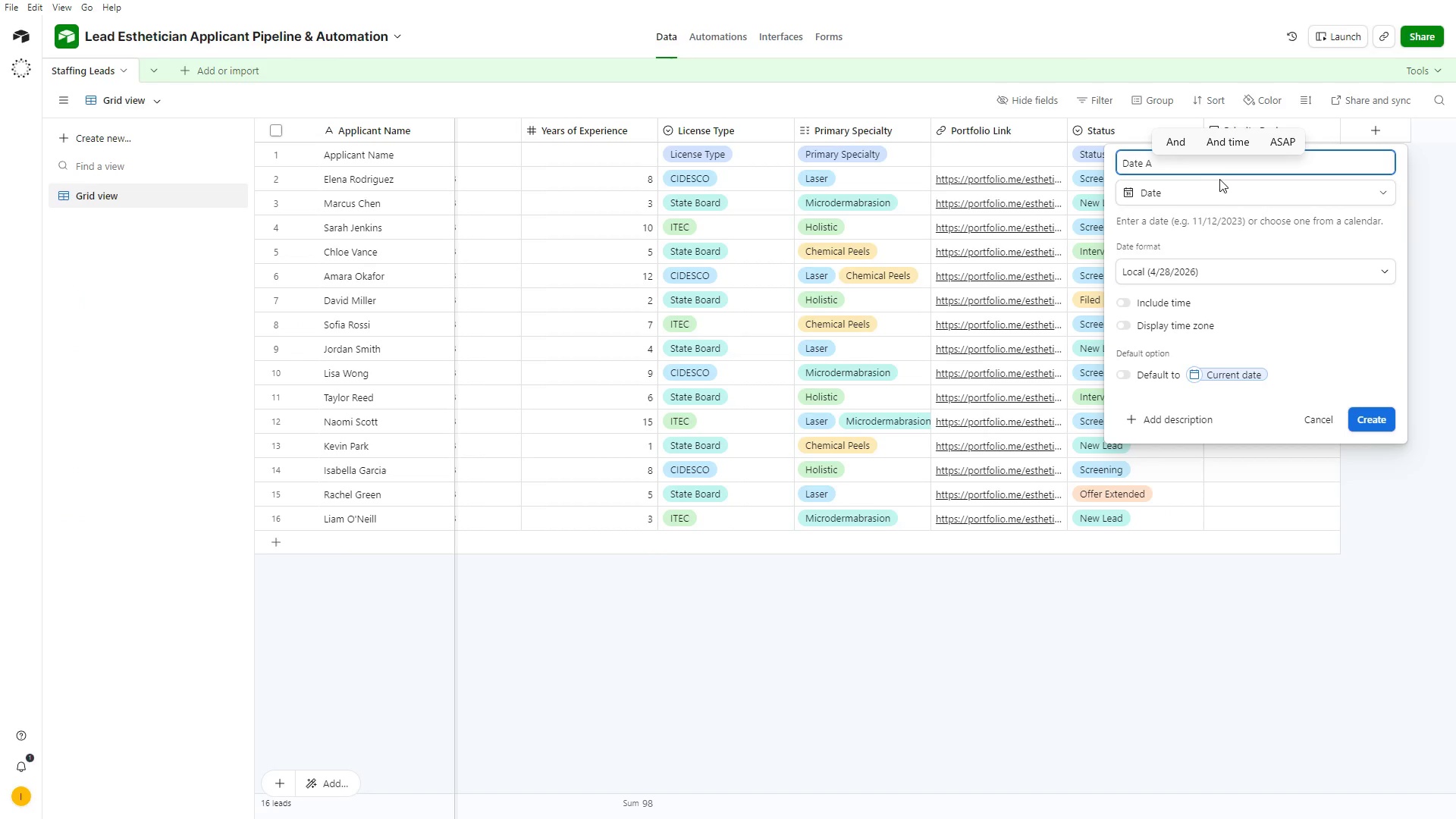 
hold_key(key=ShiftLeft, duration=0.48)
 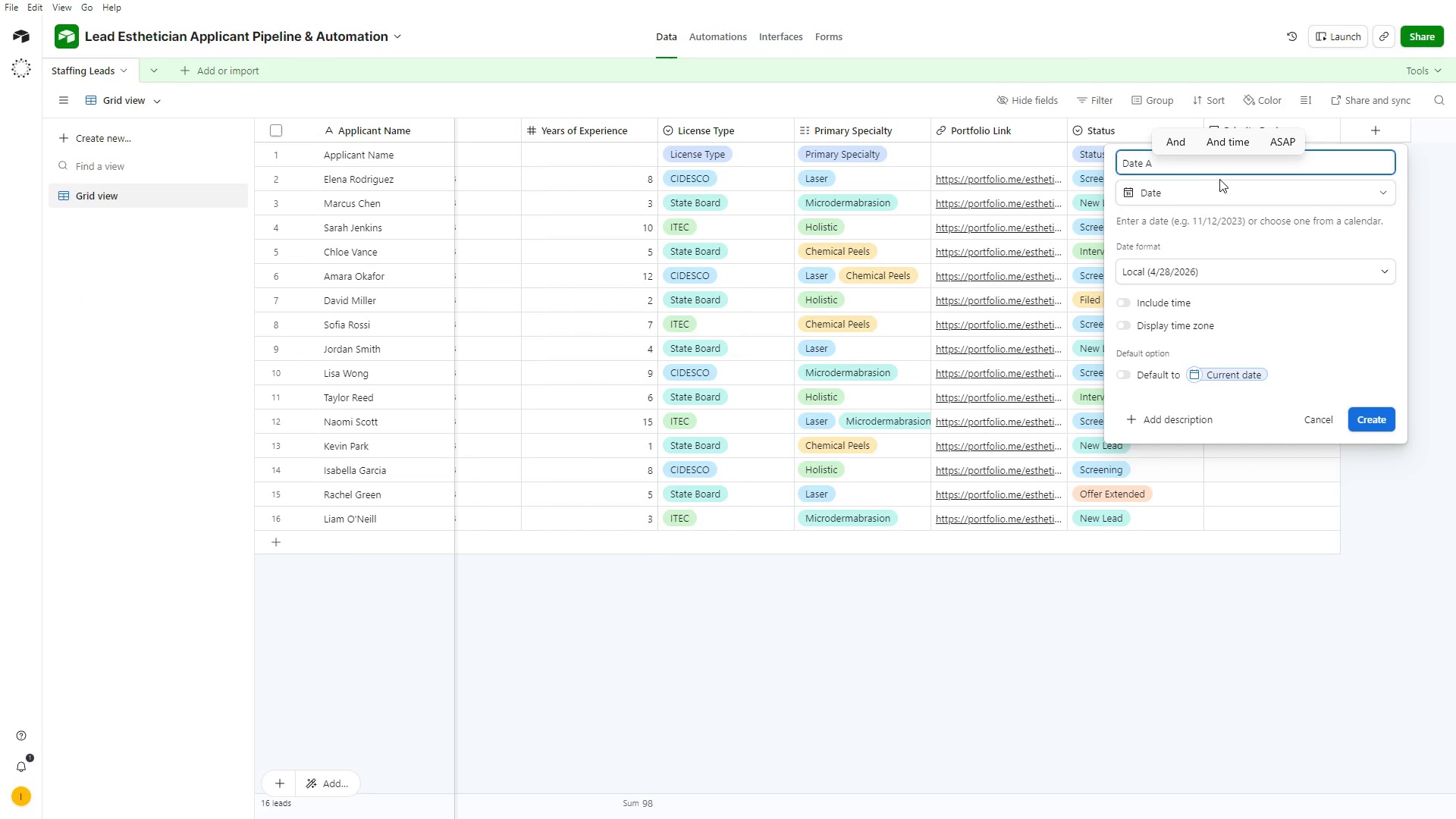 
type(pplied)
 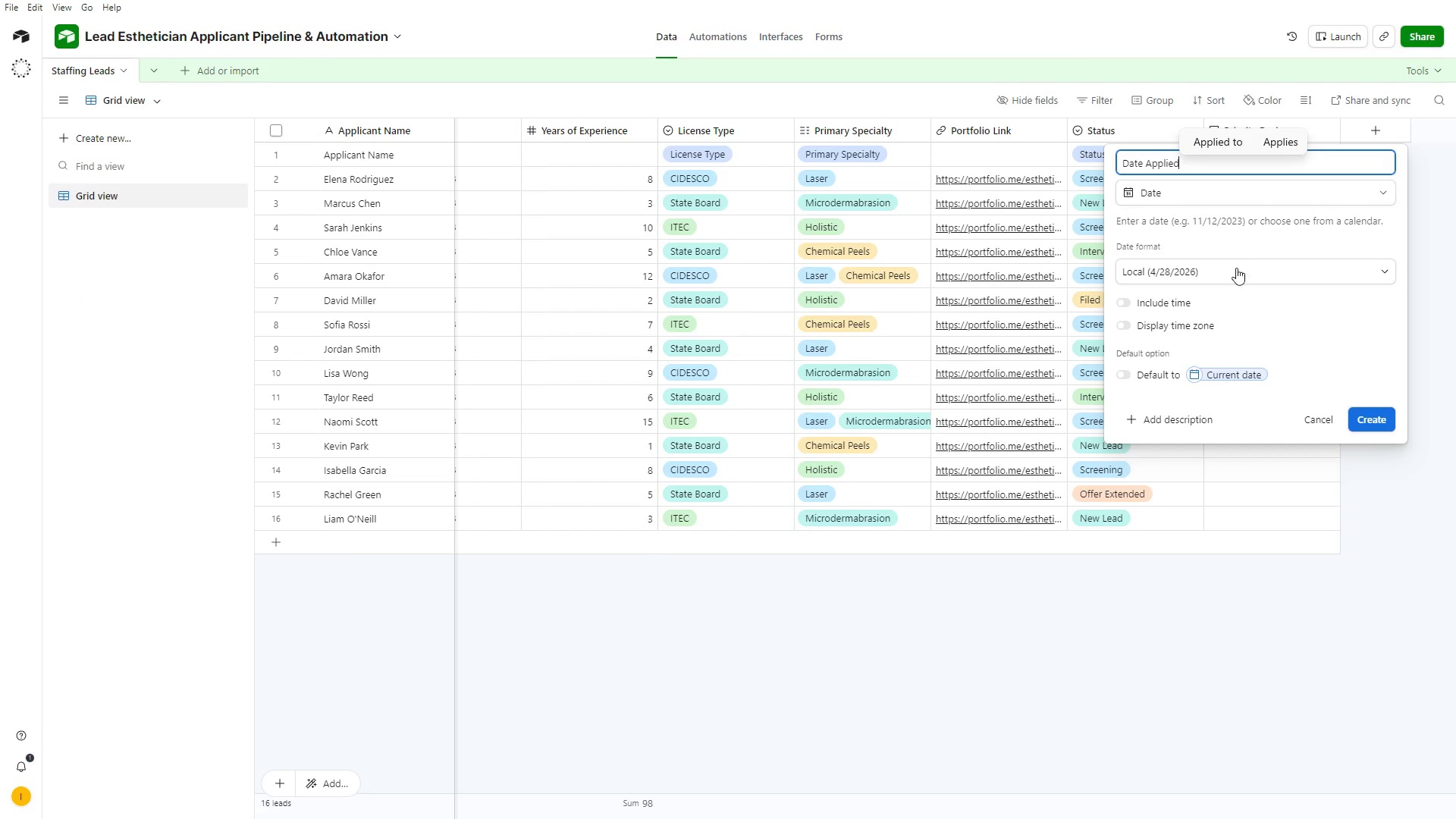 
key(Enter)
 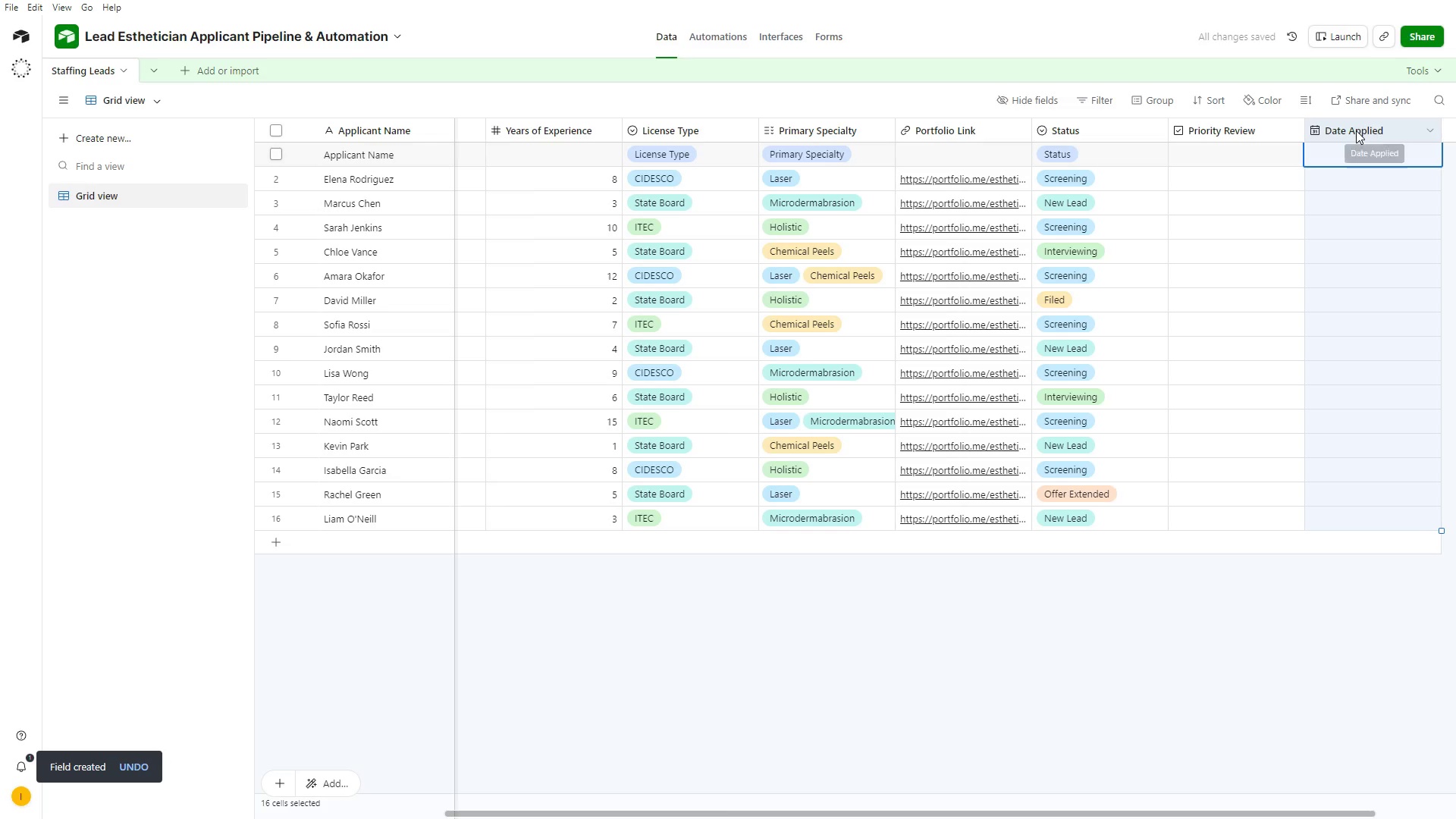 
key(Control+V)
 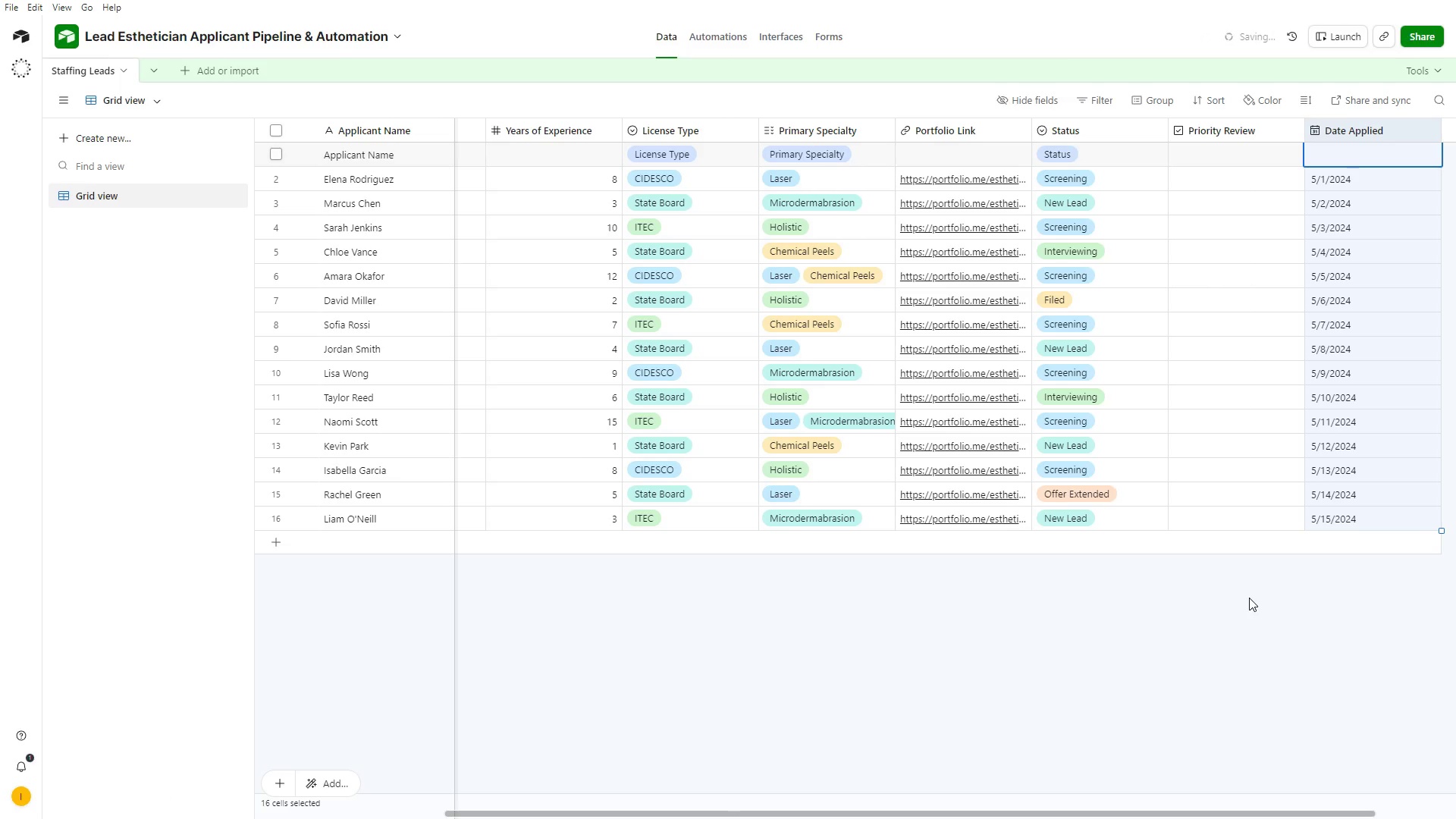 
left_click([1249, 598])
 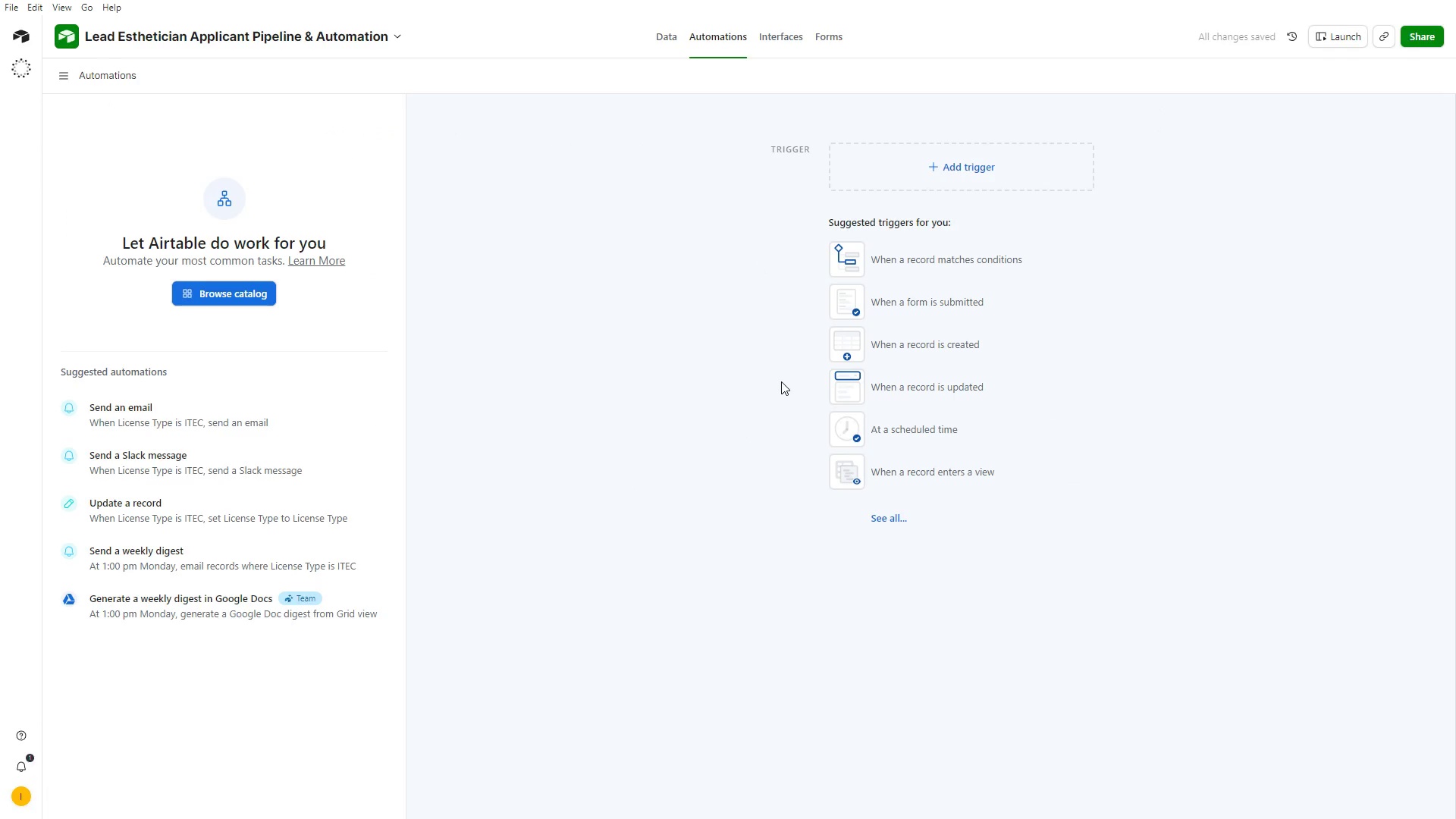 
wait(12.94)
 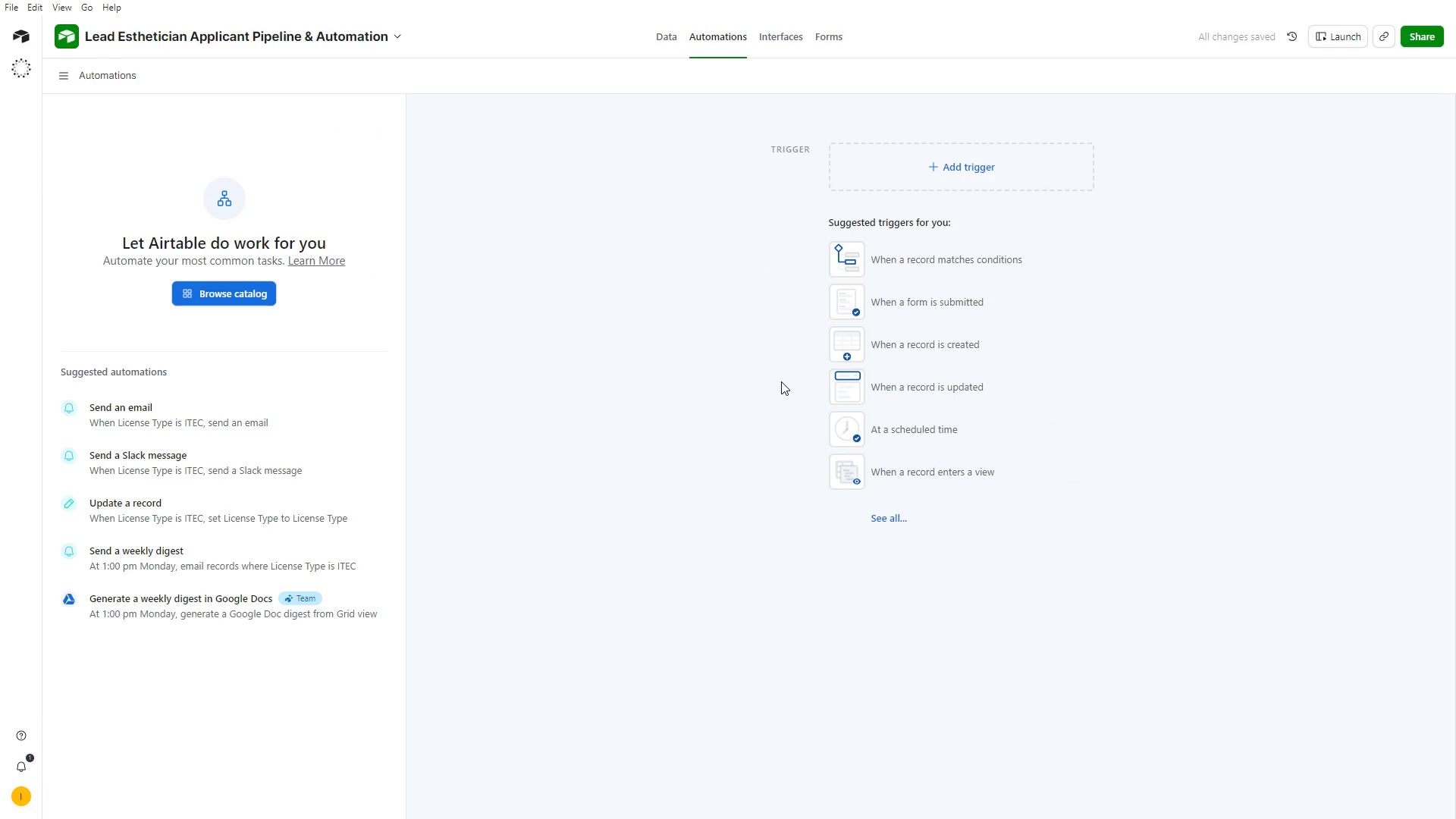 
left_click([988, 164])
 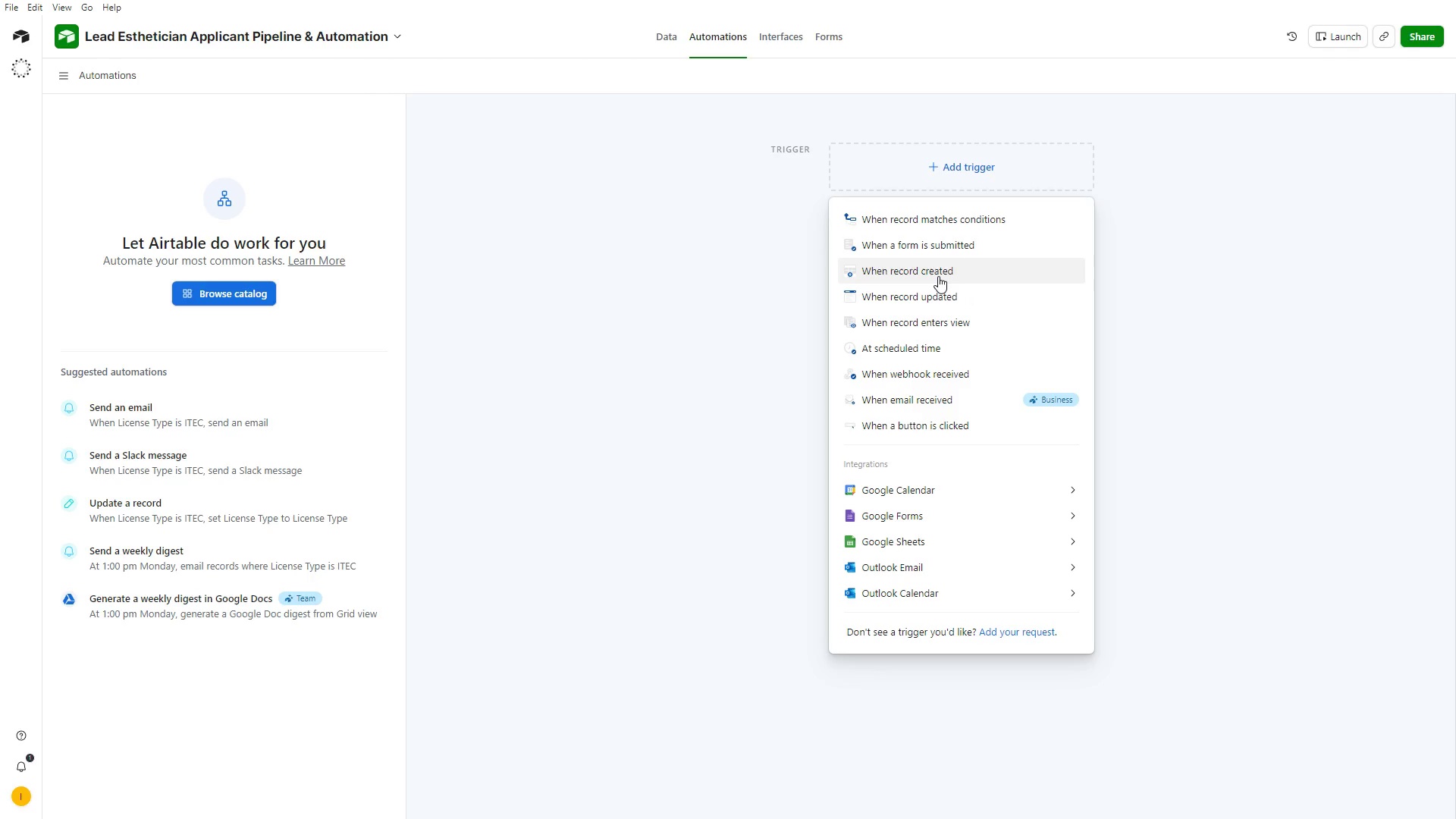 
left_click([937, 272])
 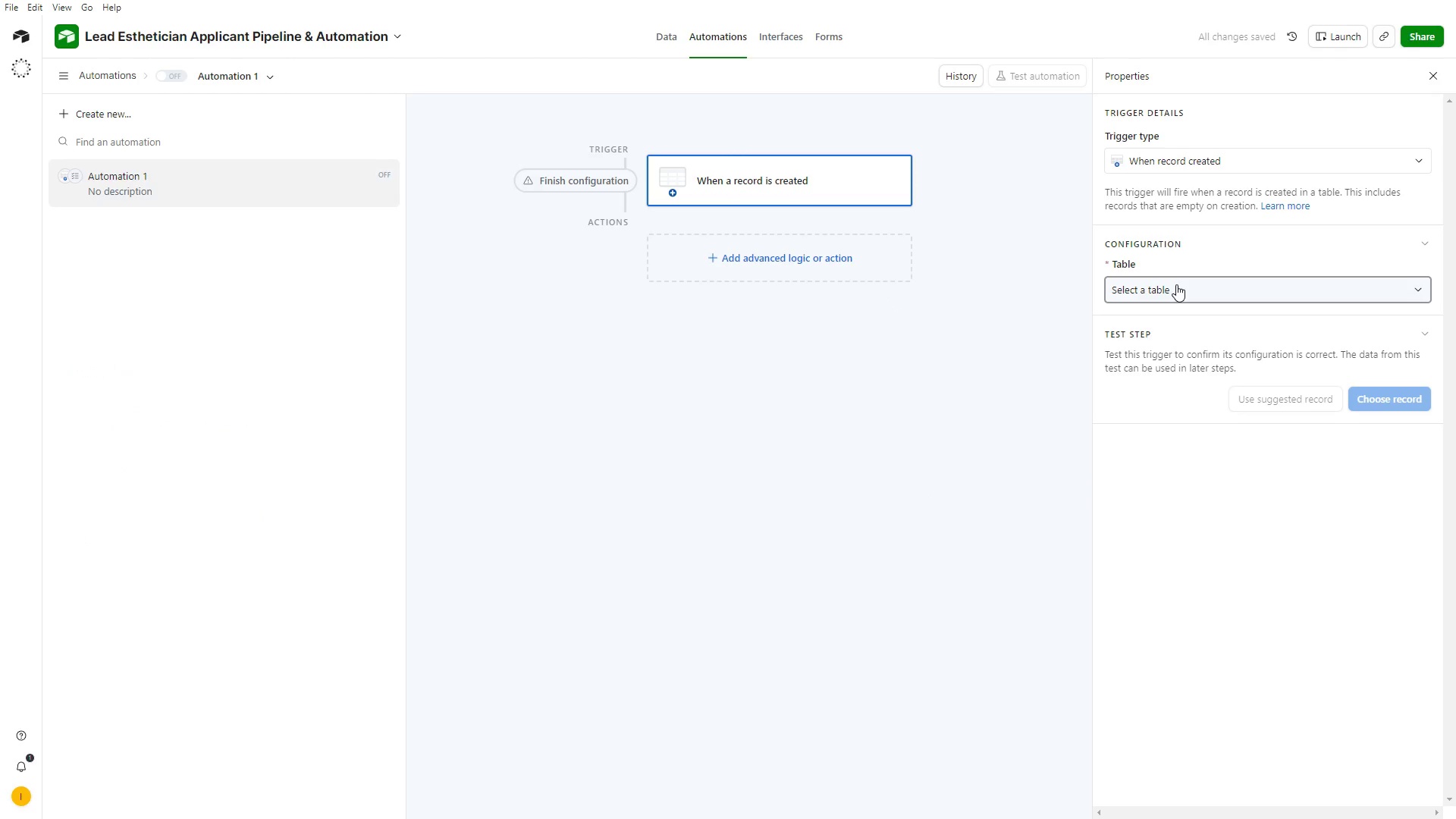 
left_click([1144, 341])
 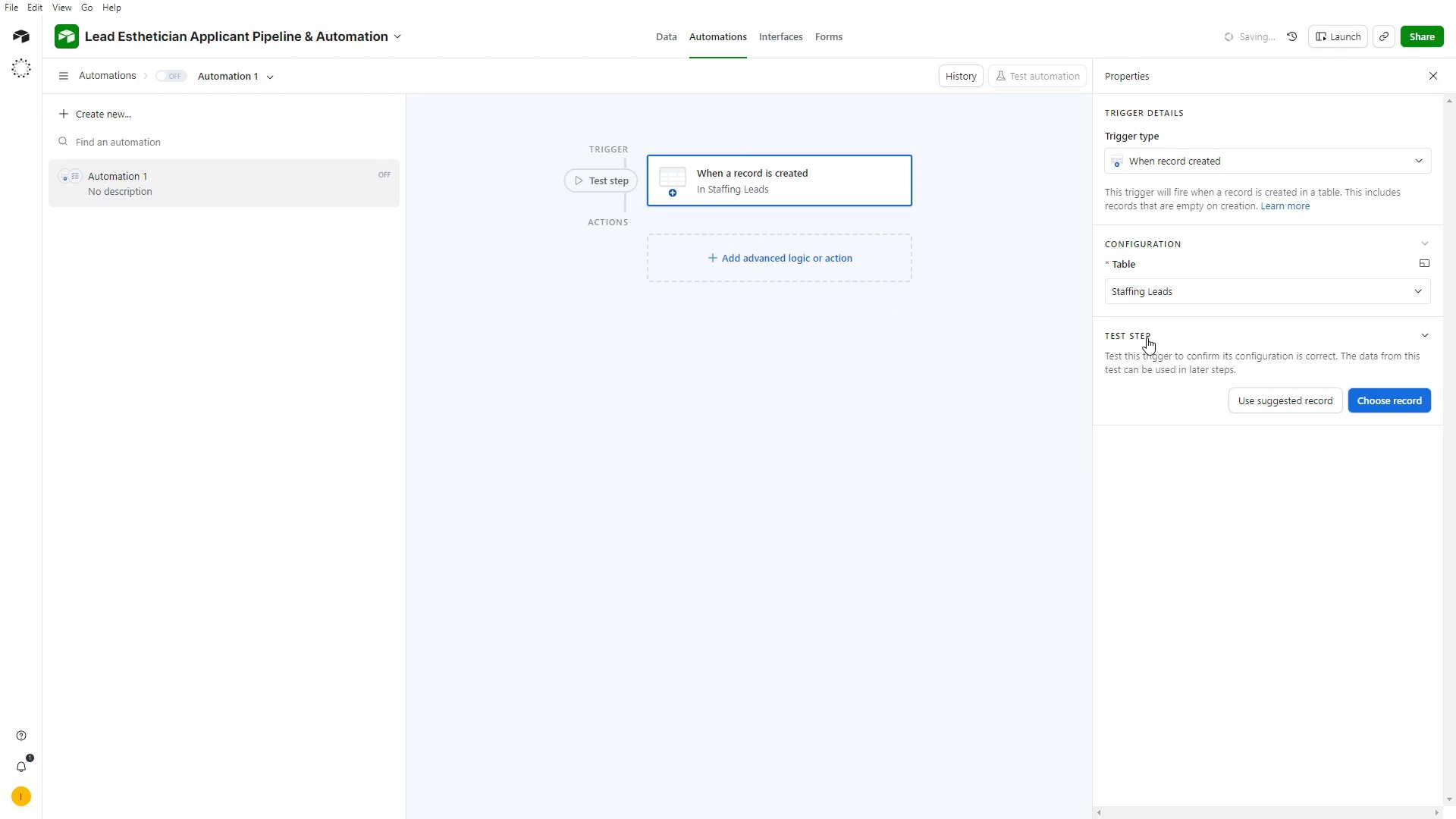 
left_click([1147, 337])
 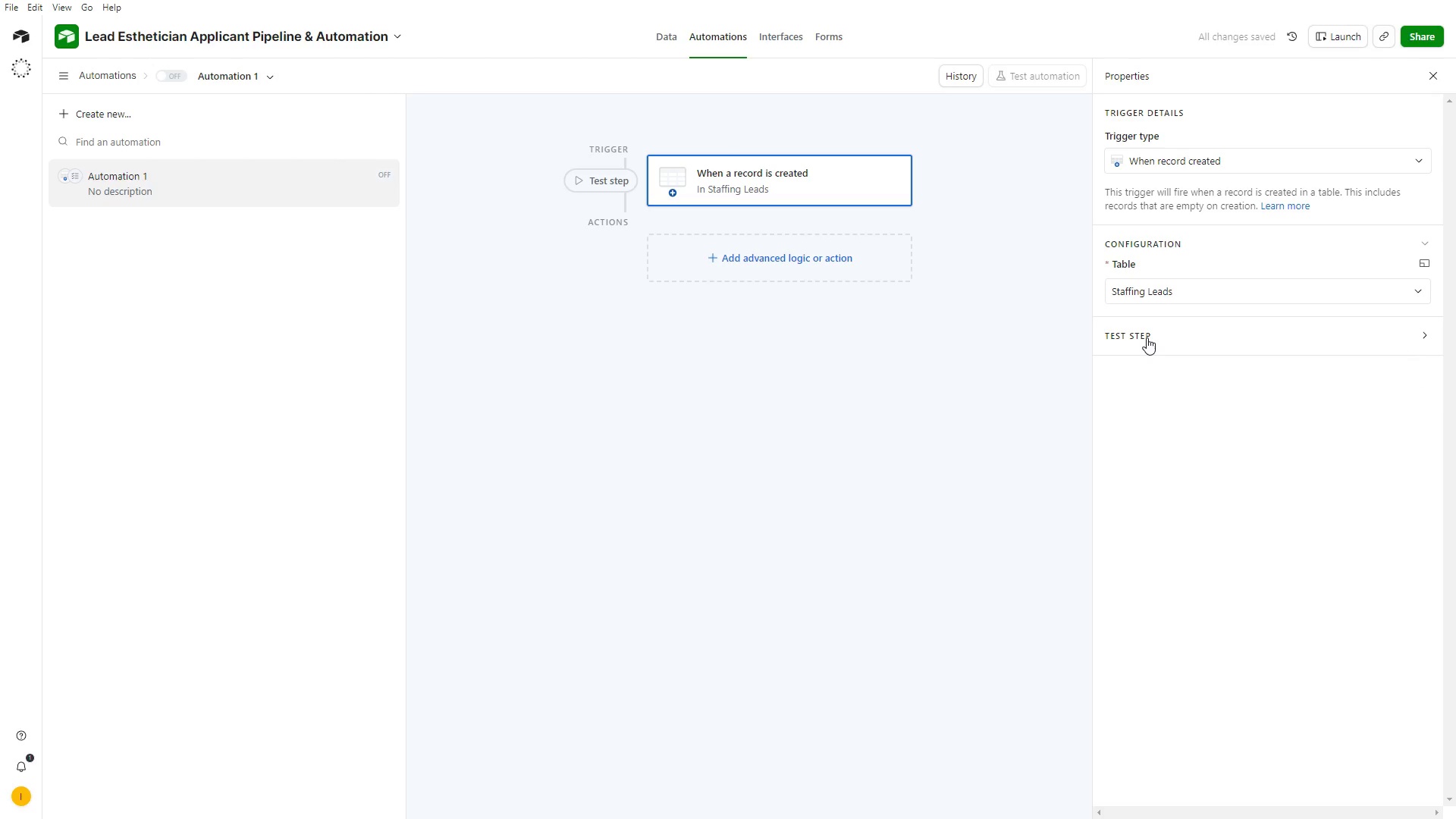 
left_click([1161, 339])
 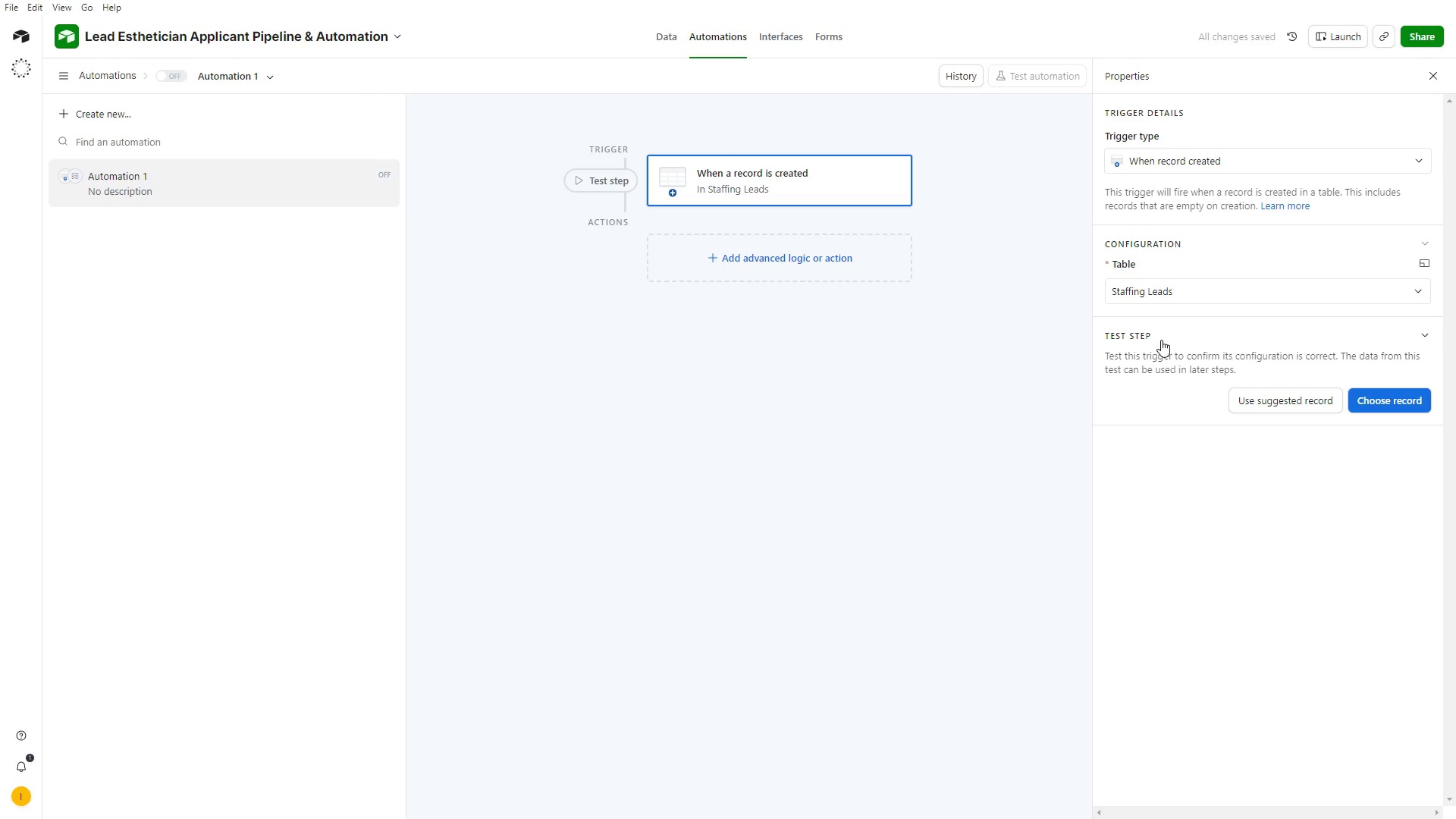 
scroll: coordinate [1161, 340], scroll_direction: up, amount: 7.0
 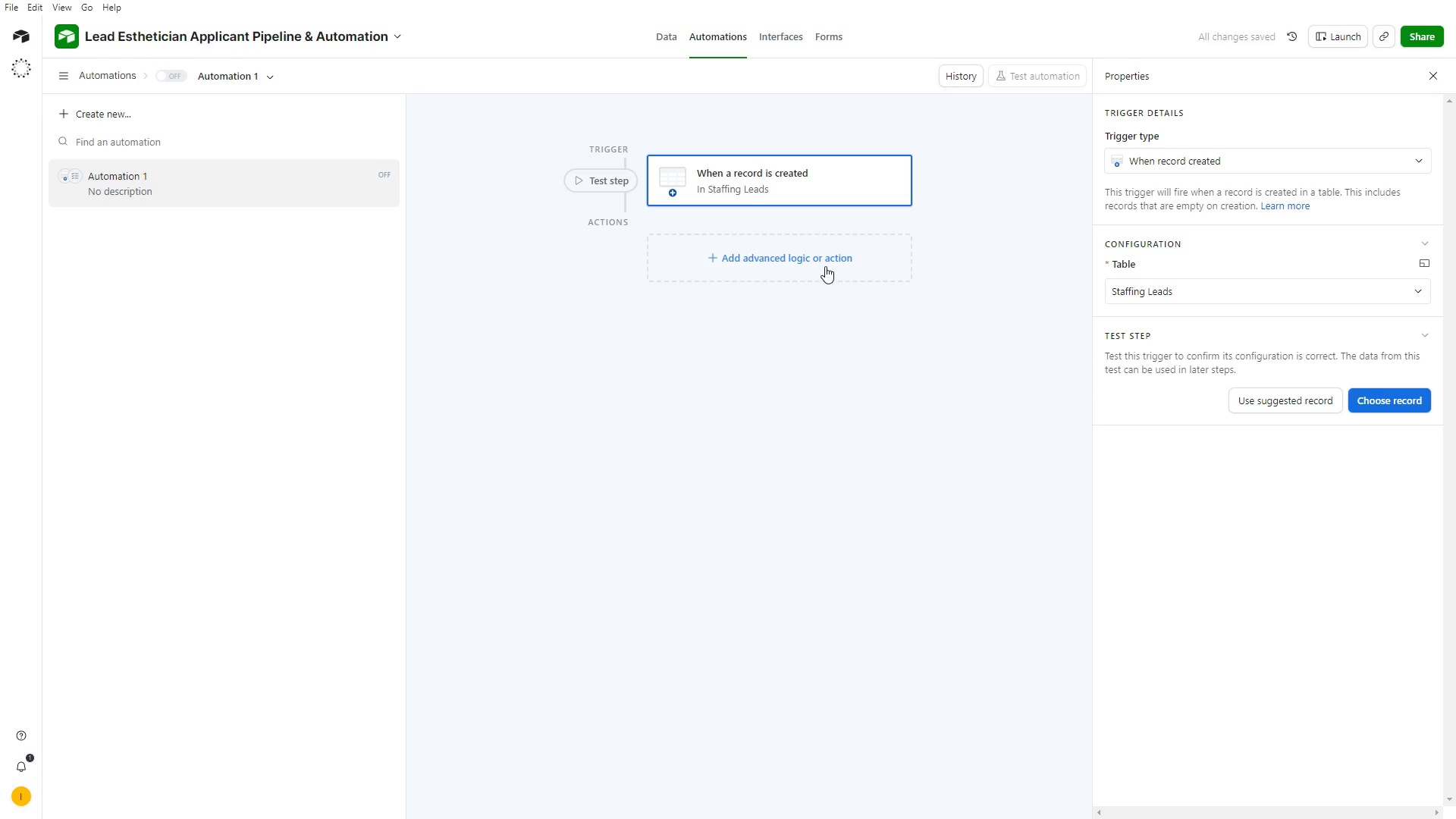 
left_click([825, 265])
 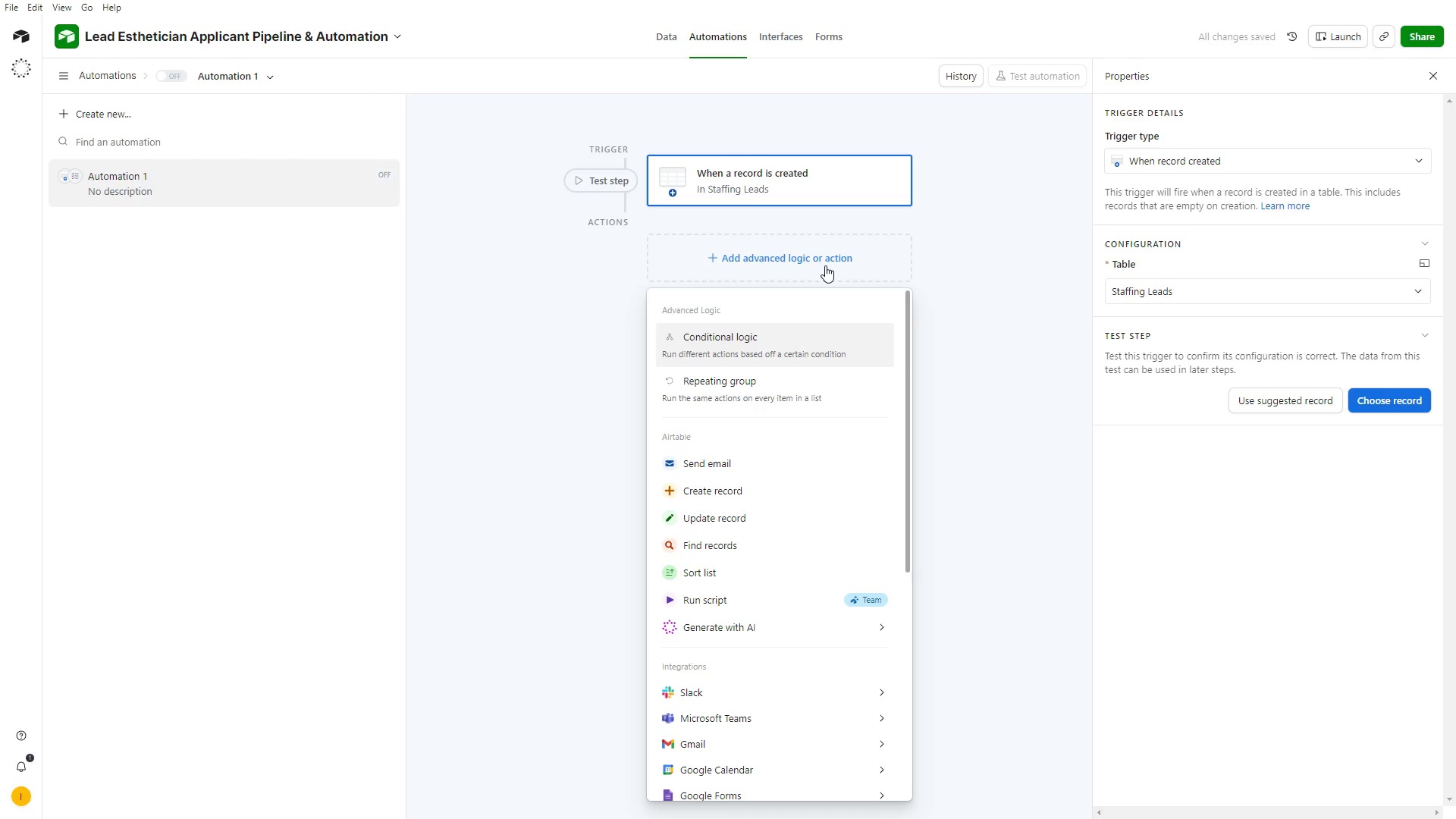 
scroll: coordinate [711, 472], scroll_direction: up, amount: 5.0
 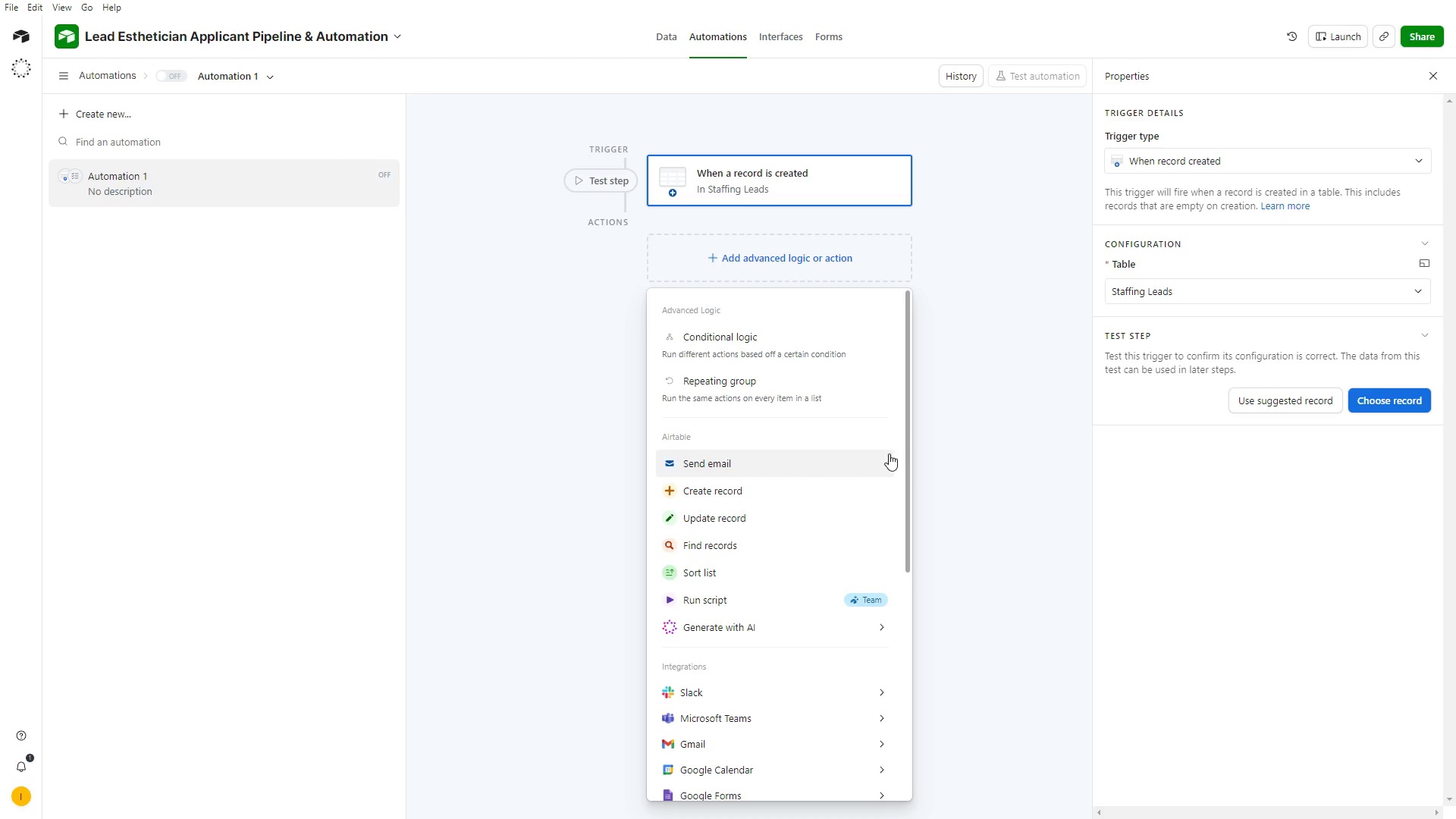 
left_click([990, 297])
 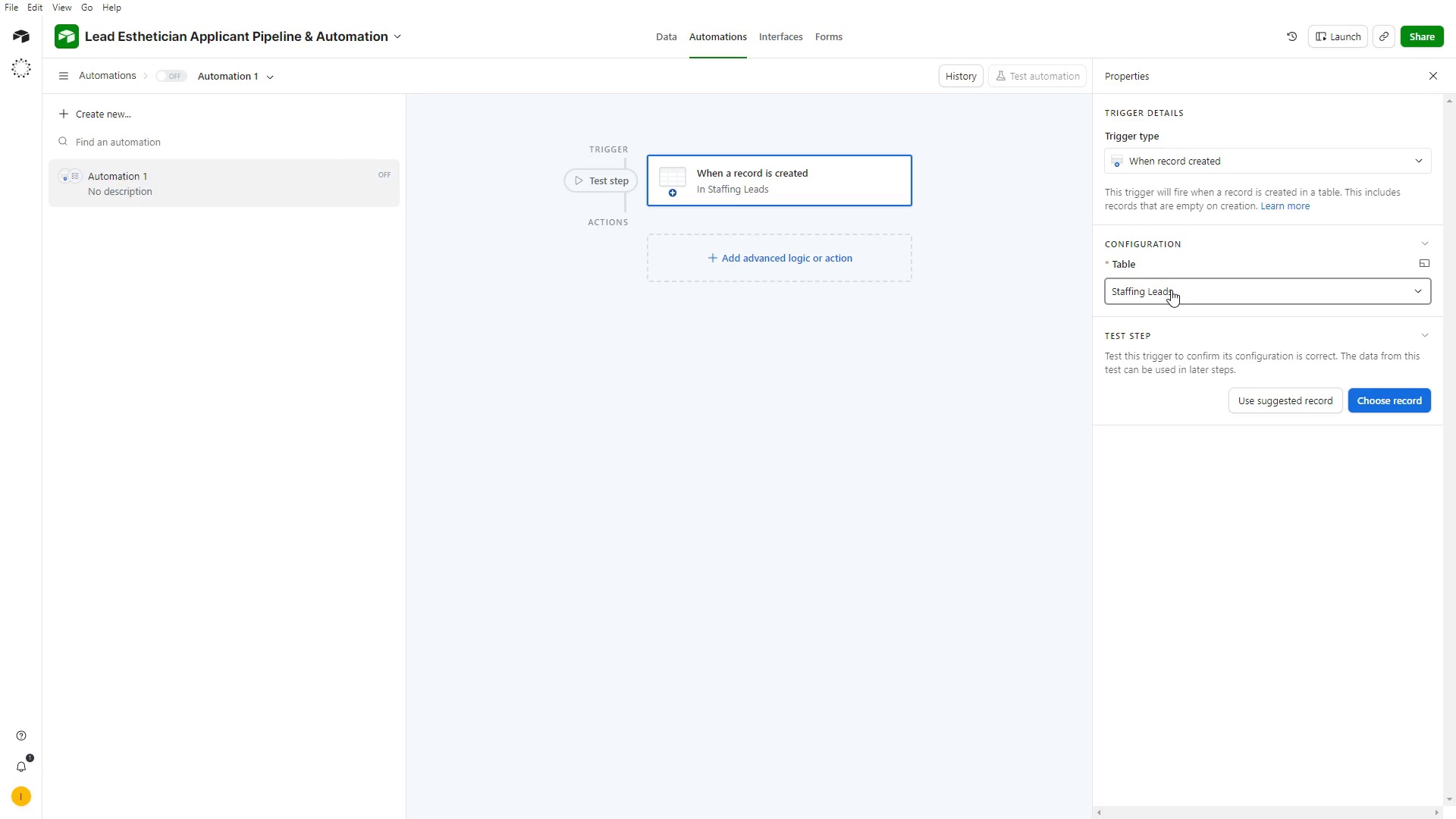 
left_click([1171, 290])
 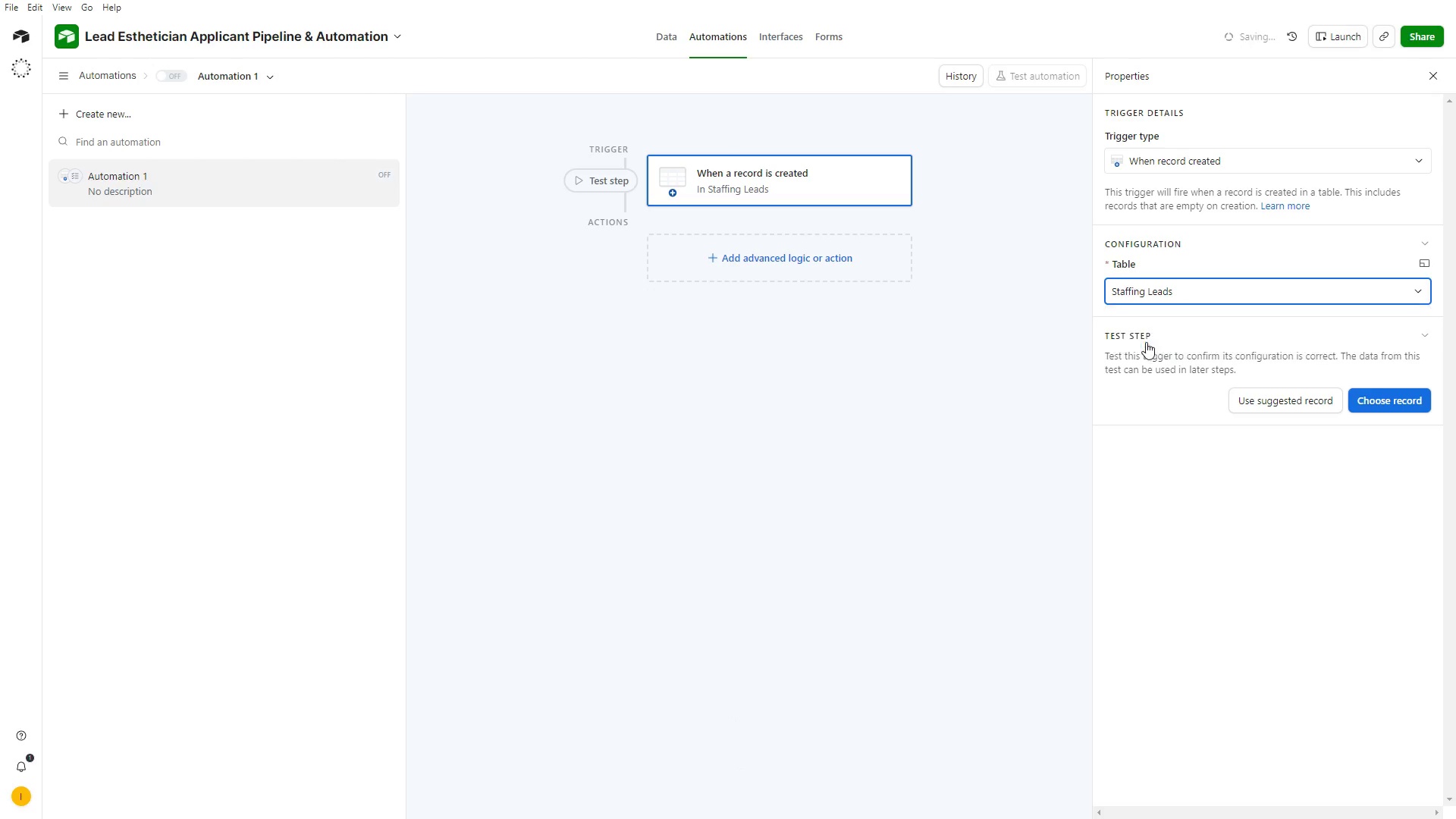 
double_click([875, 353])
 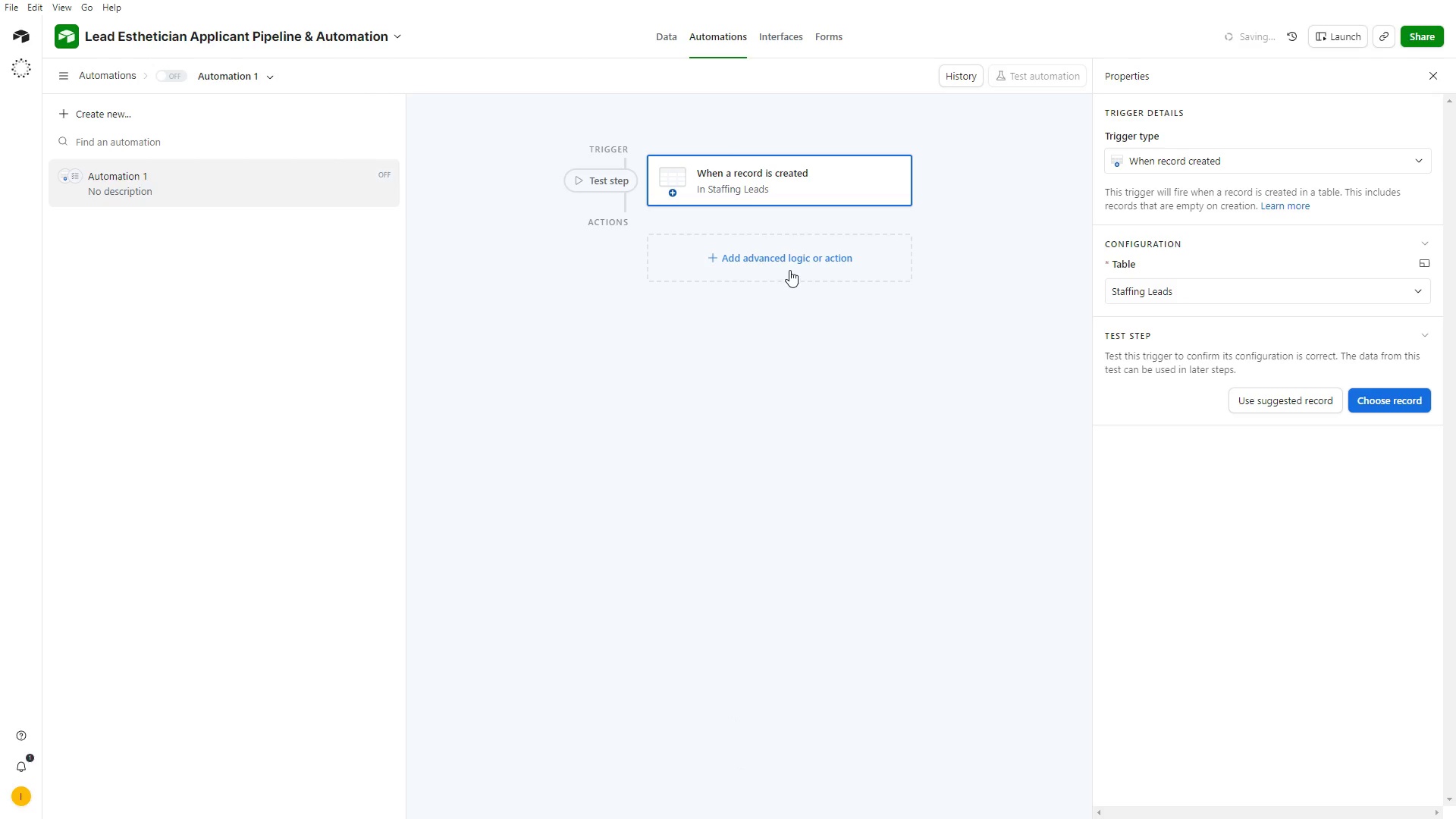 
triple_click([789, 268])
 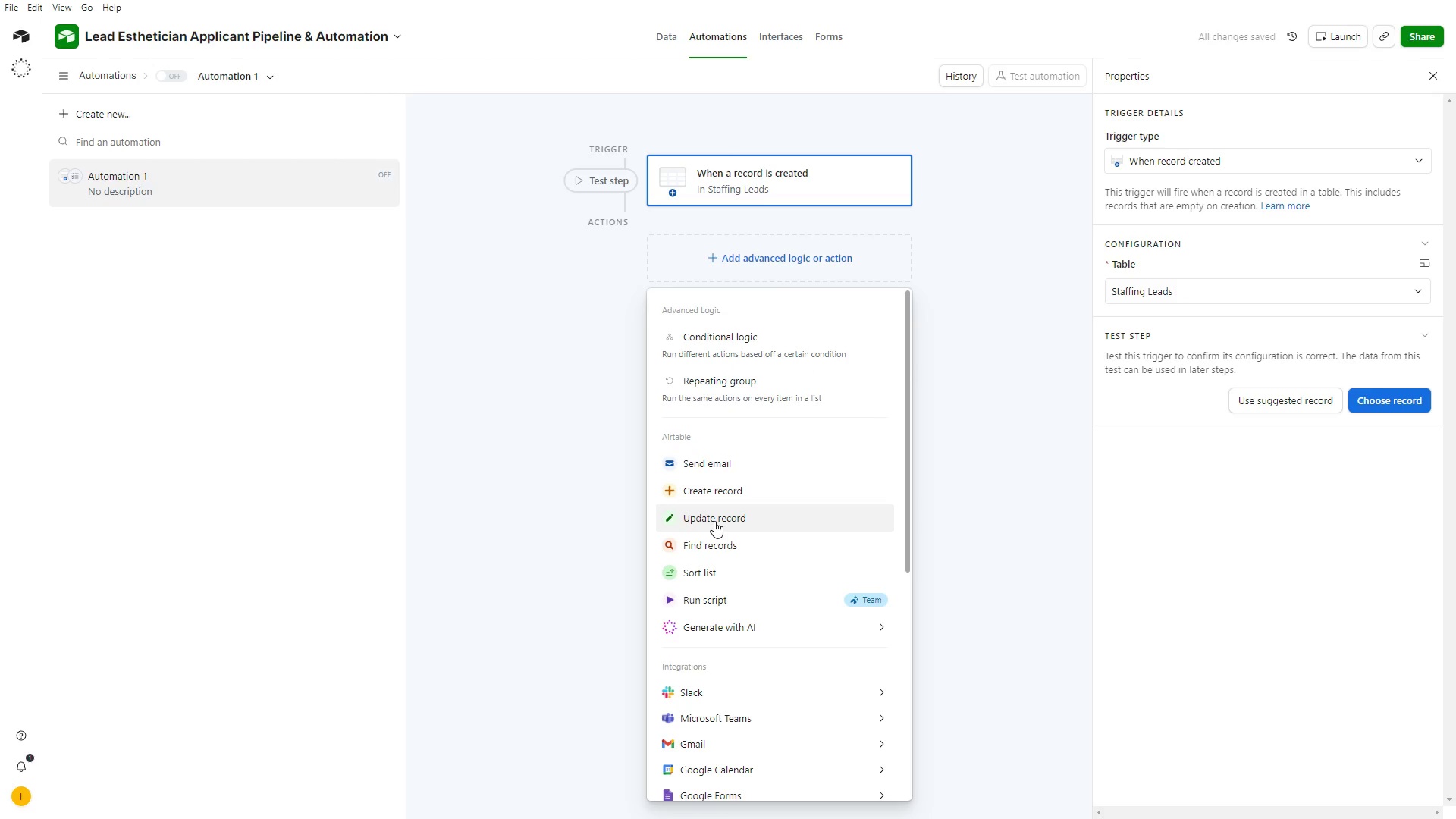 
left_click([712, 519])
 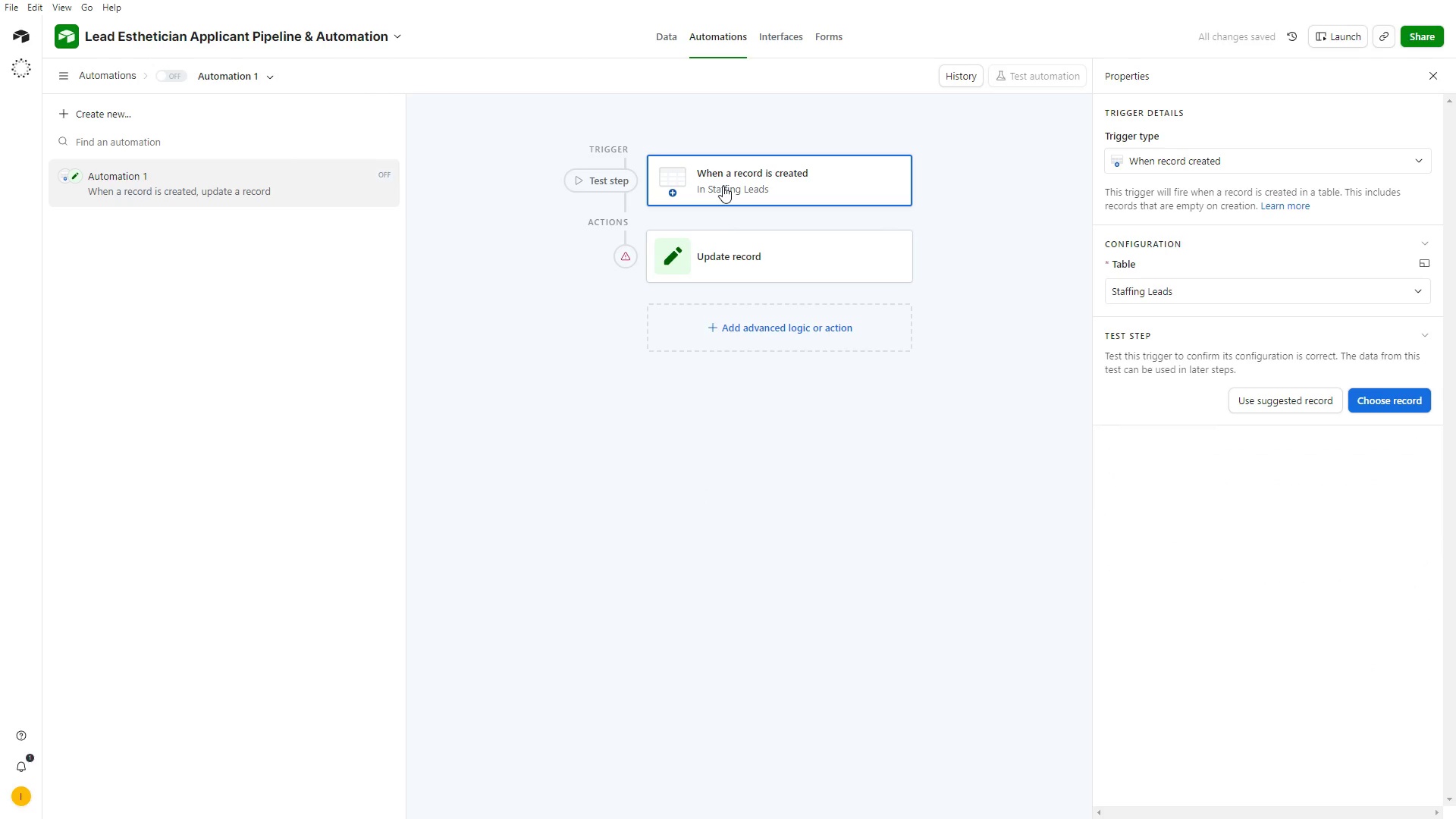 
wait(5.75)
 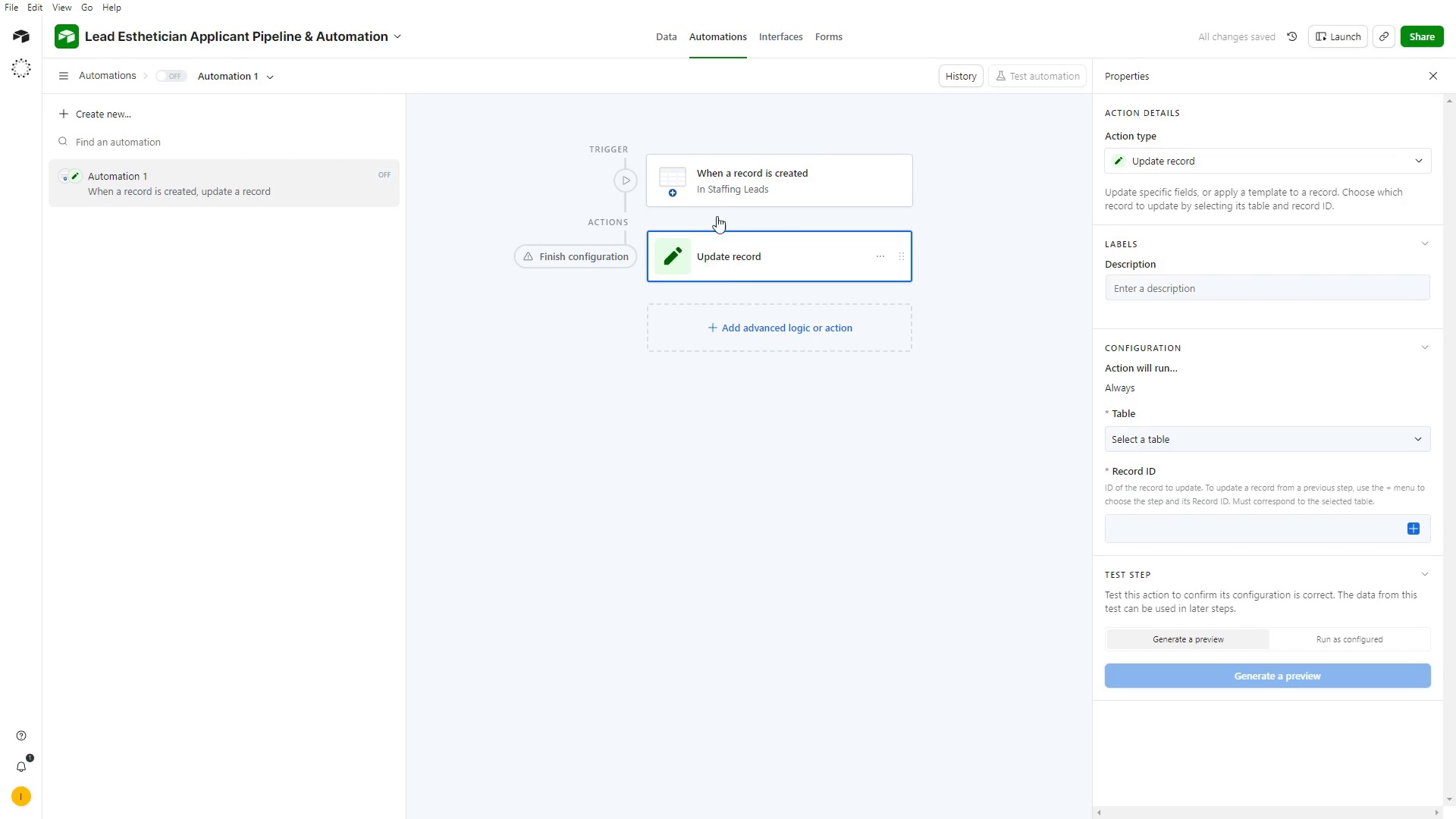 
right_click([777, 174])
 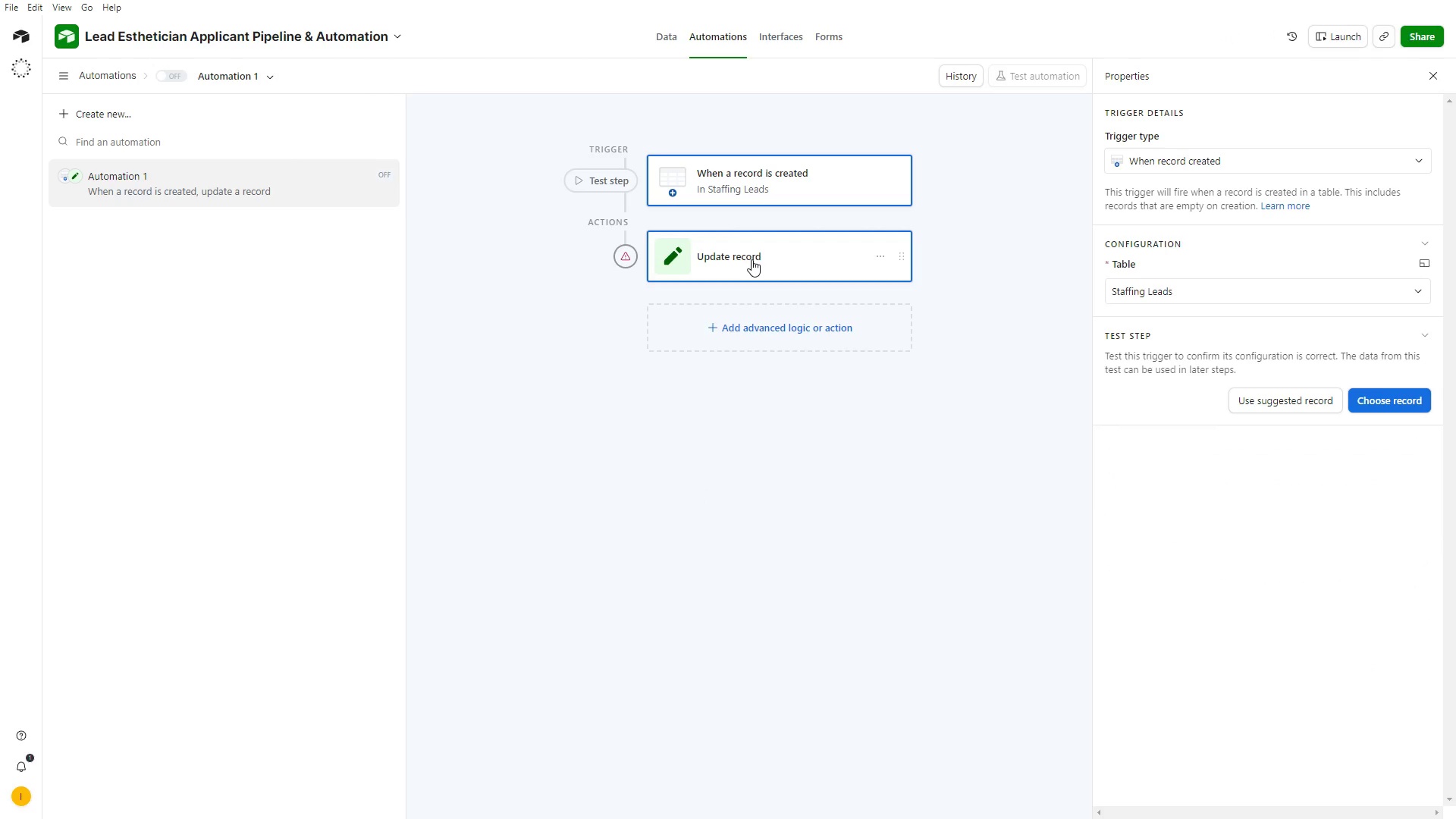 
right_click([751, 262])
 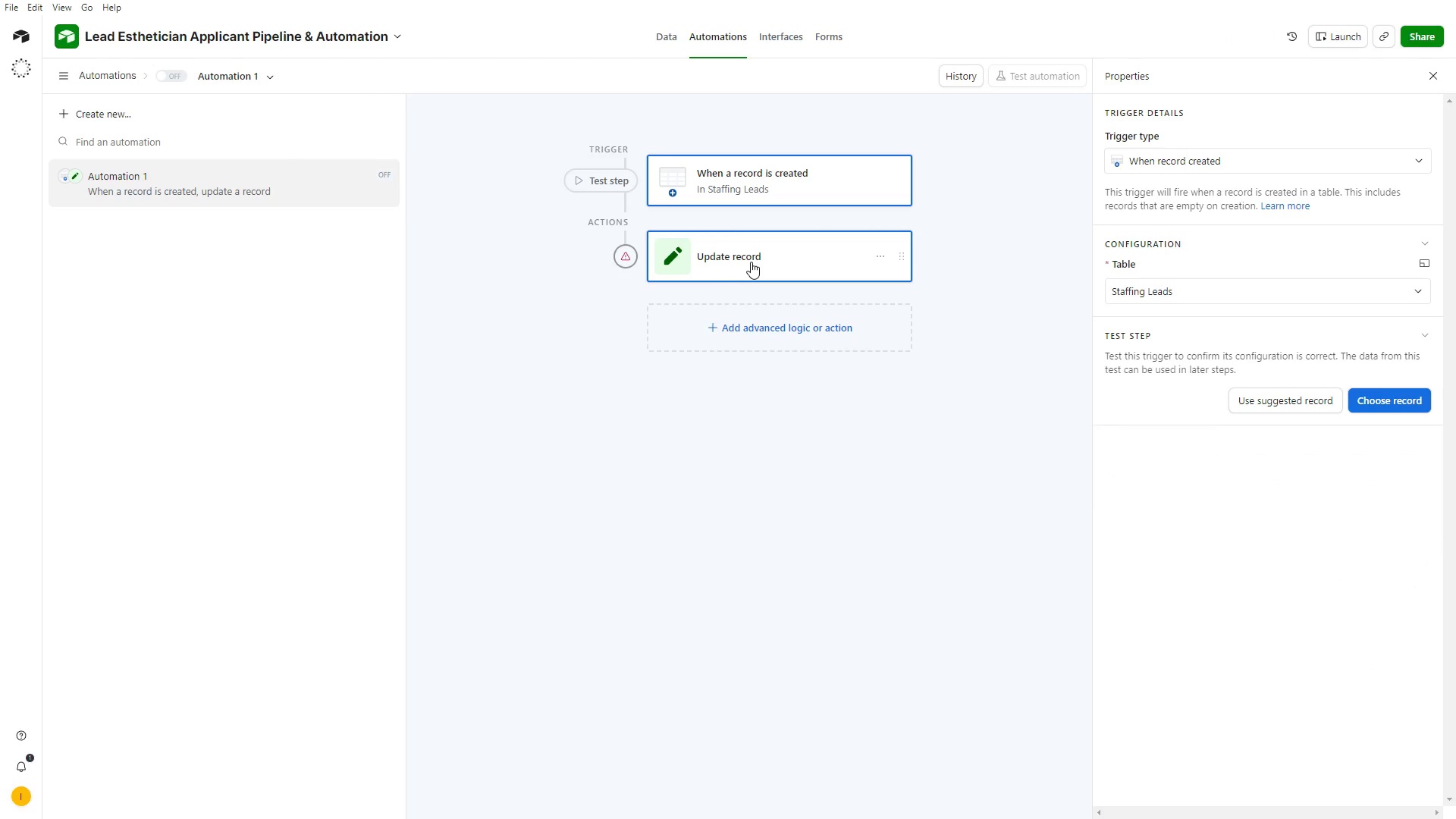 
left_click([751, 262])
 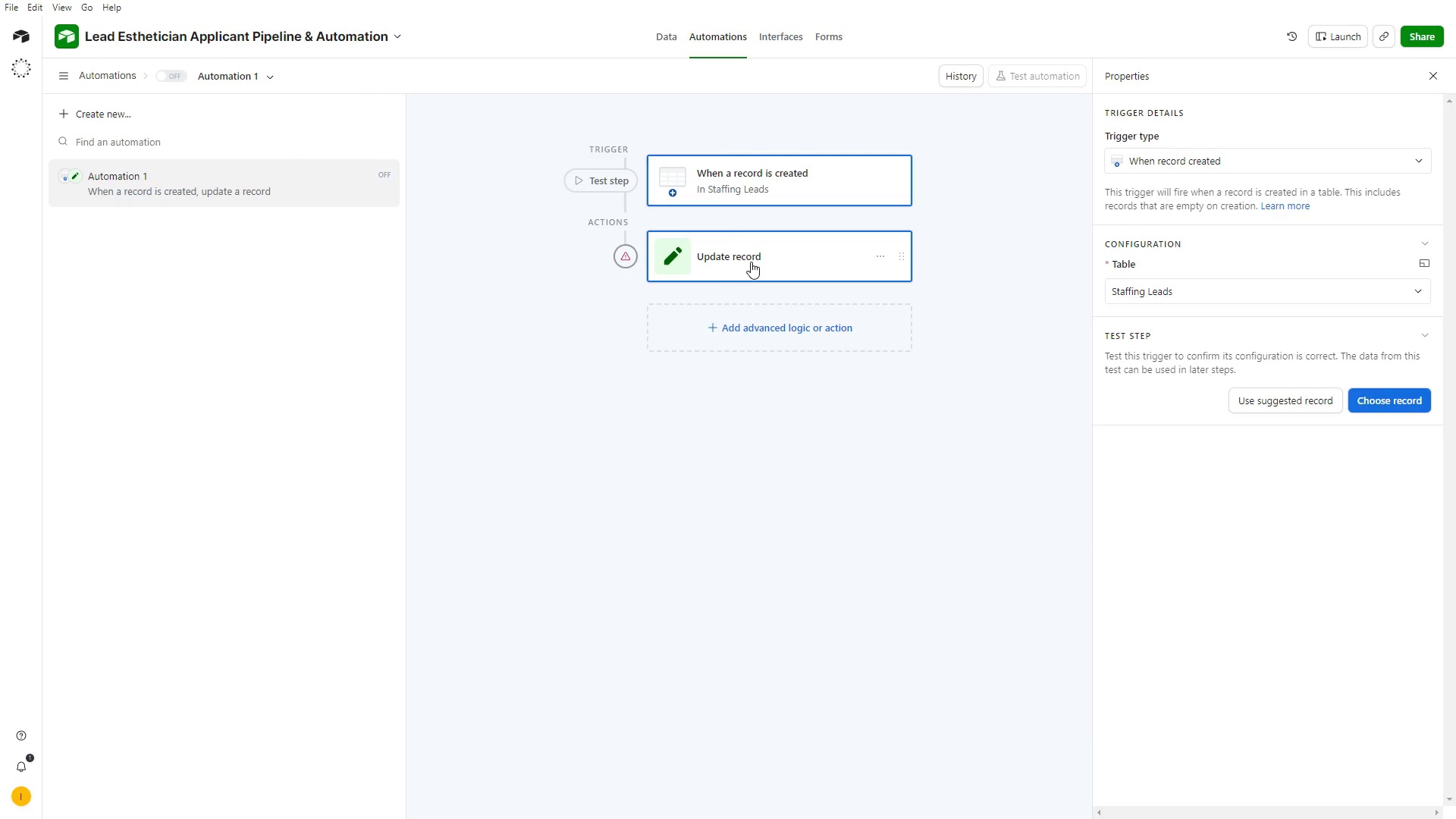 
left_click([751, 262])
 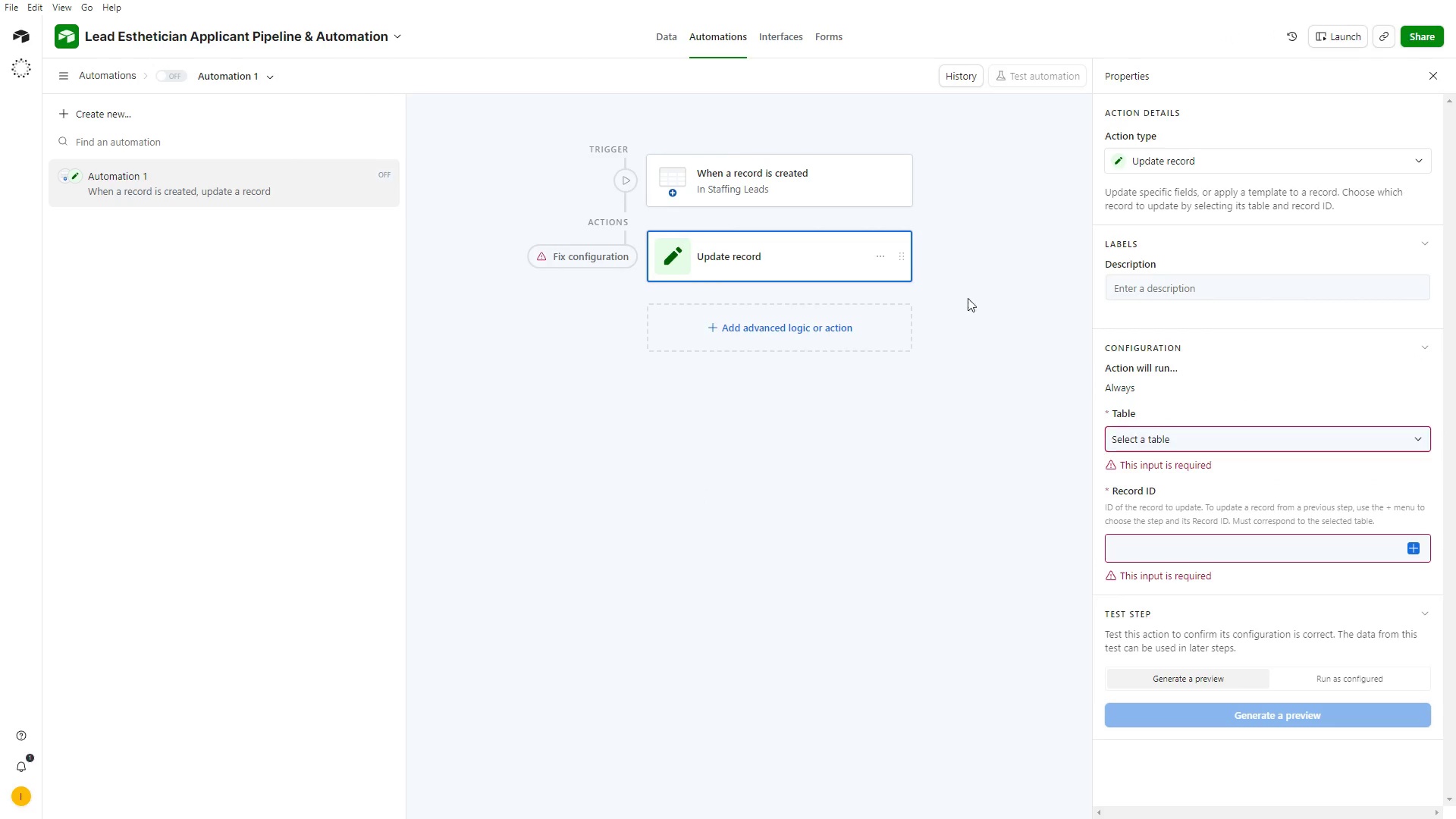 
left_click([878, 255])
 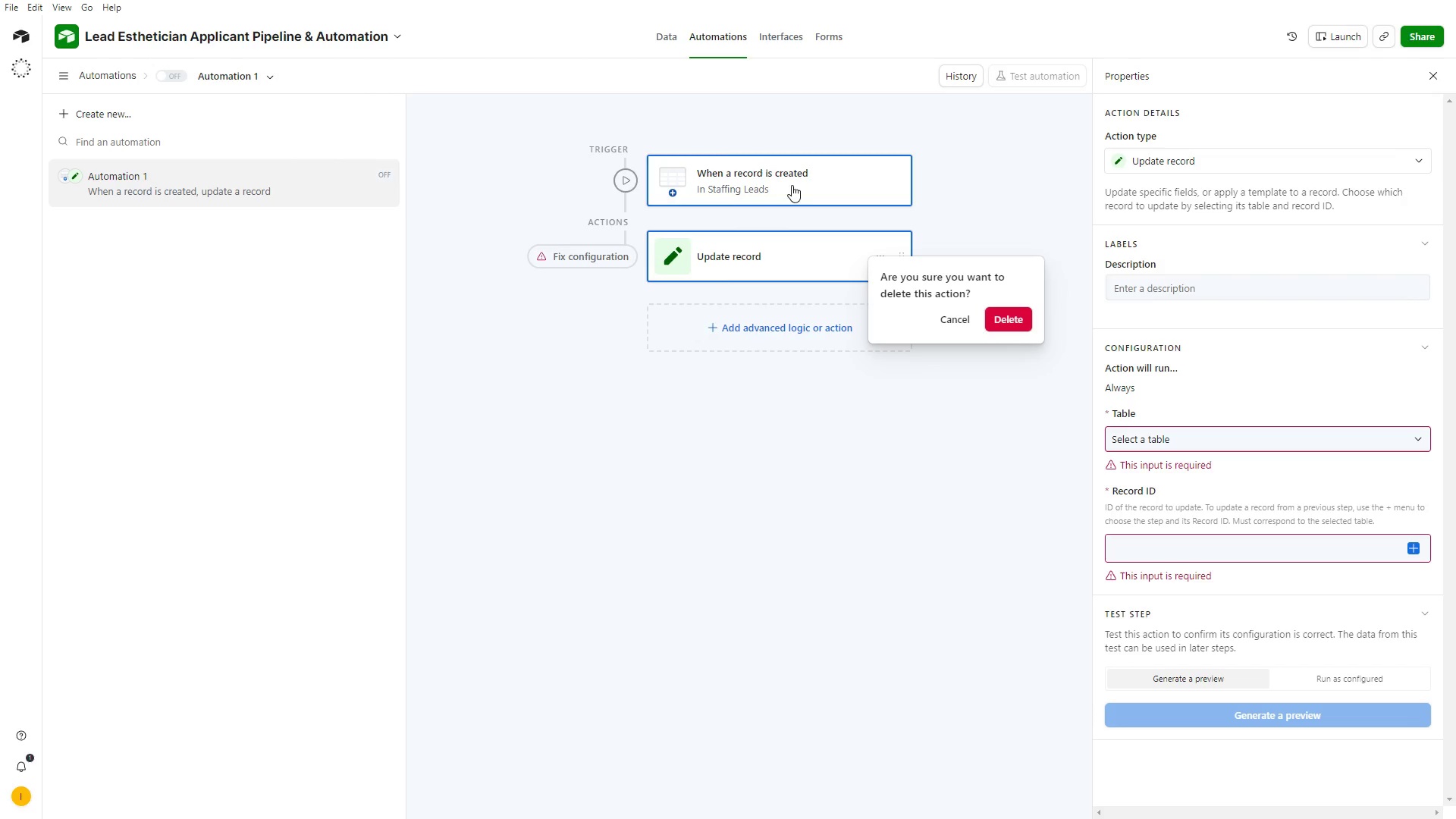 
left_click([1012, 318])
 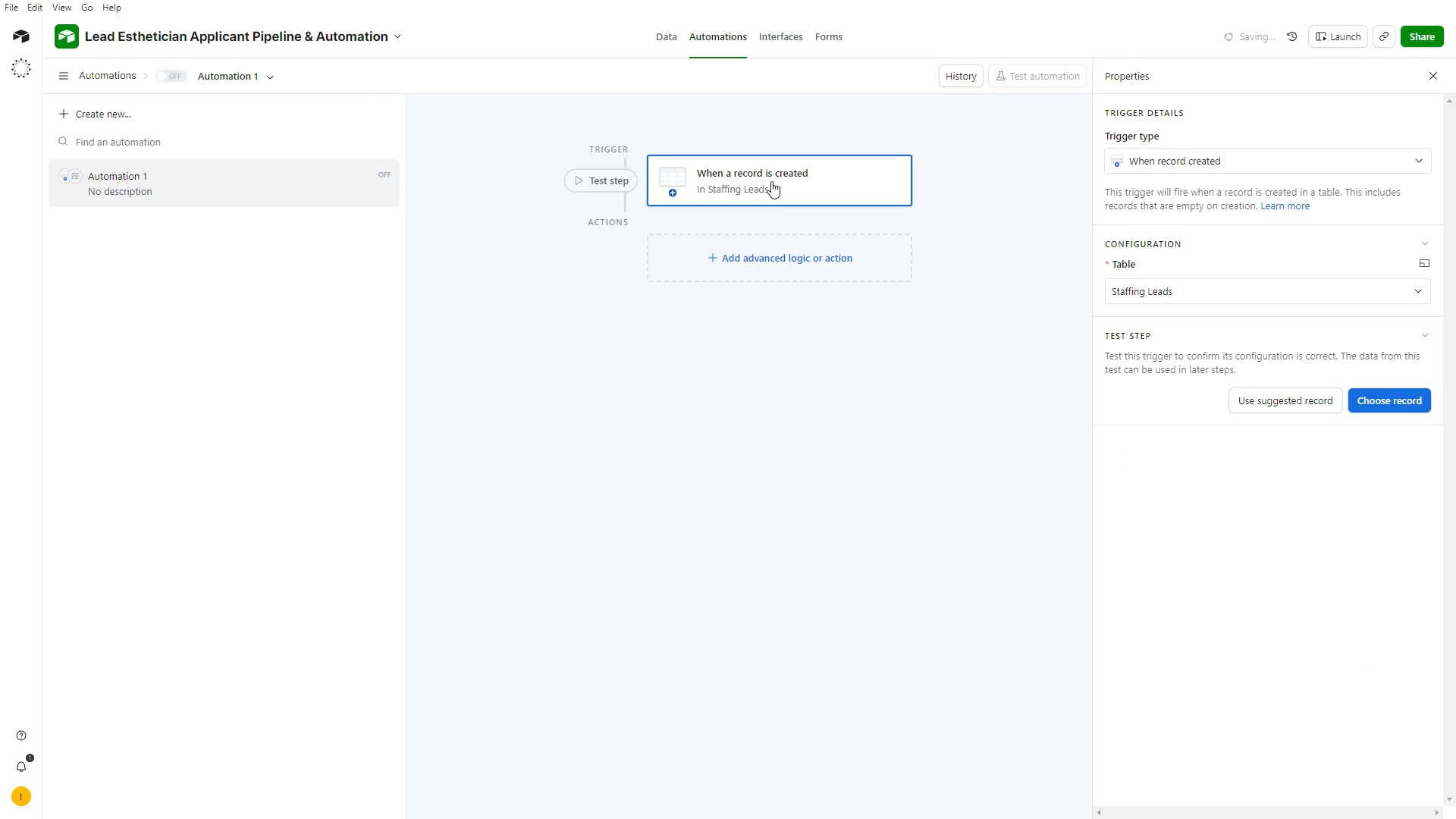 
left_click([769, 178])
 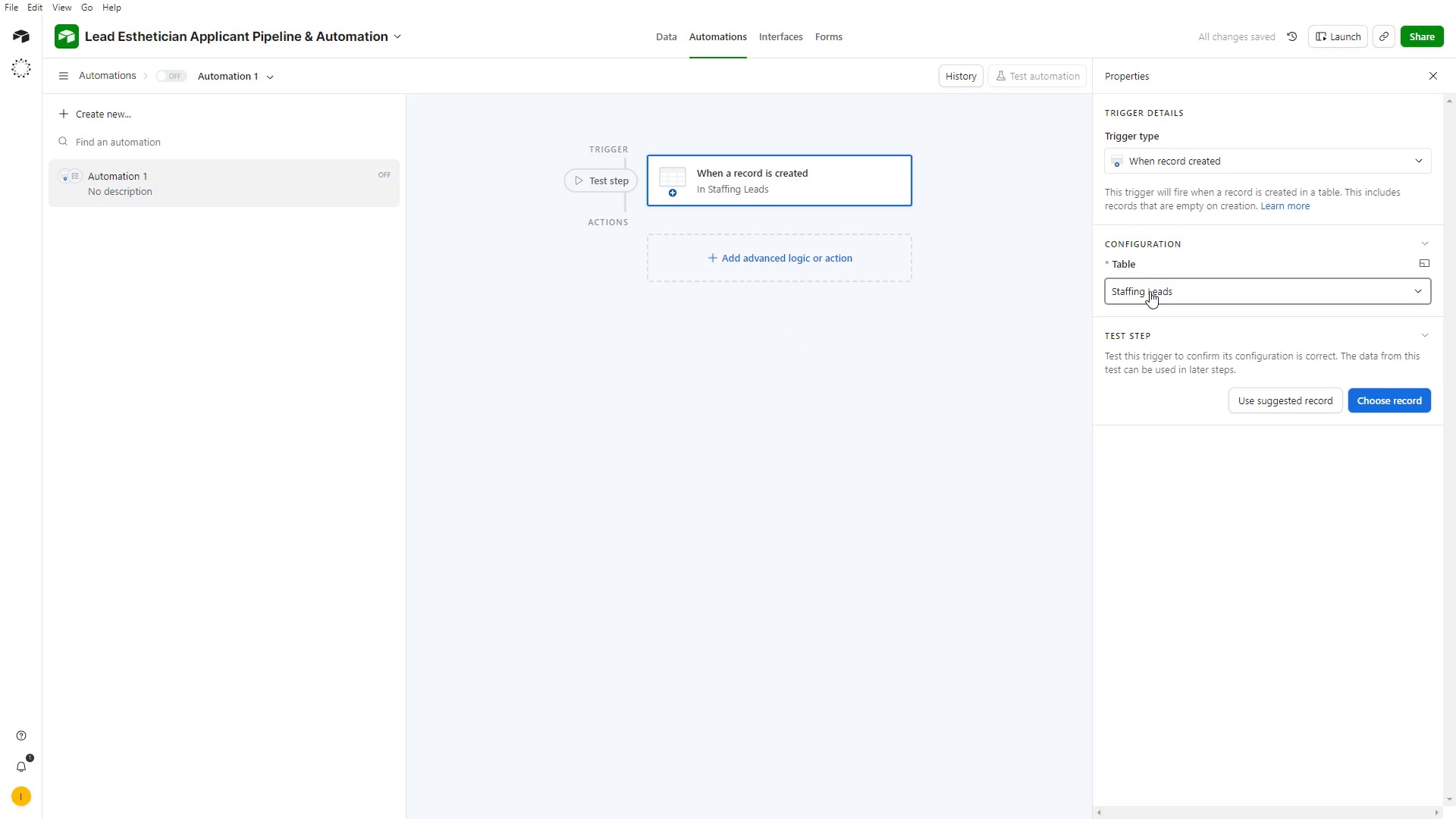 
left_click([1150, 291])
 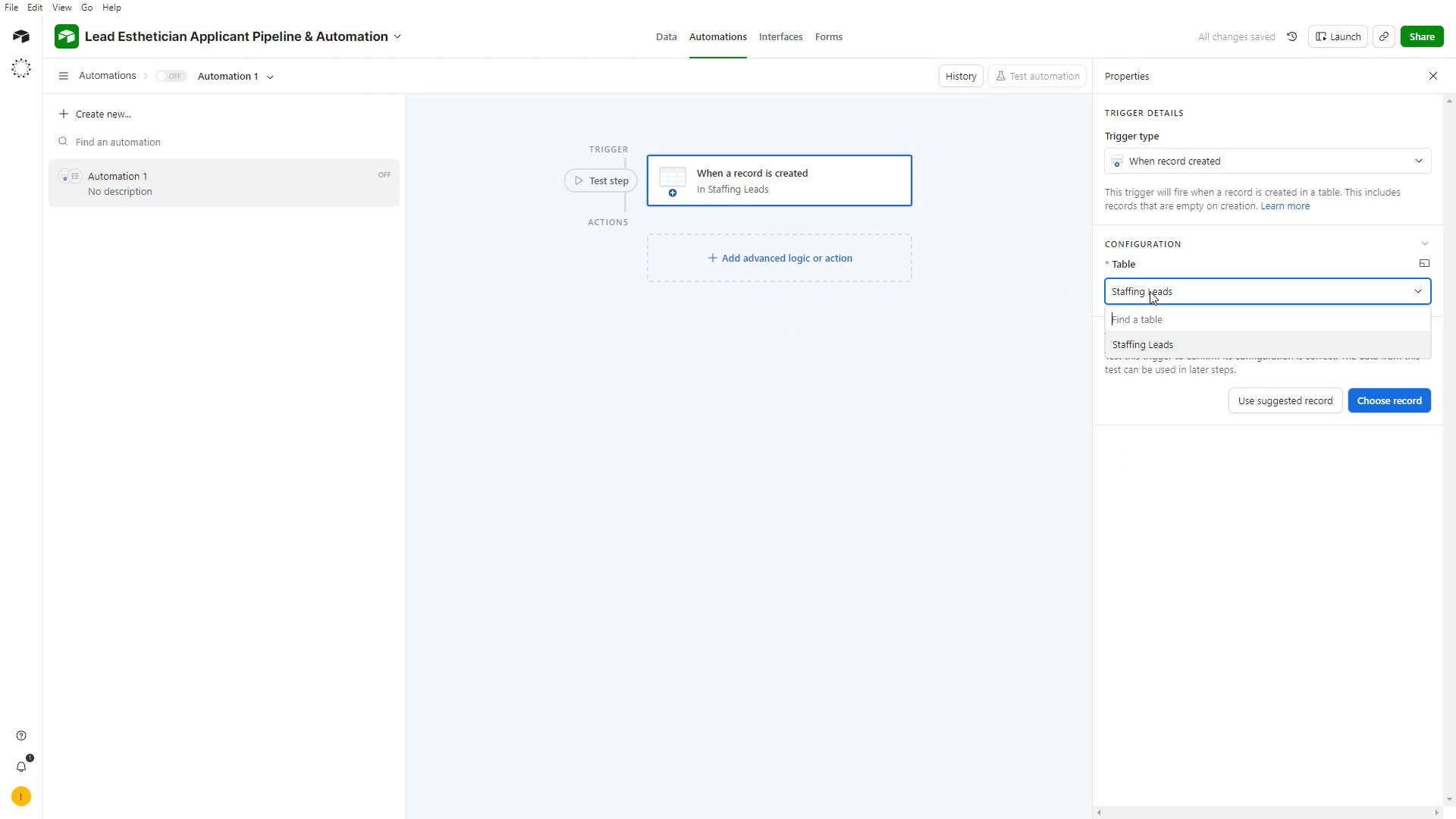 
left_click([1150, 291])
 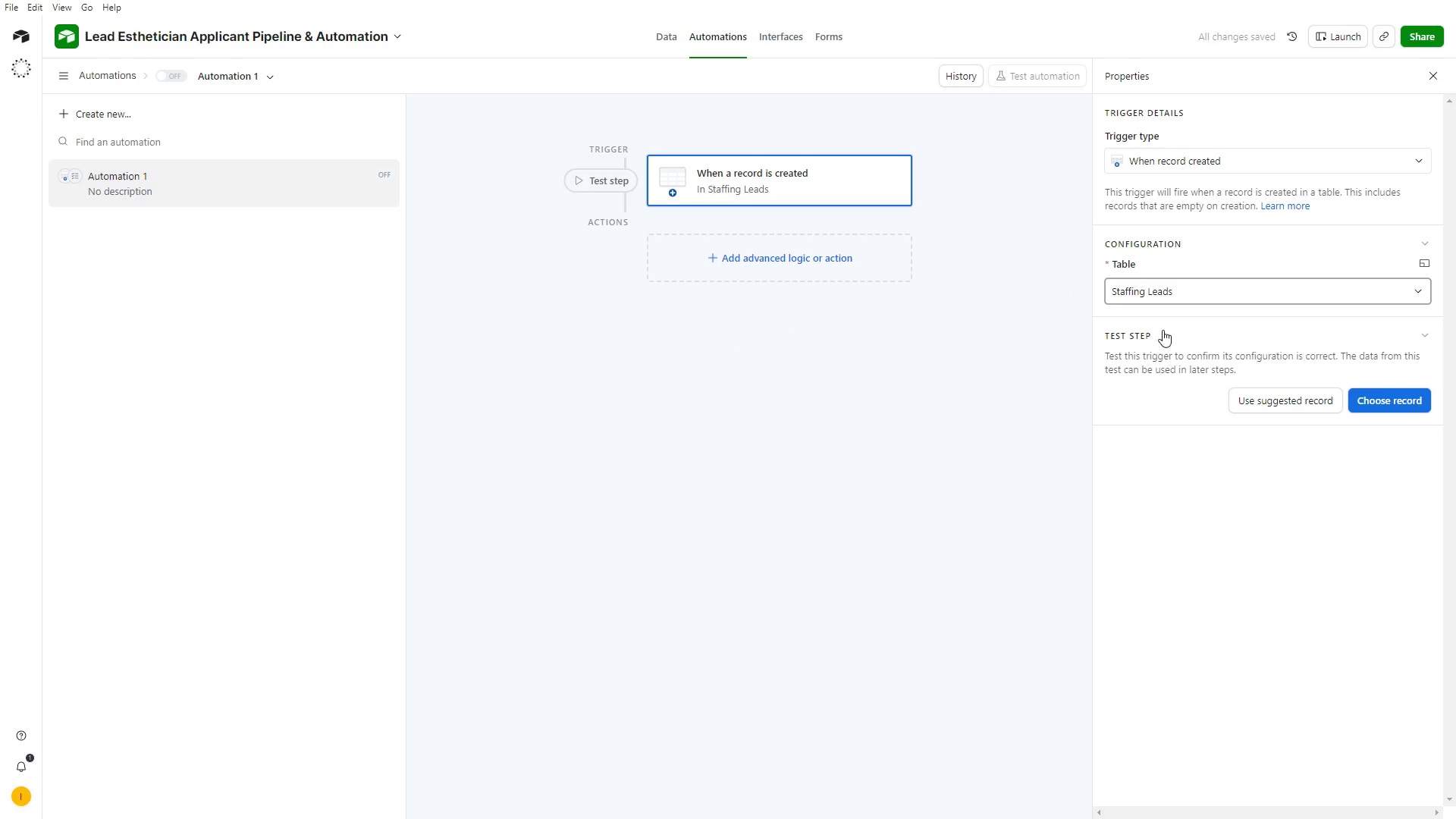 
scroll: coordinate [1168, 337], scroll_direction: up, amount: 3.0
 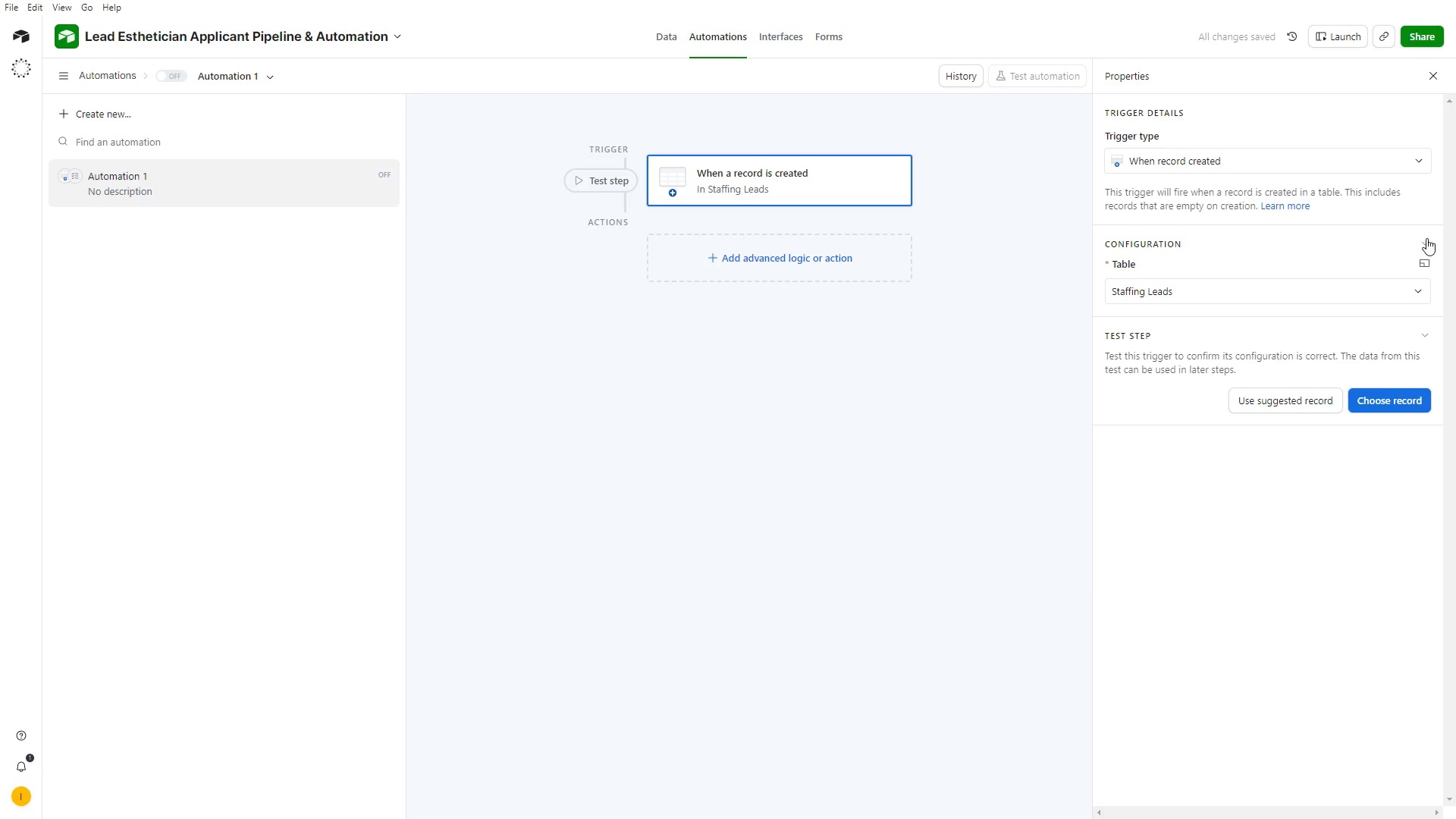 
left_click([1426, 238])
 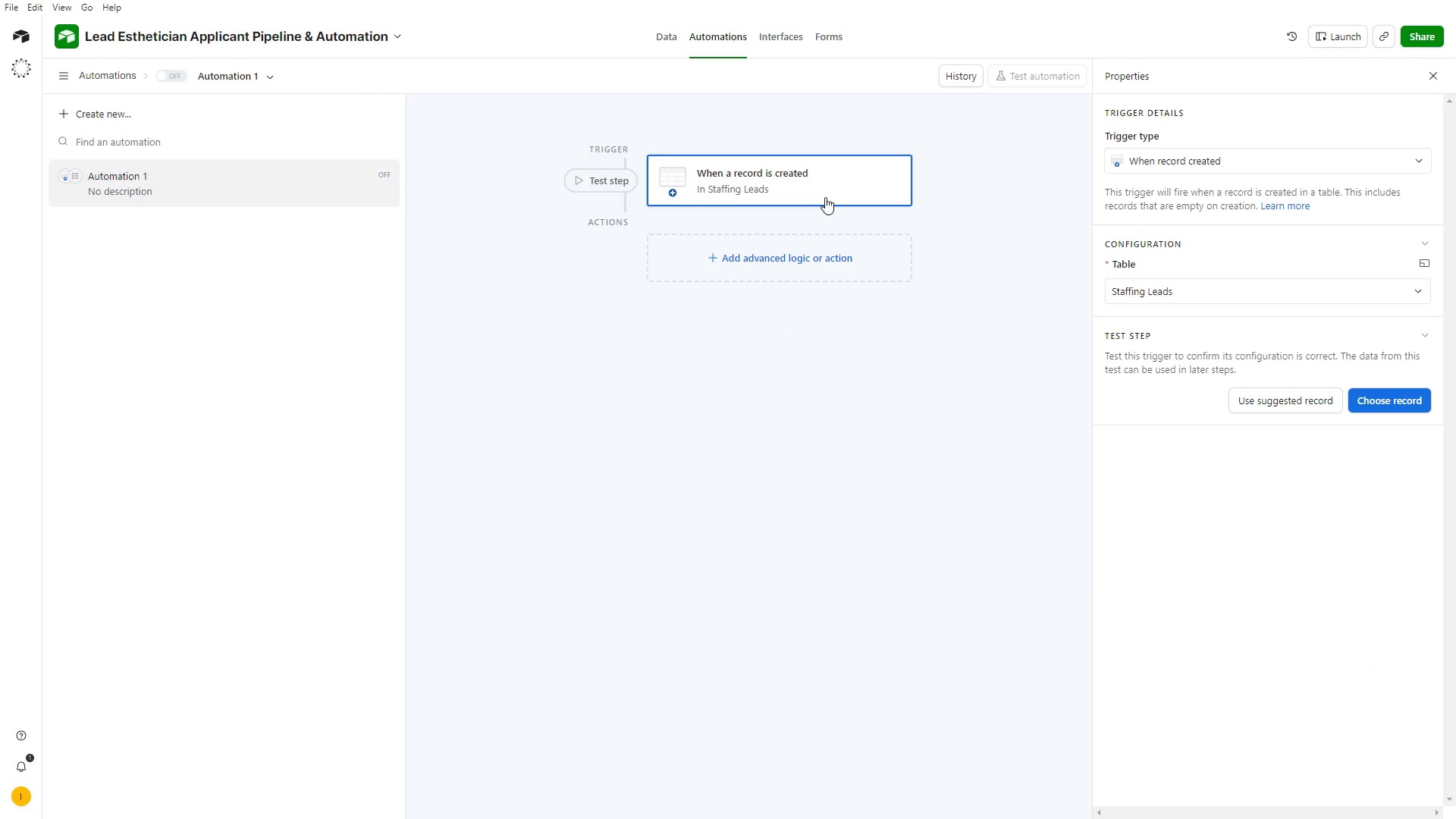 
left_click([1254, 164])
 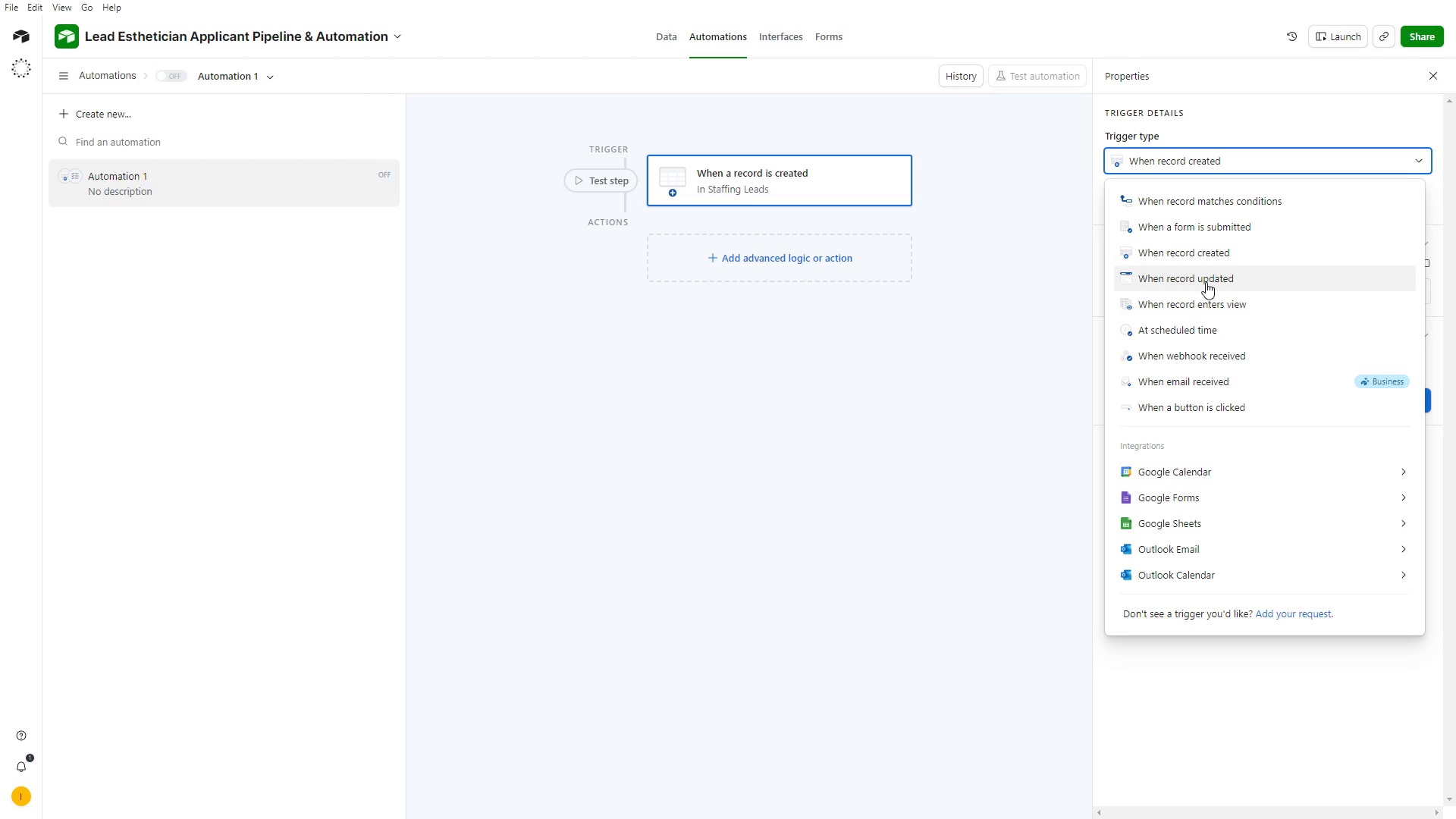 
wait(7.44)
 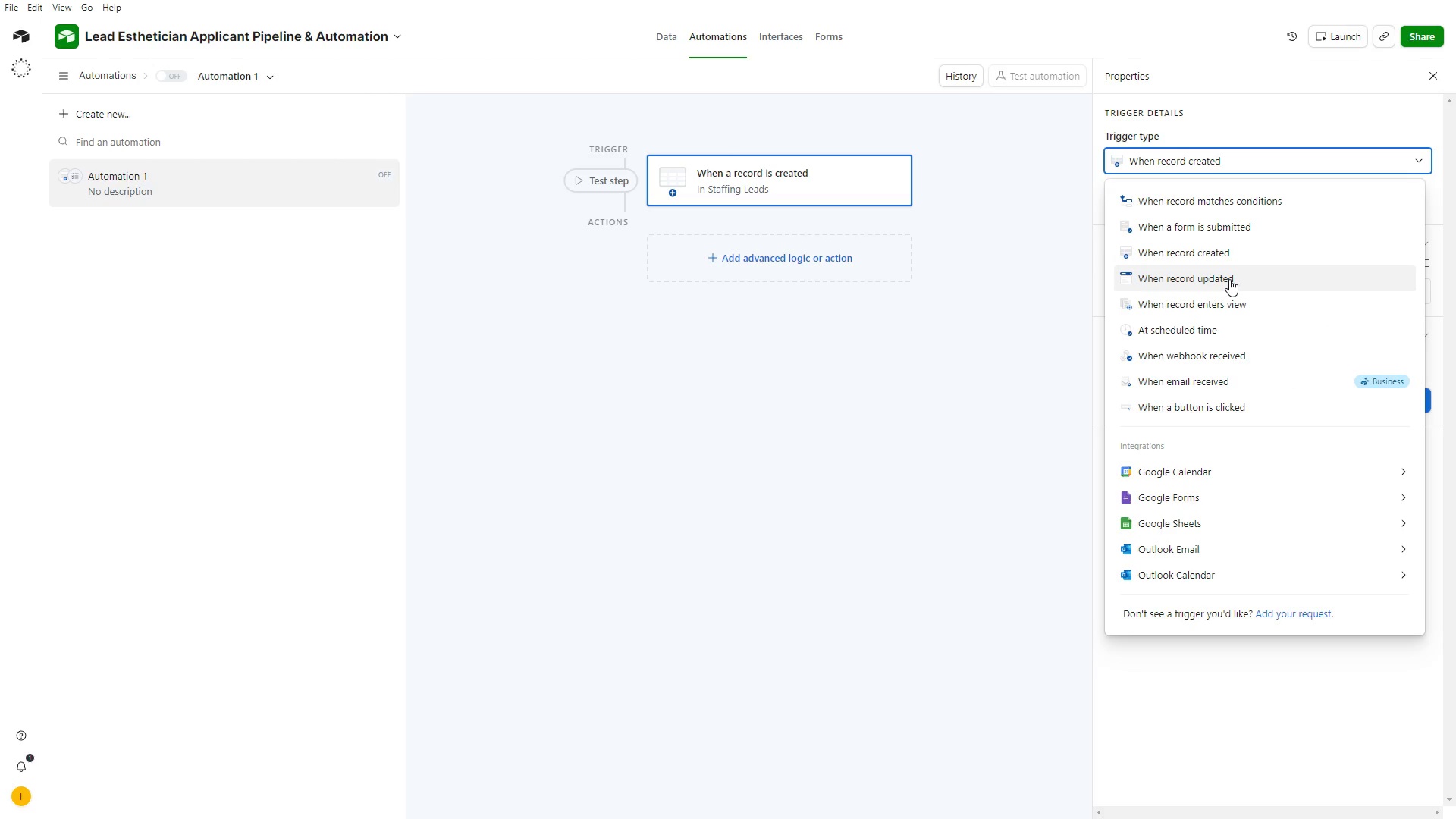 
left_click([1203, 281])
 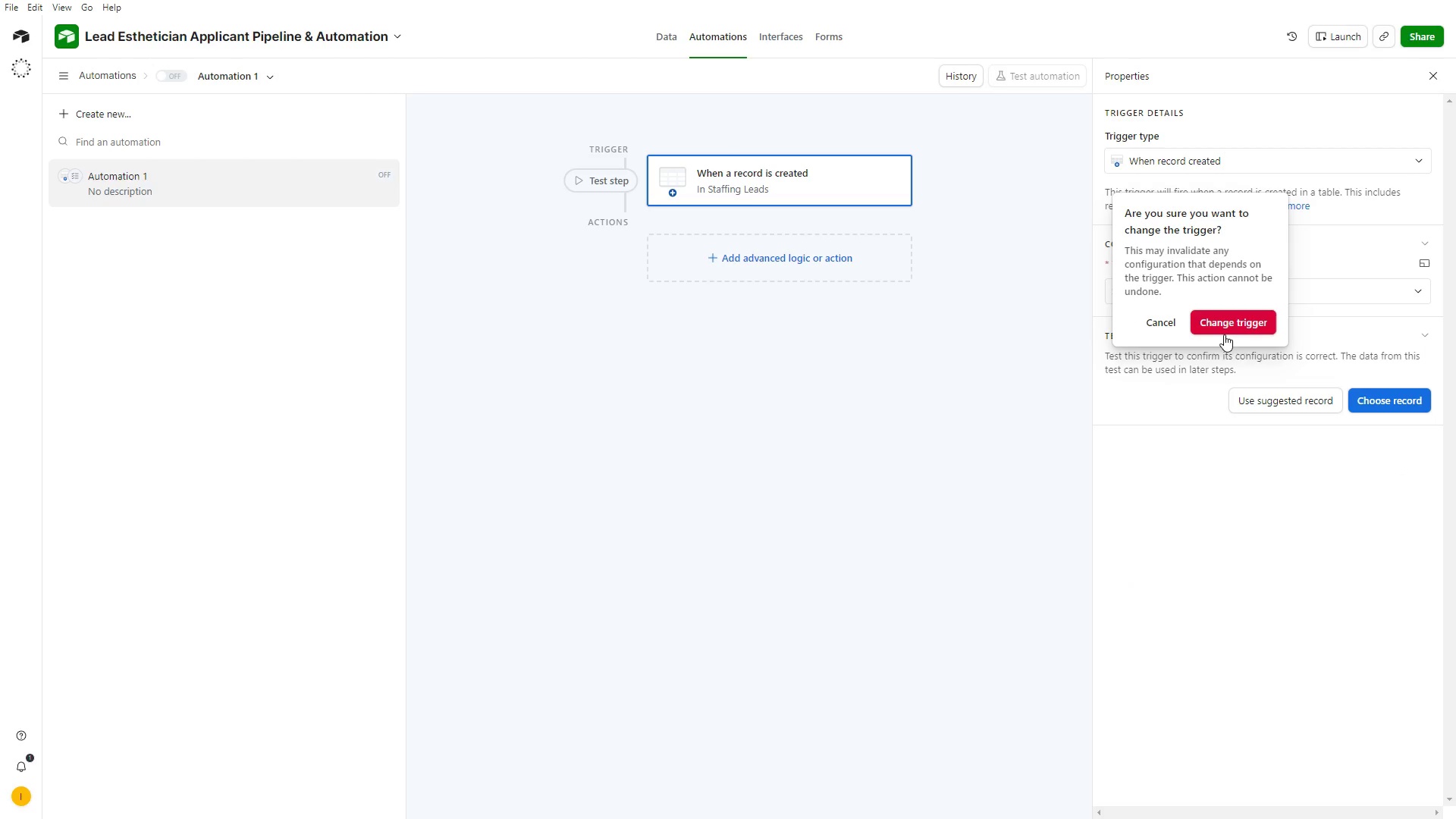 
left_click([1219, 329])
 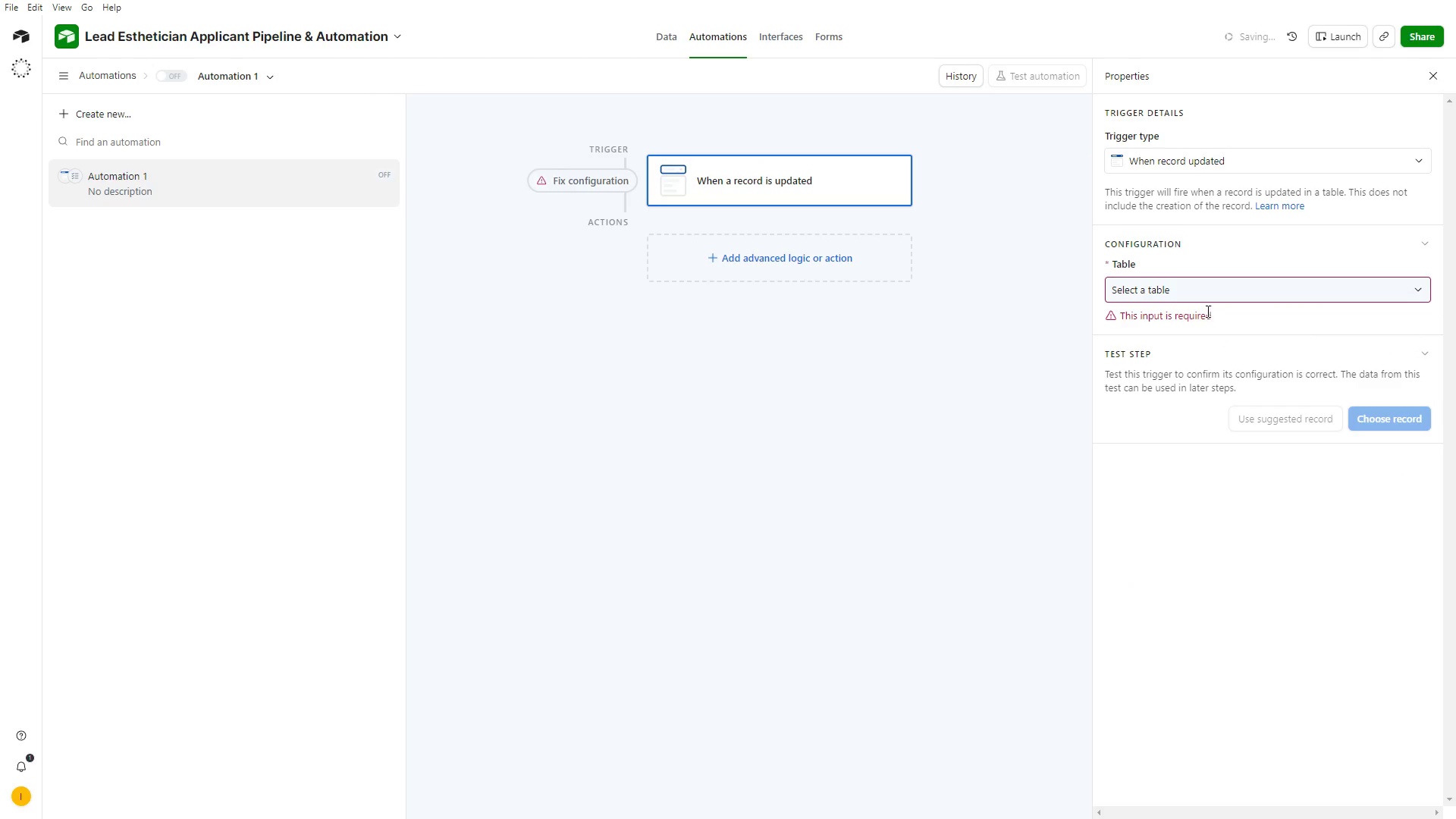 
left_click([1207, 299])
 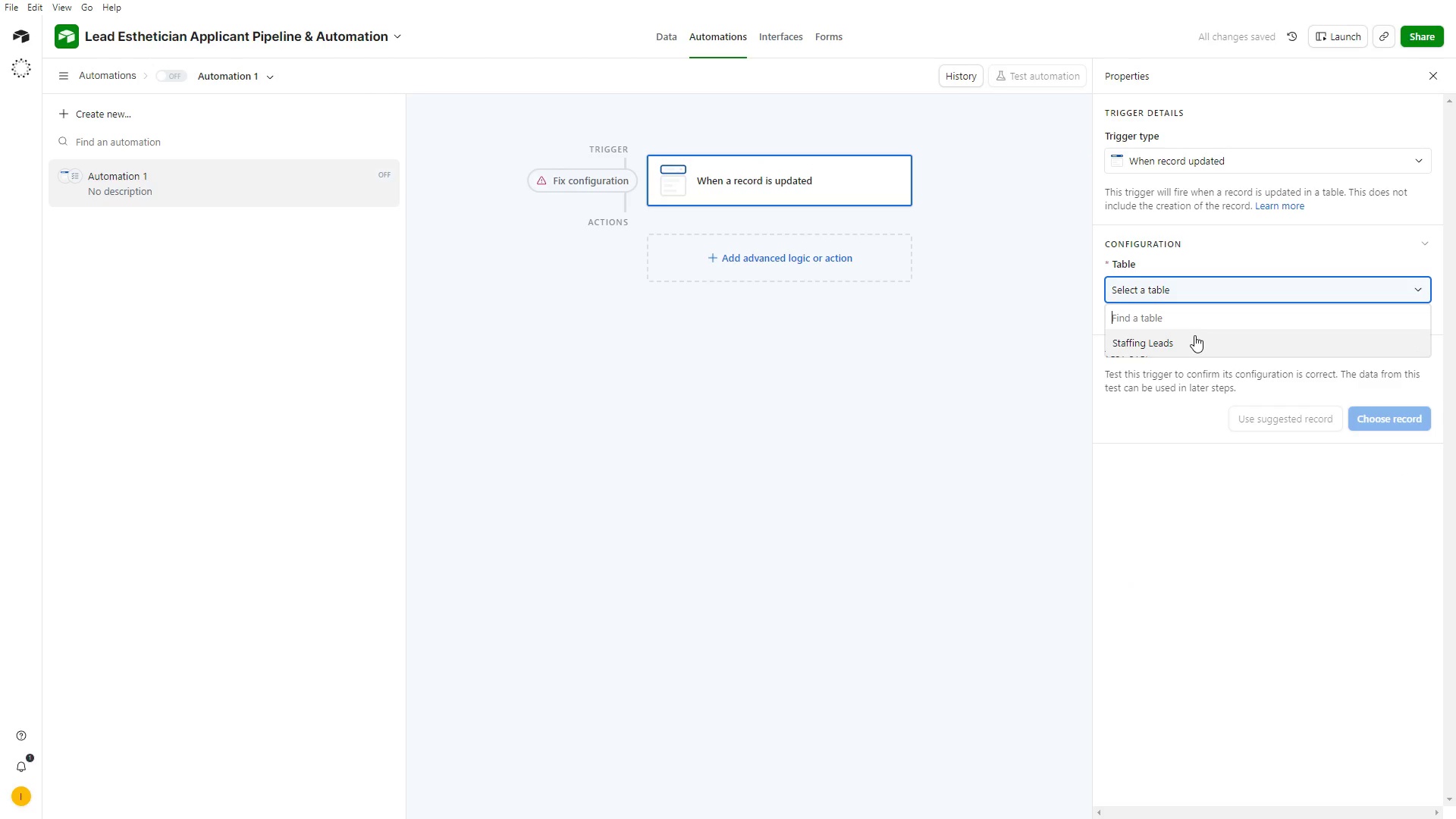 
left_click_drag(start_coordinate=[1194, 338], to_coordinate=[1195, 343])
 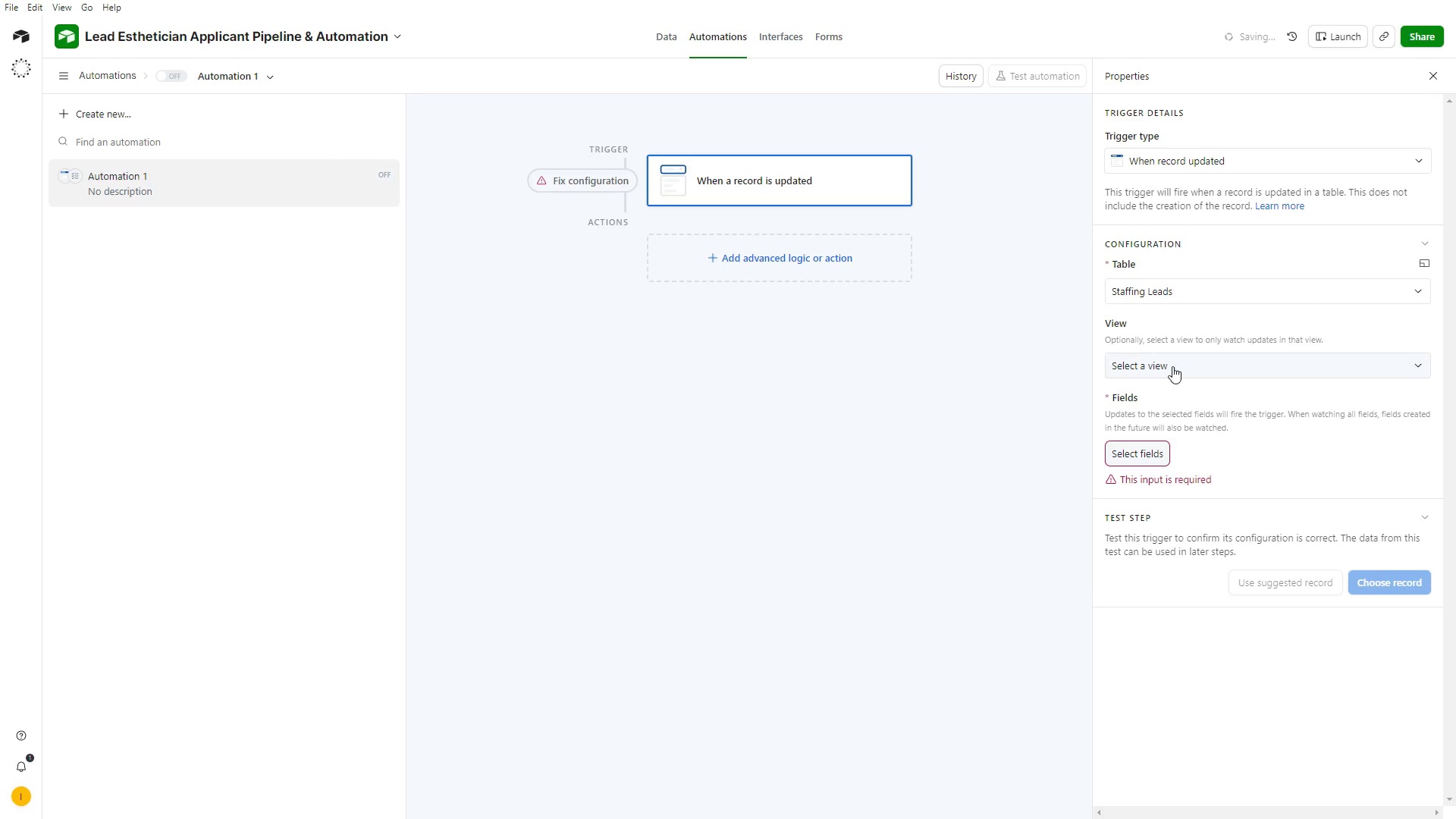 
left_click([1172, 360])
 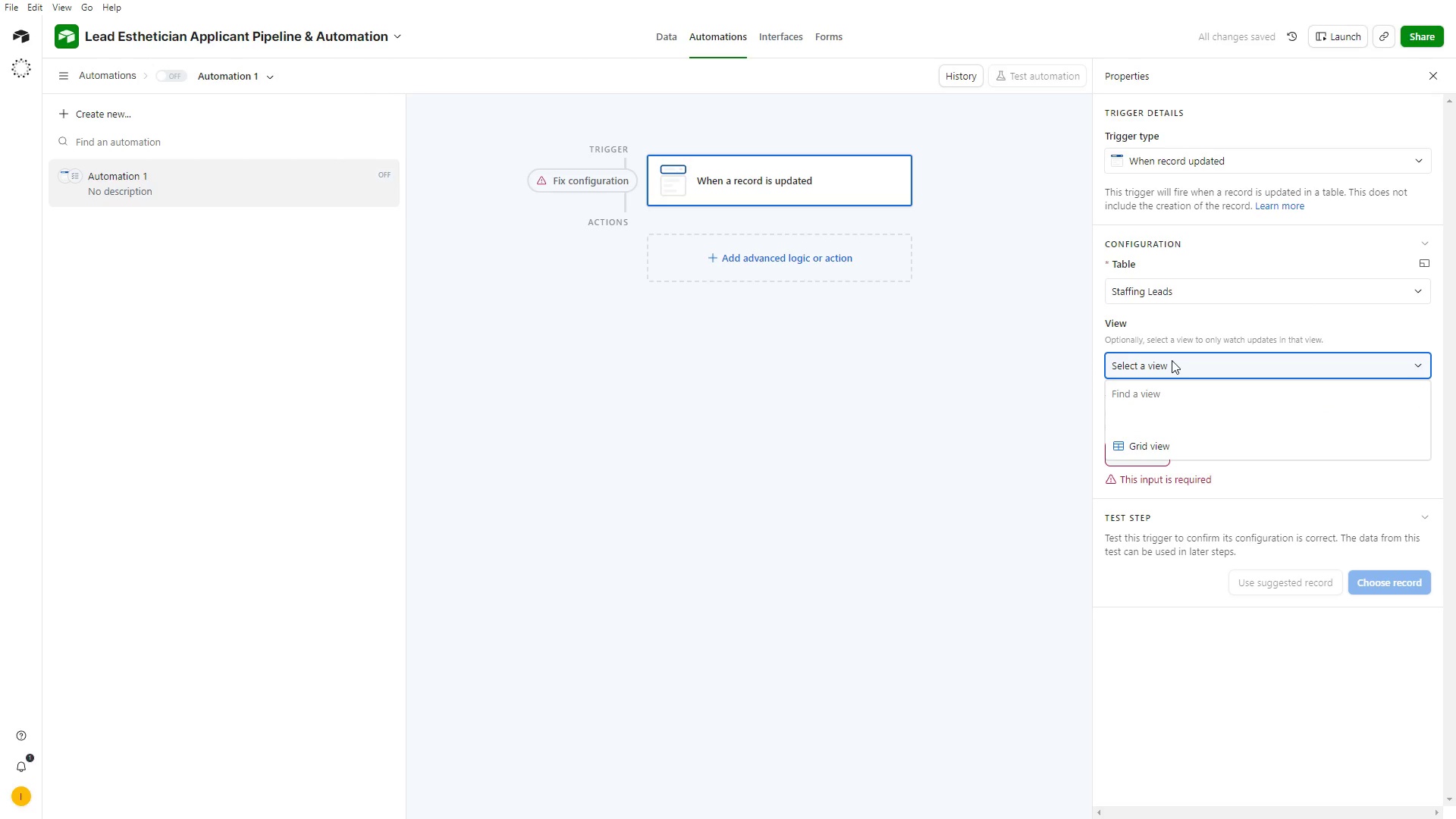 
left_click([1172, 360])
 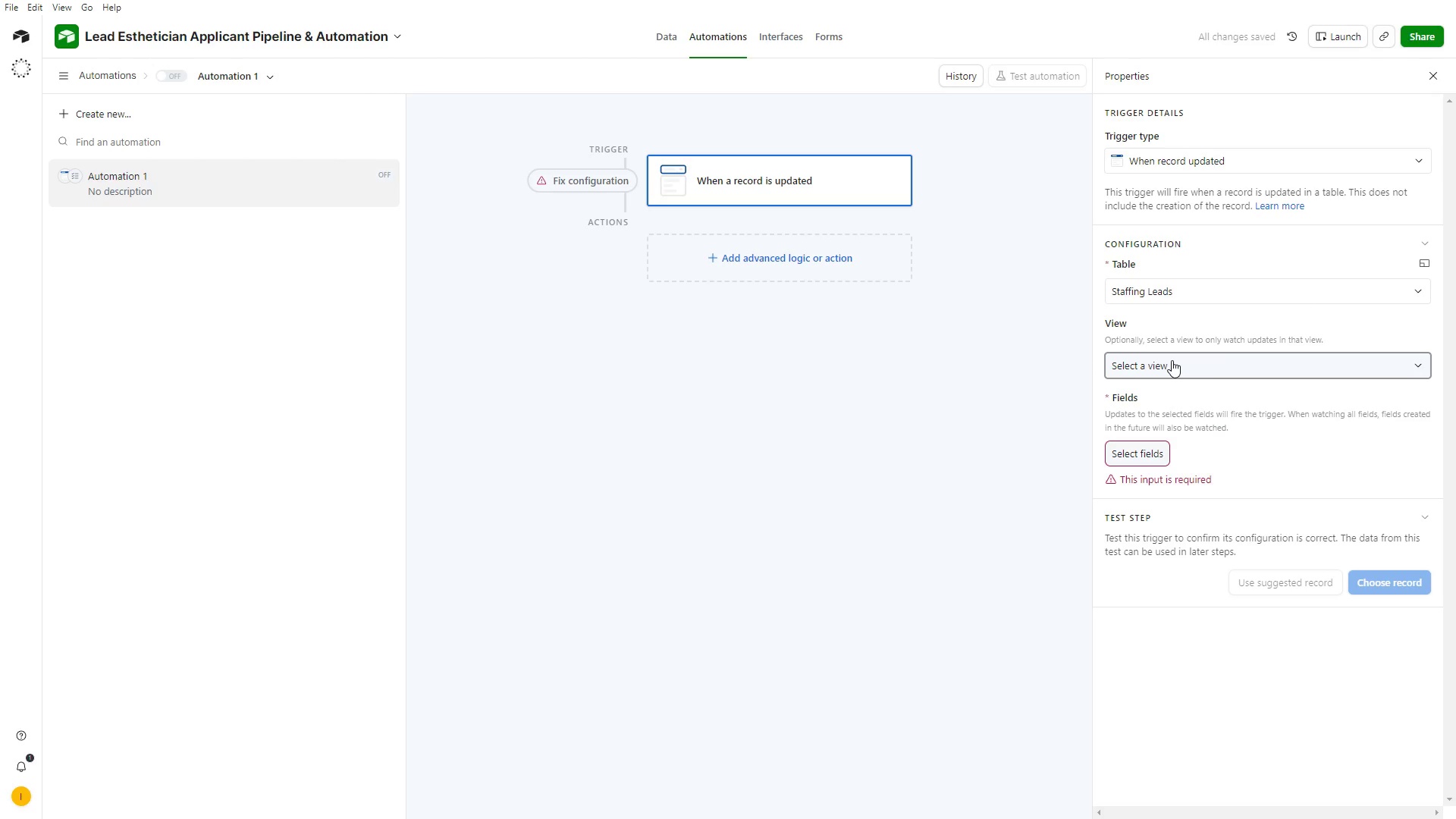 
left_click([1172, 360])
 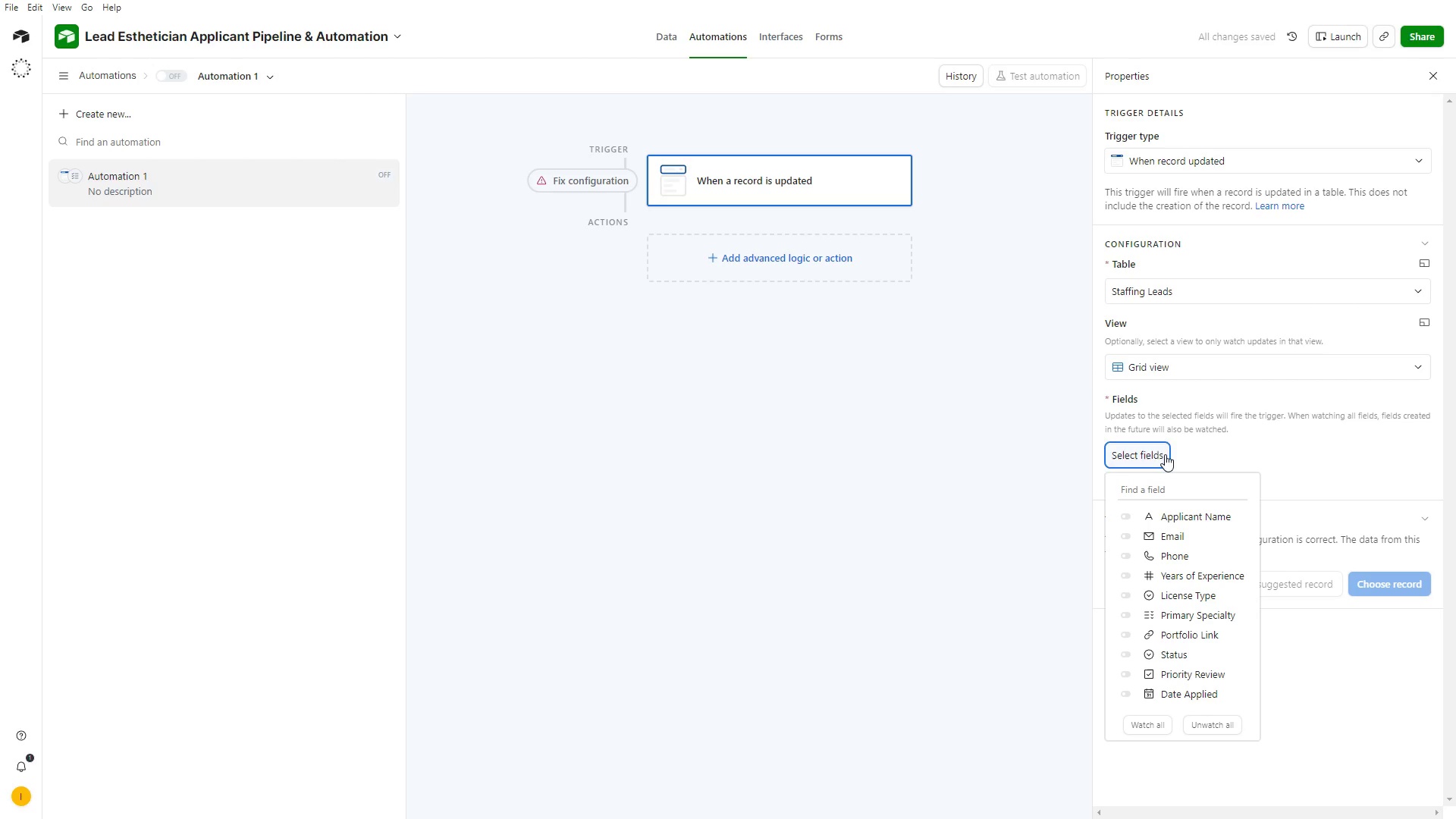 
wait(8.91)
 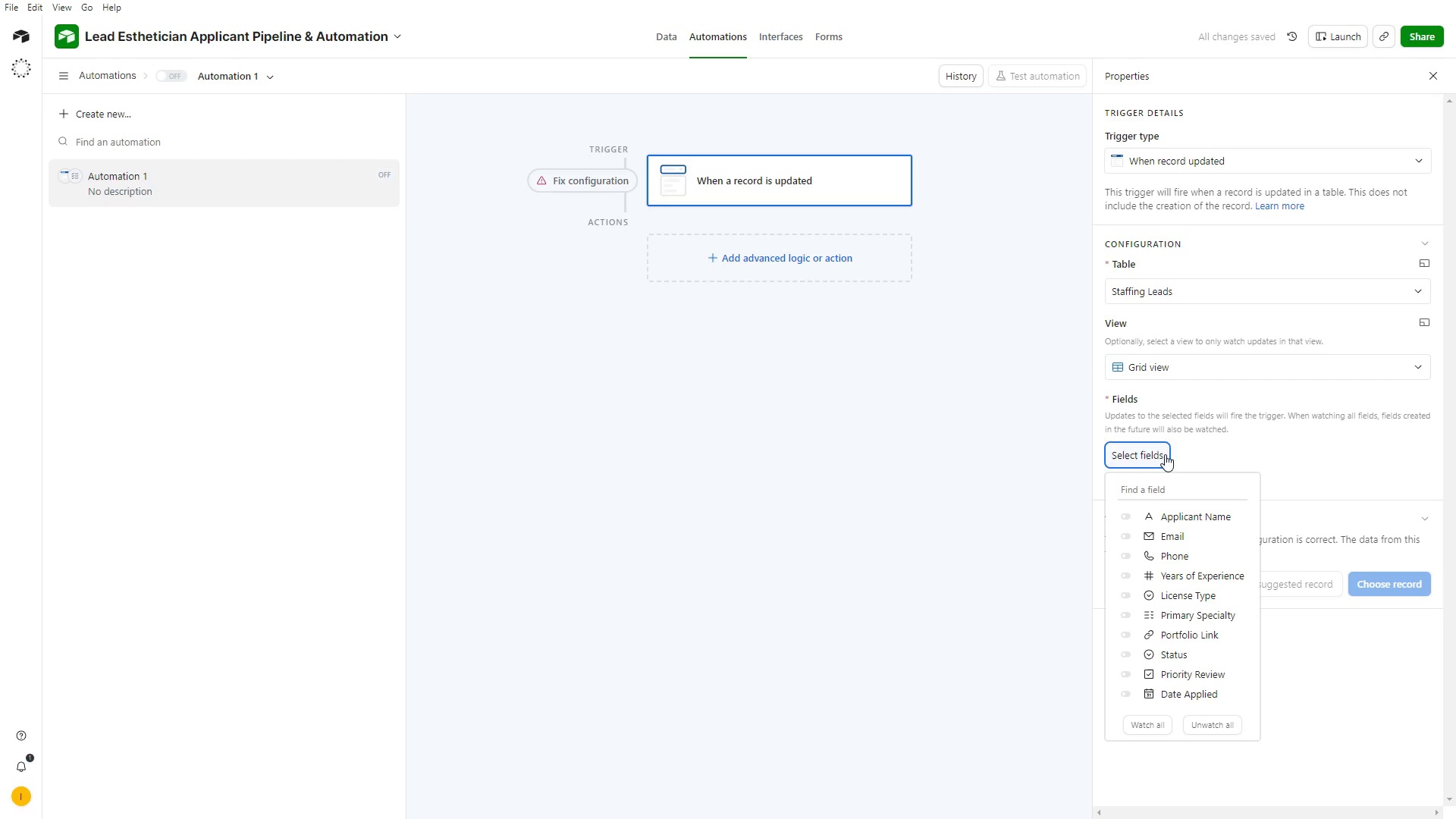 
scroll: coordinate [1163, 645], scroll_direction: down, amount: 2.0
 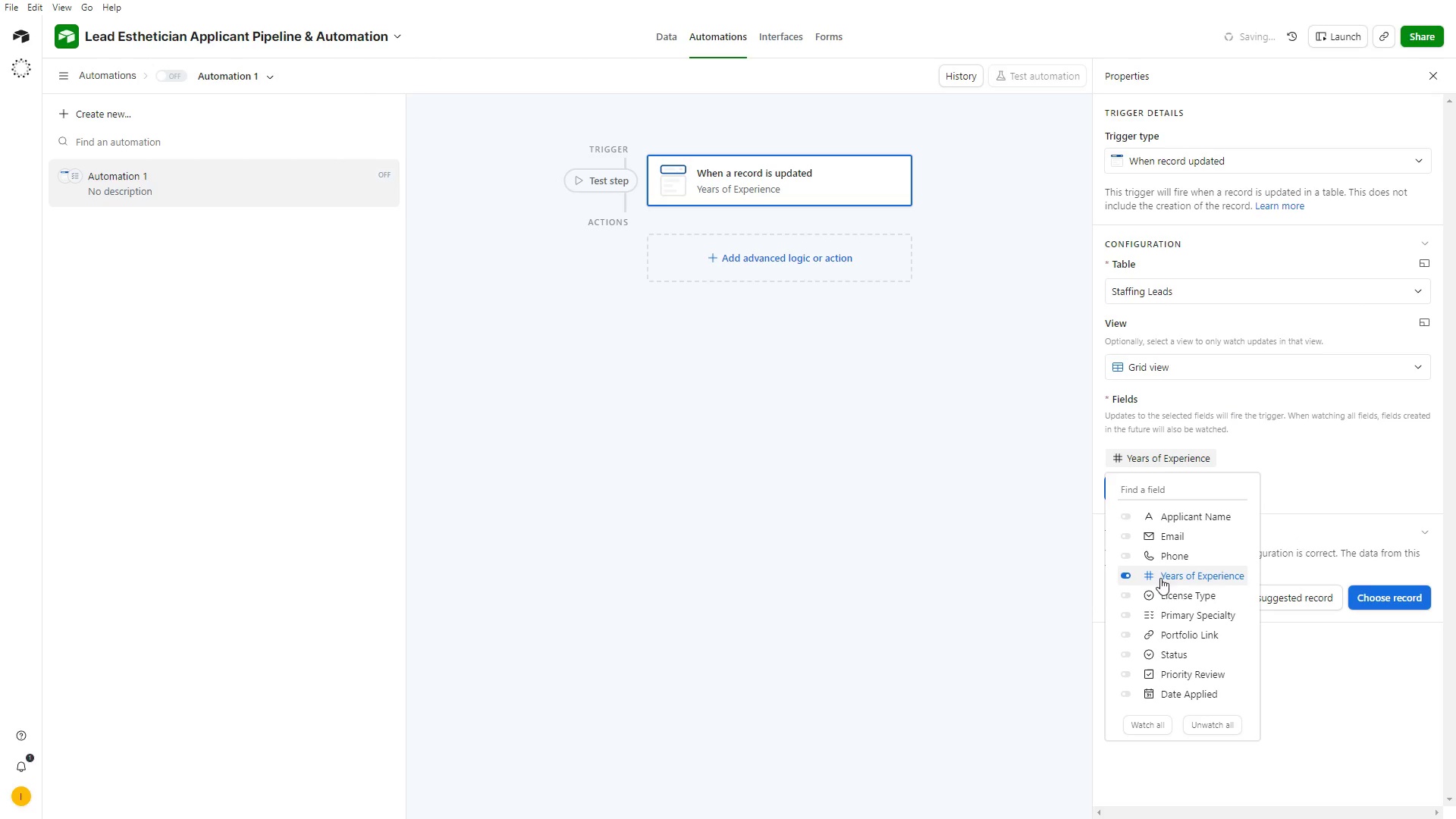 
left_click([1329, 458])
 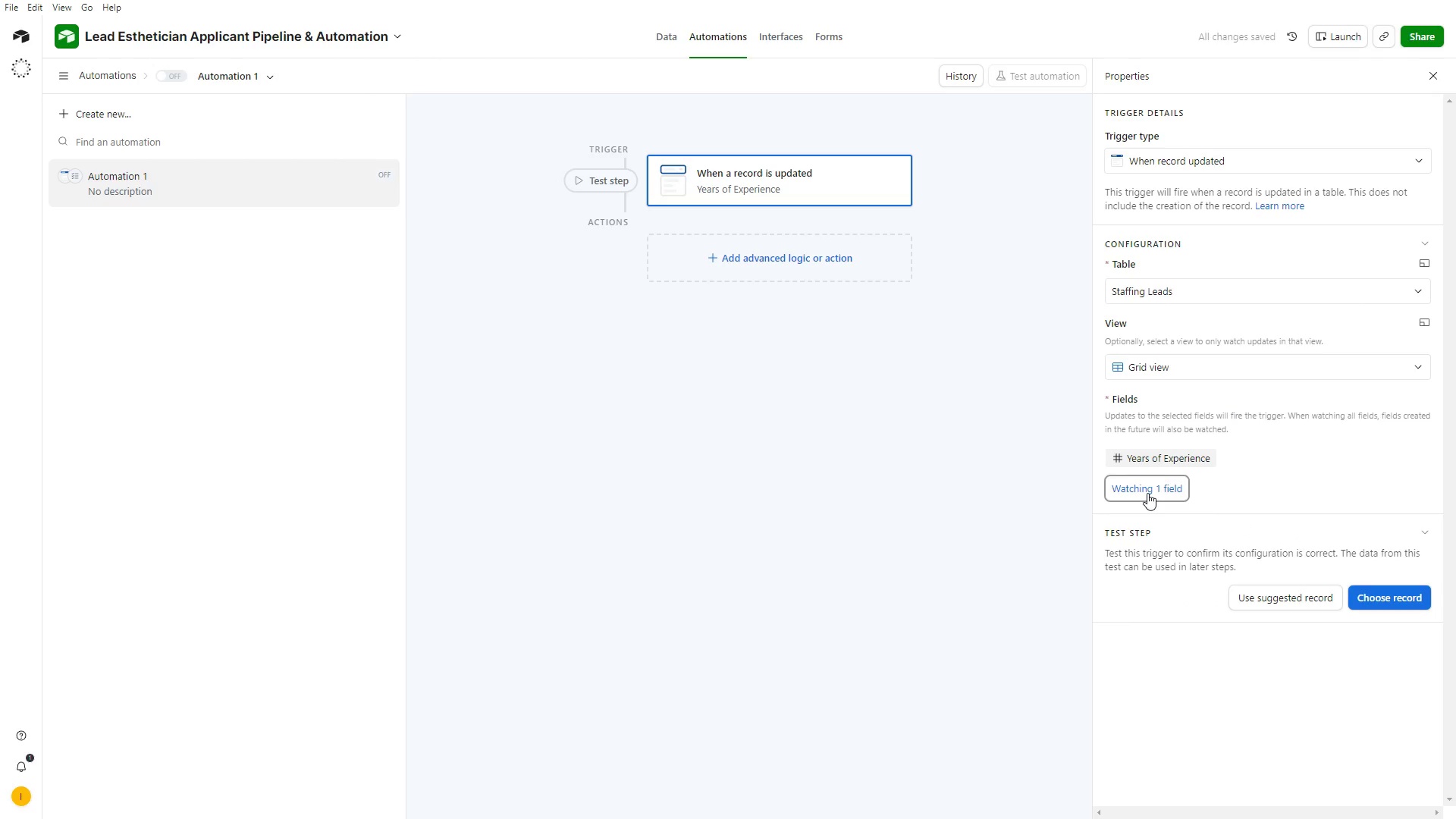 
left_click([1147, 493])
 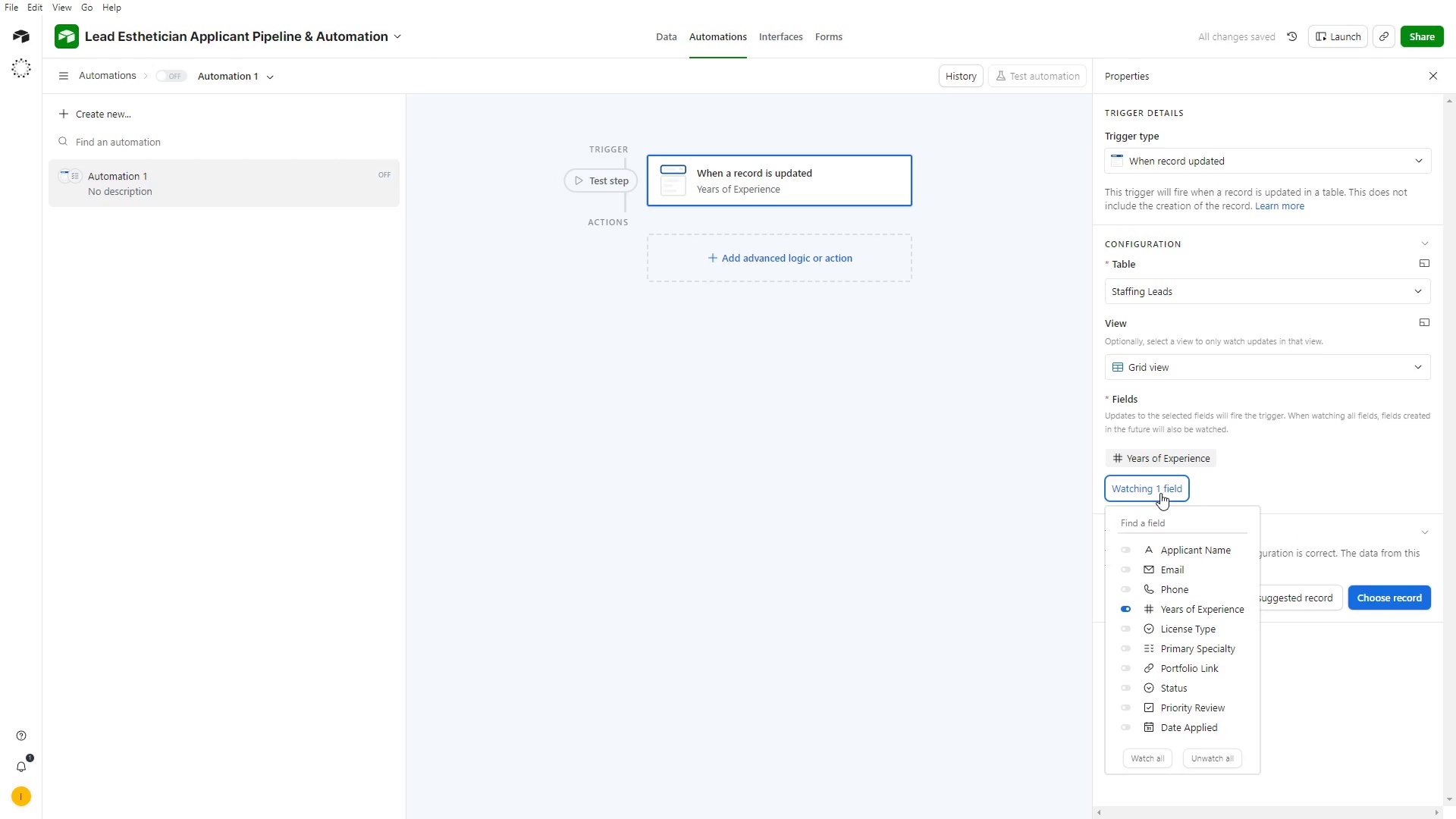 
left_click([1158, 492])
 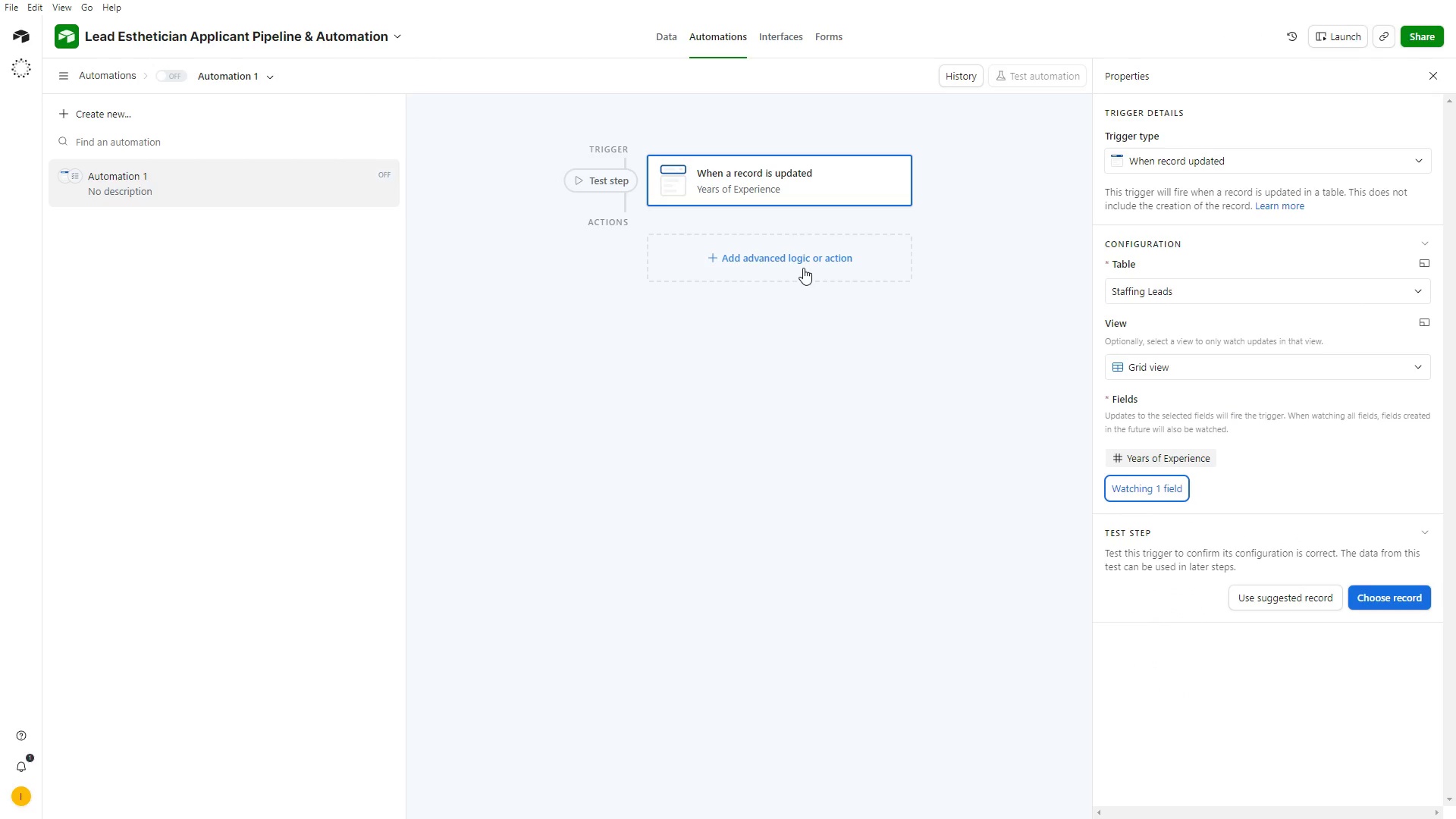 
wait(20.86)
 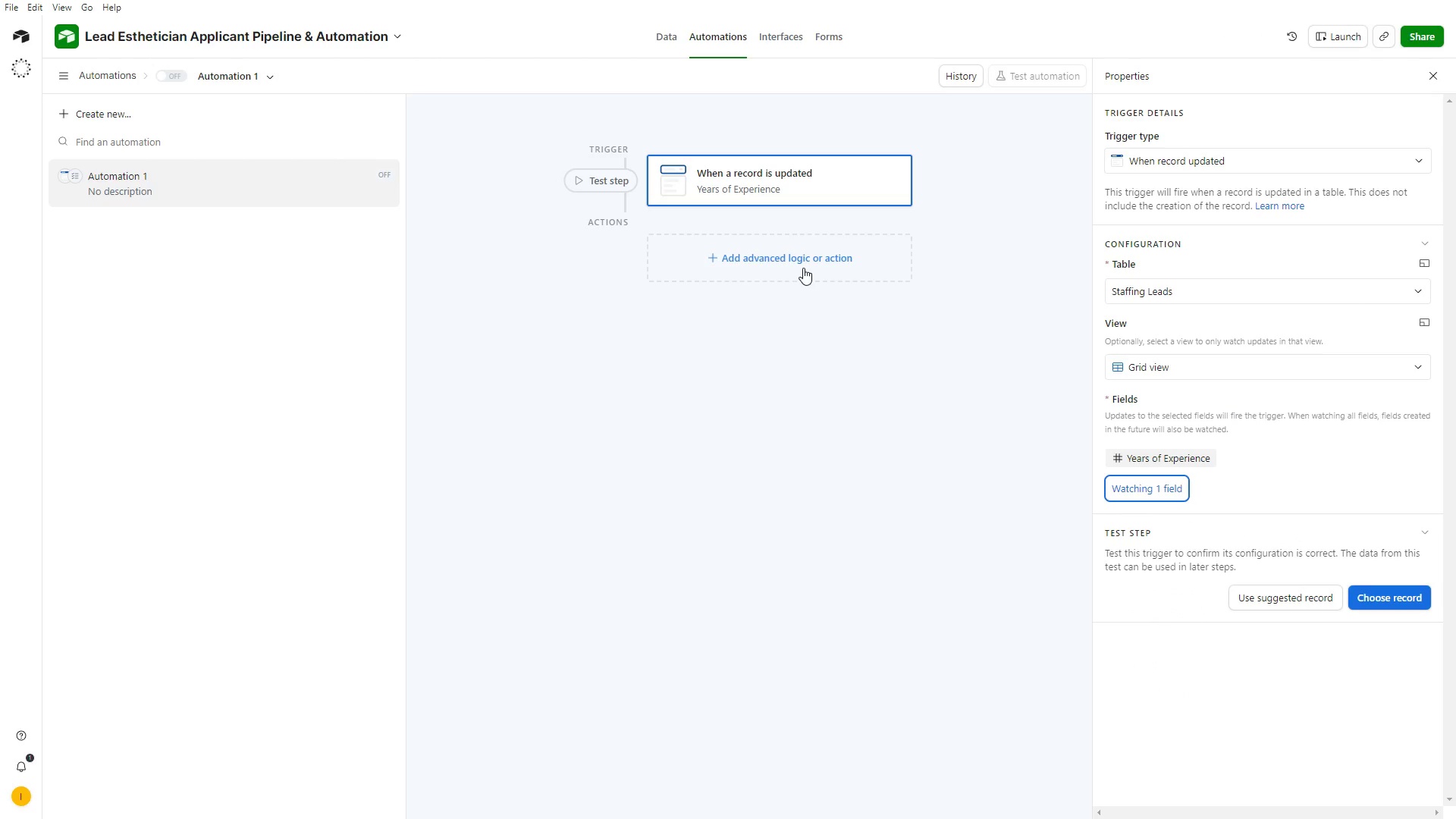 
left_click([1206, 166])
 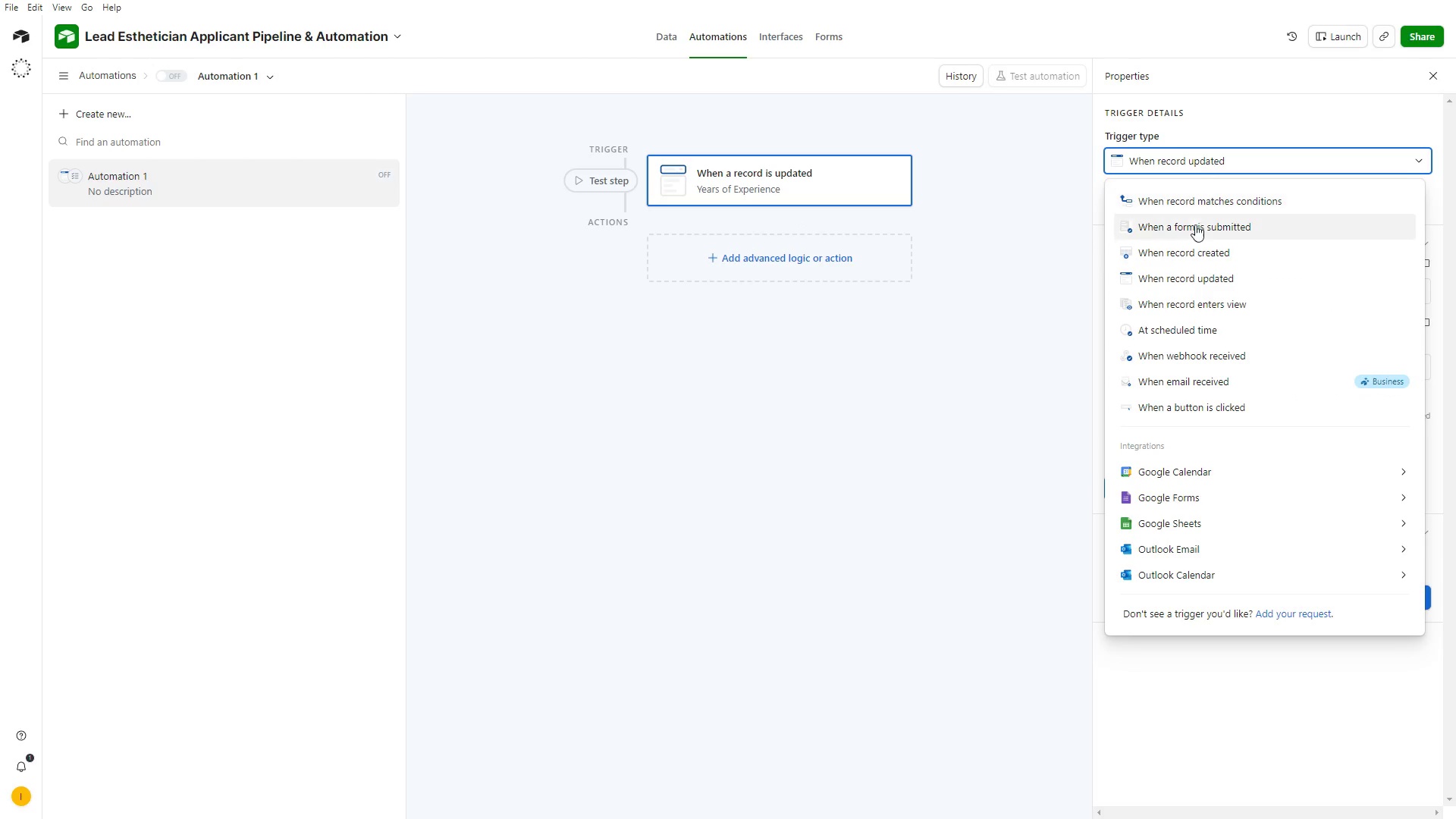 
scroll: coordinate [1182, 228], scroll_direction: up, amount: 2.0
 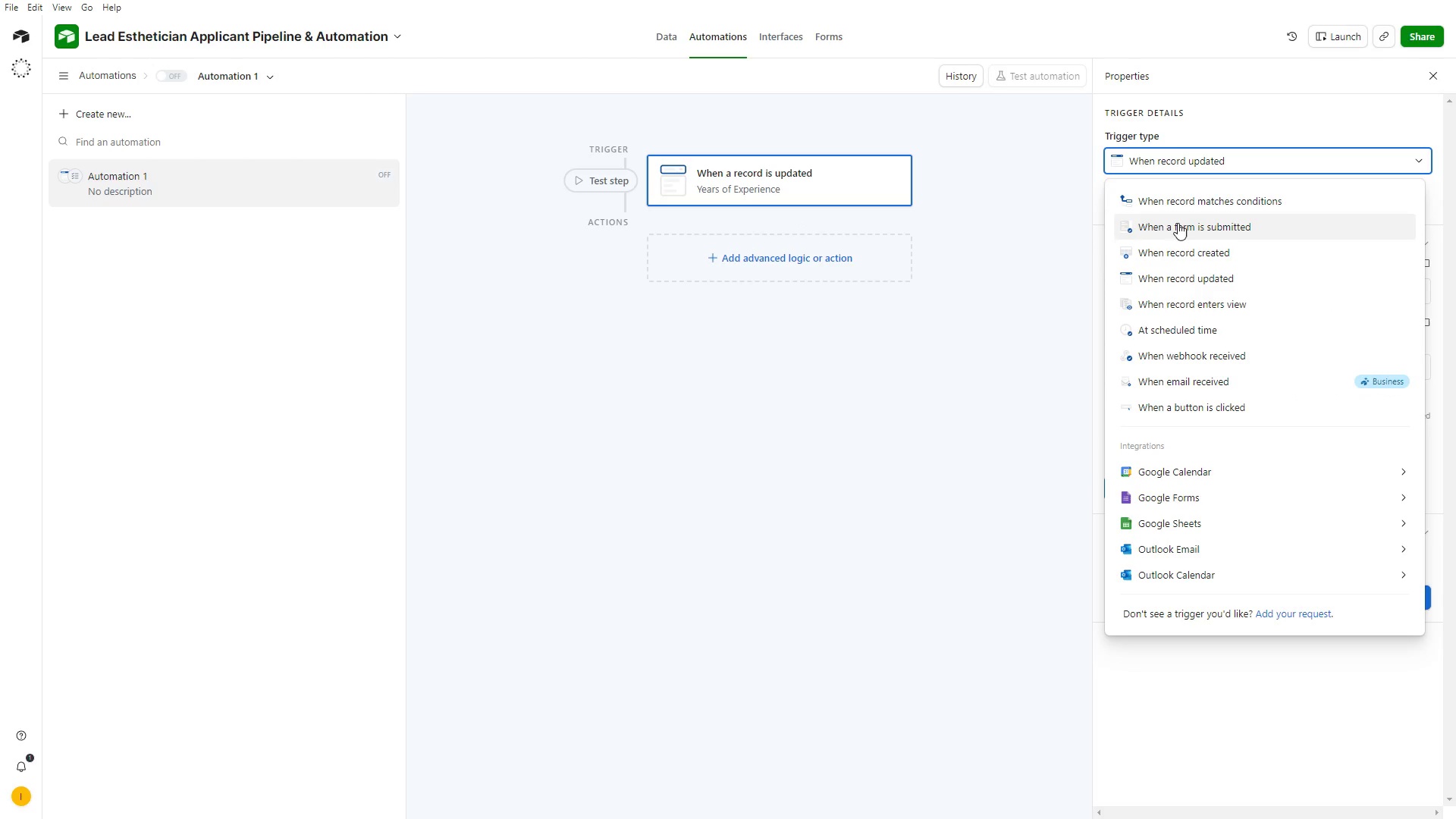 
left_click([1187, 198])
 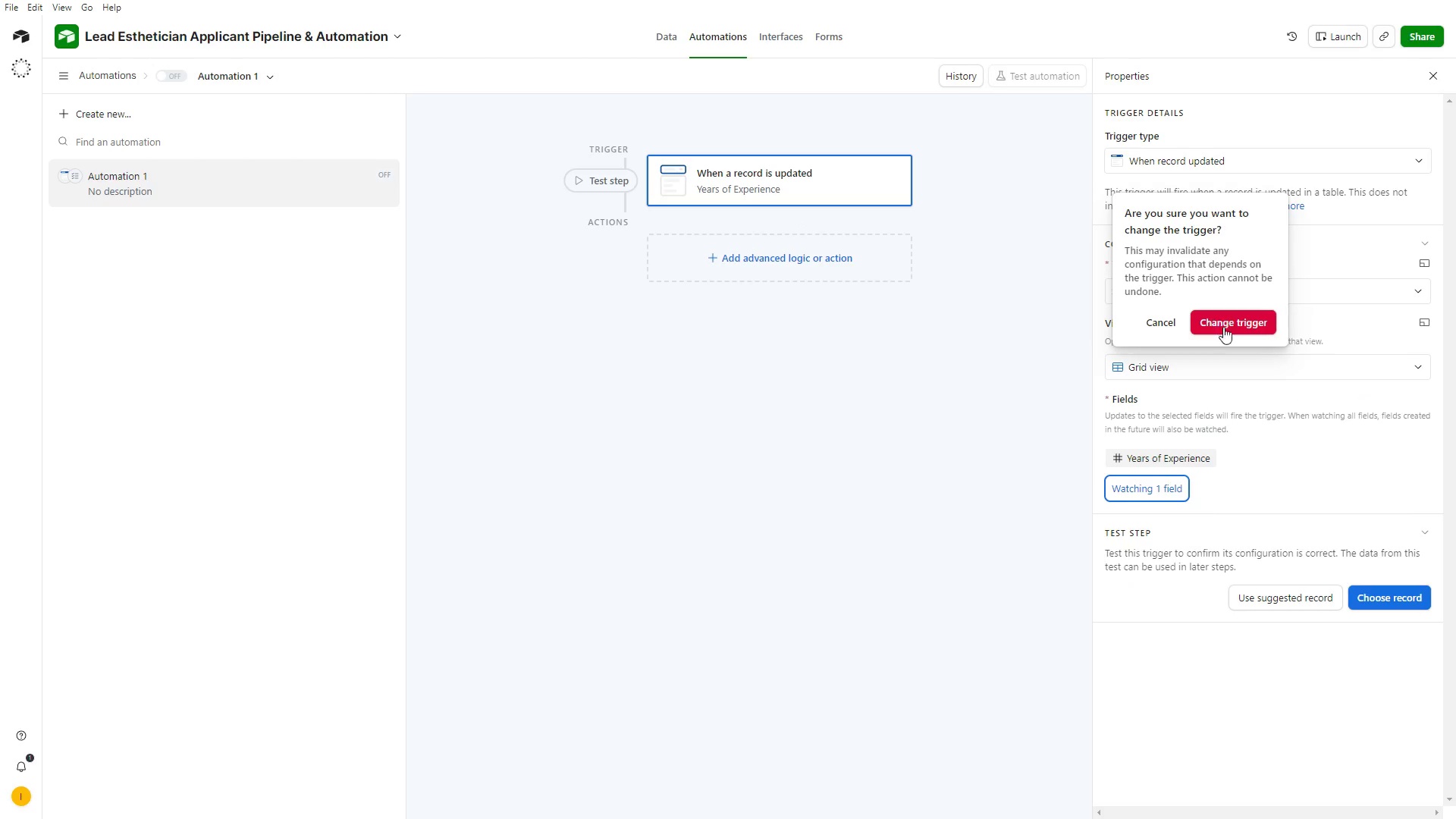 
left_click([1233, 321])
 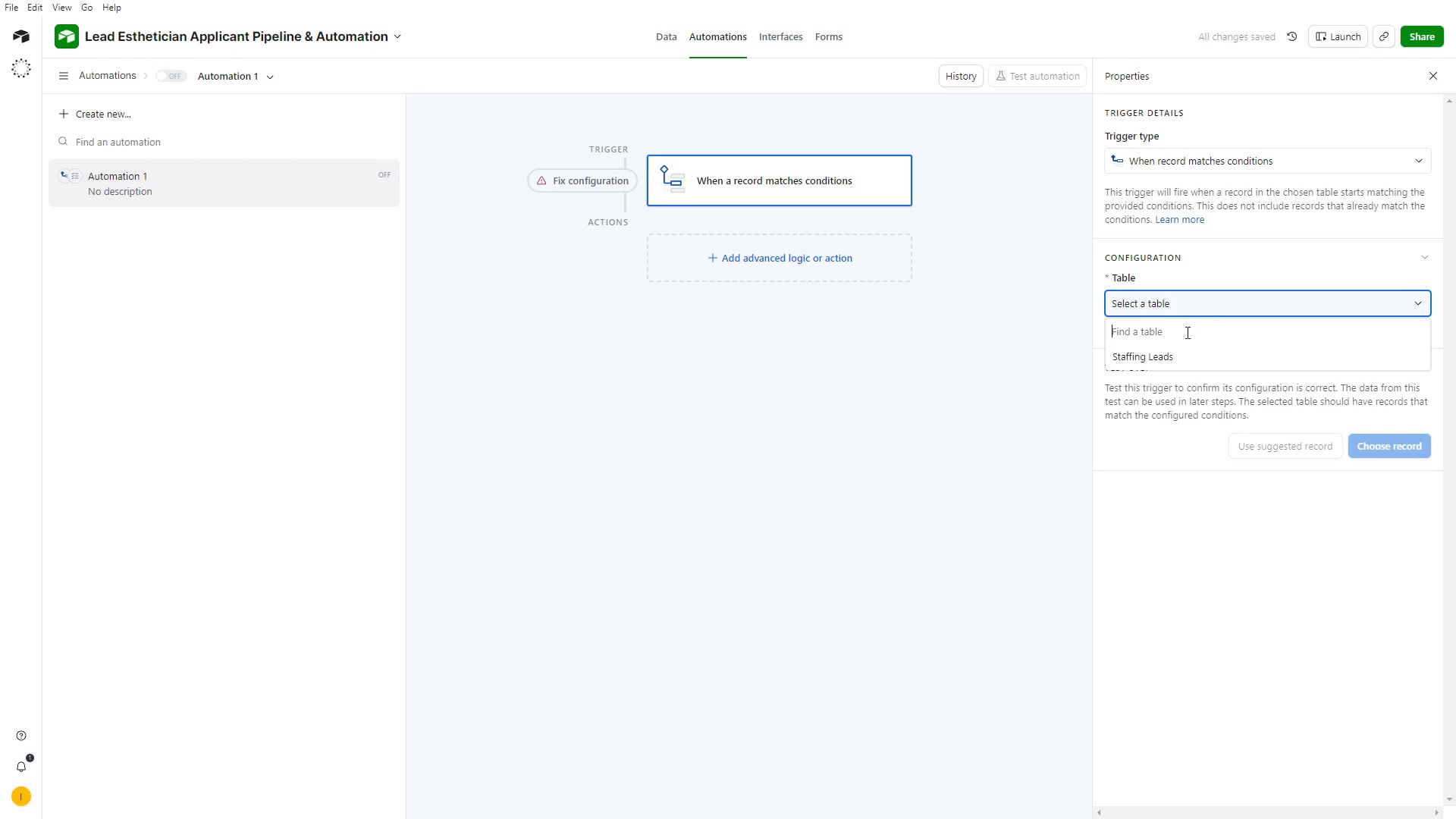 
left_click([1167, 361])
 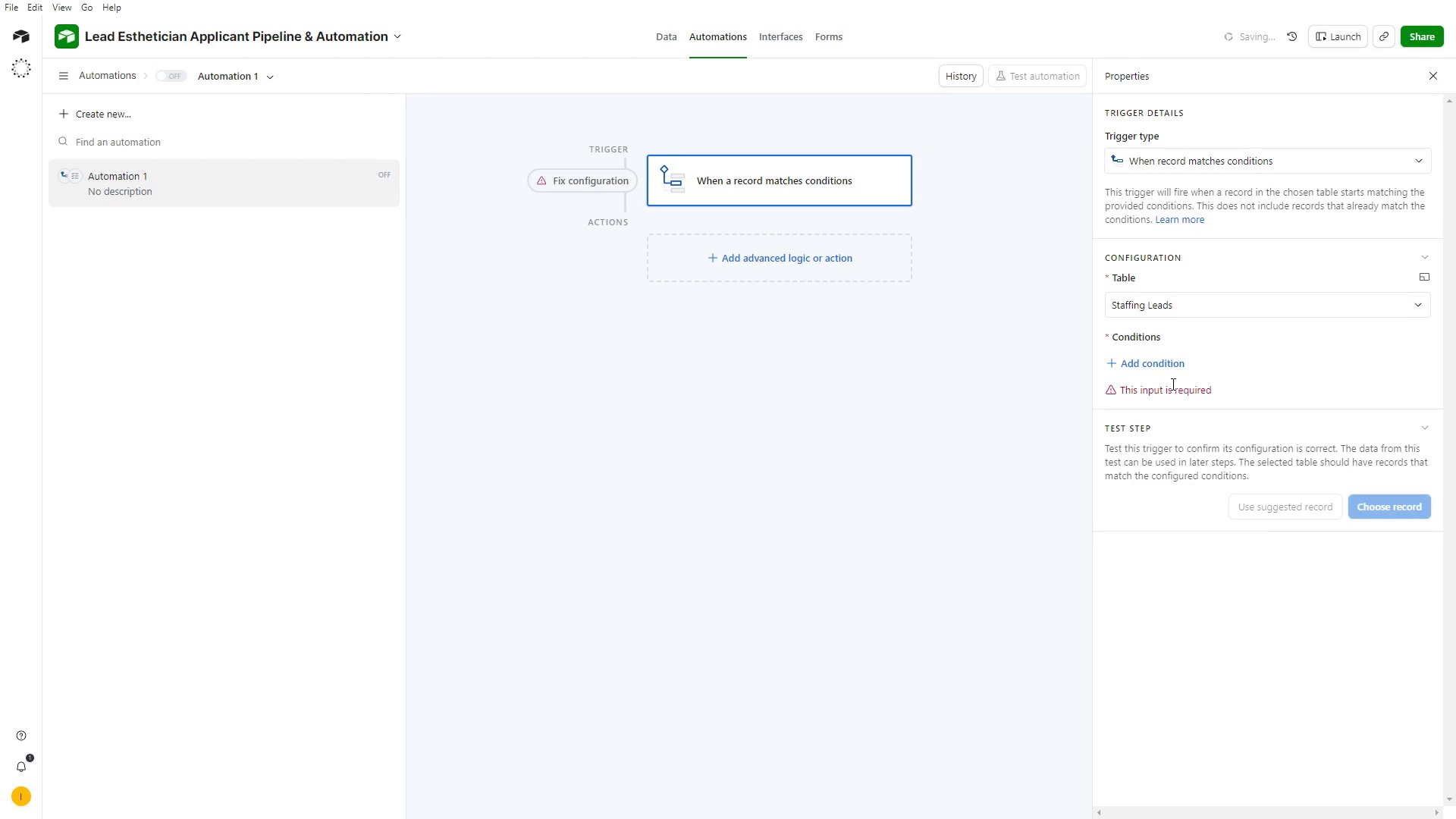 
left_click([1155, 360])
 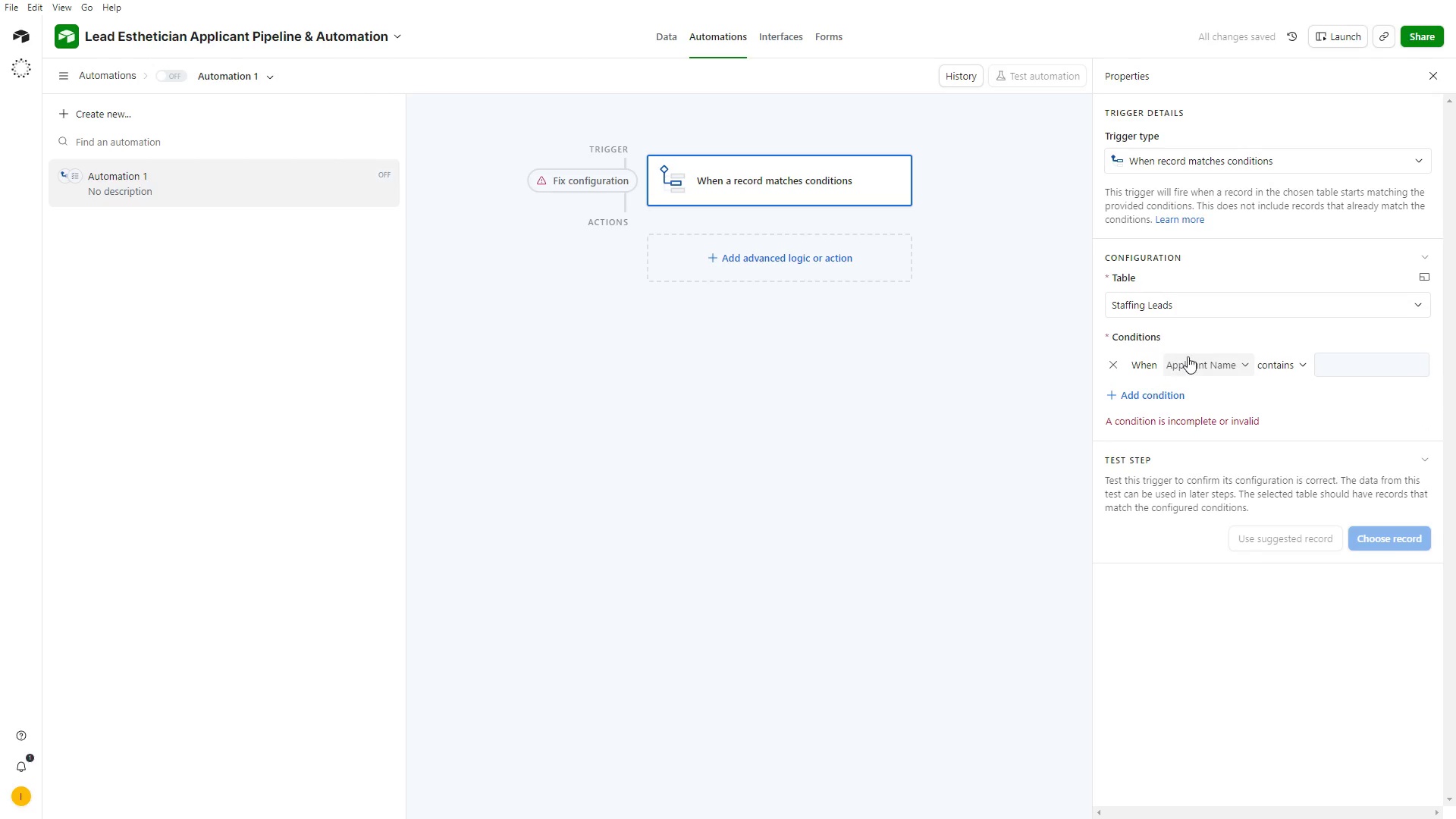 
left_click([1200, 358])
 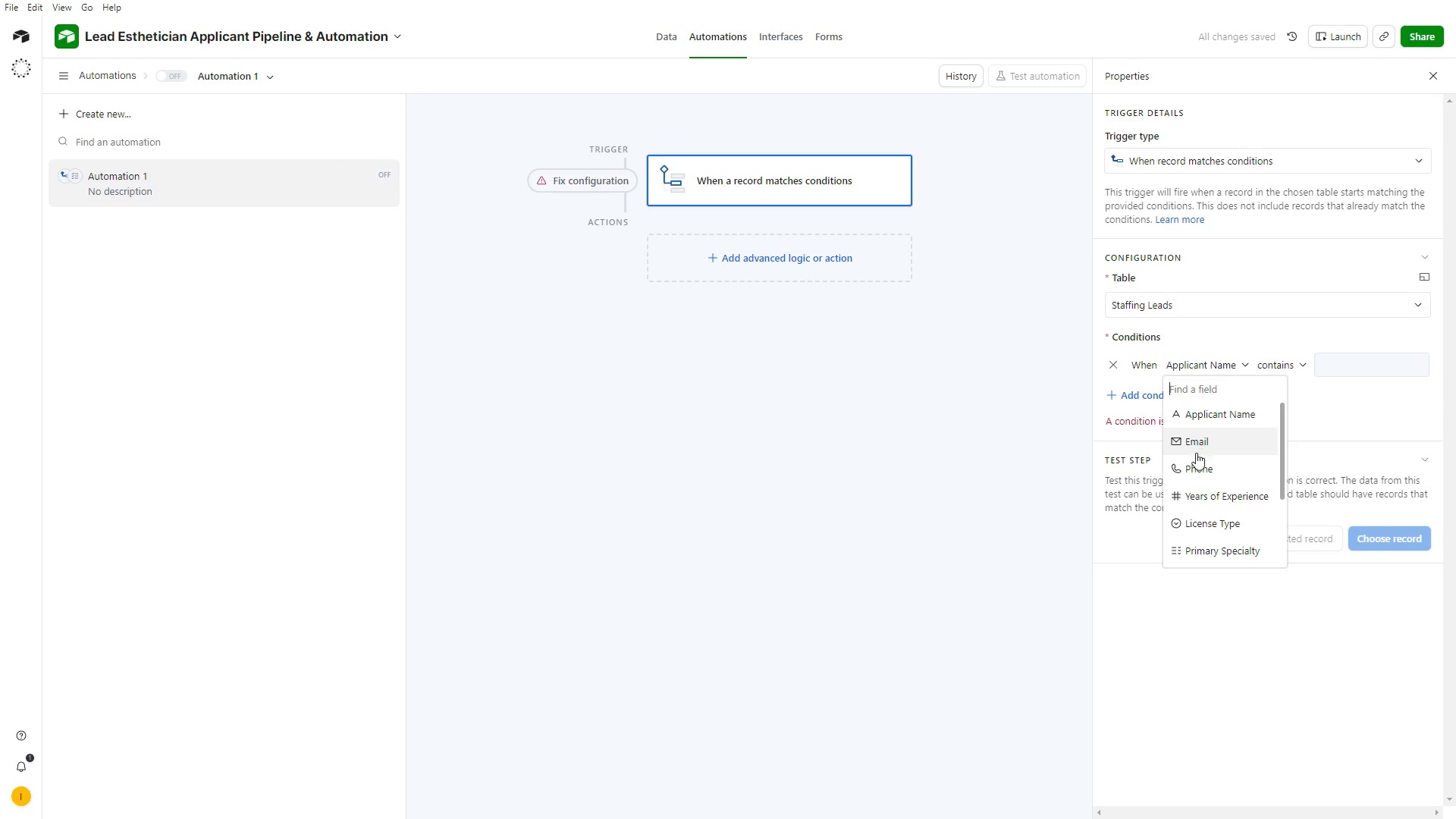 
left_click([1217, 497])
 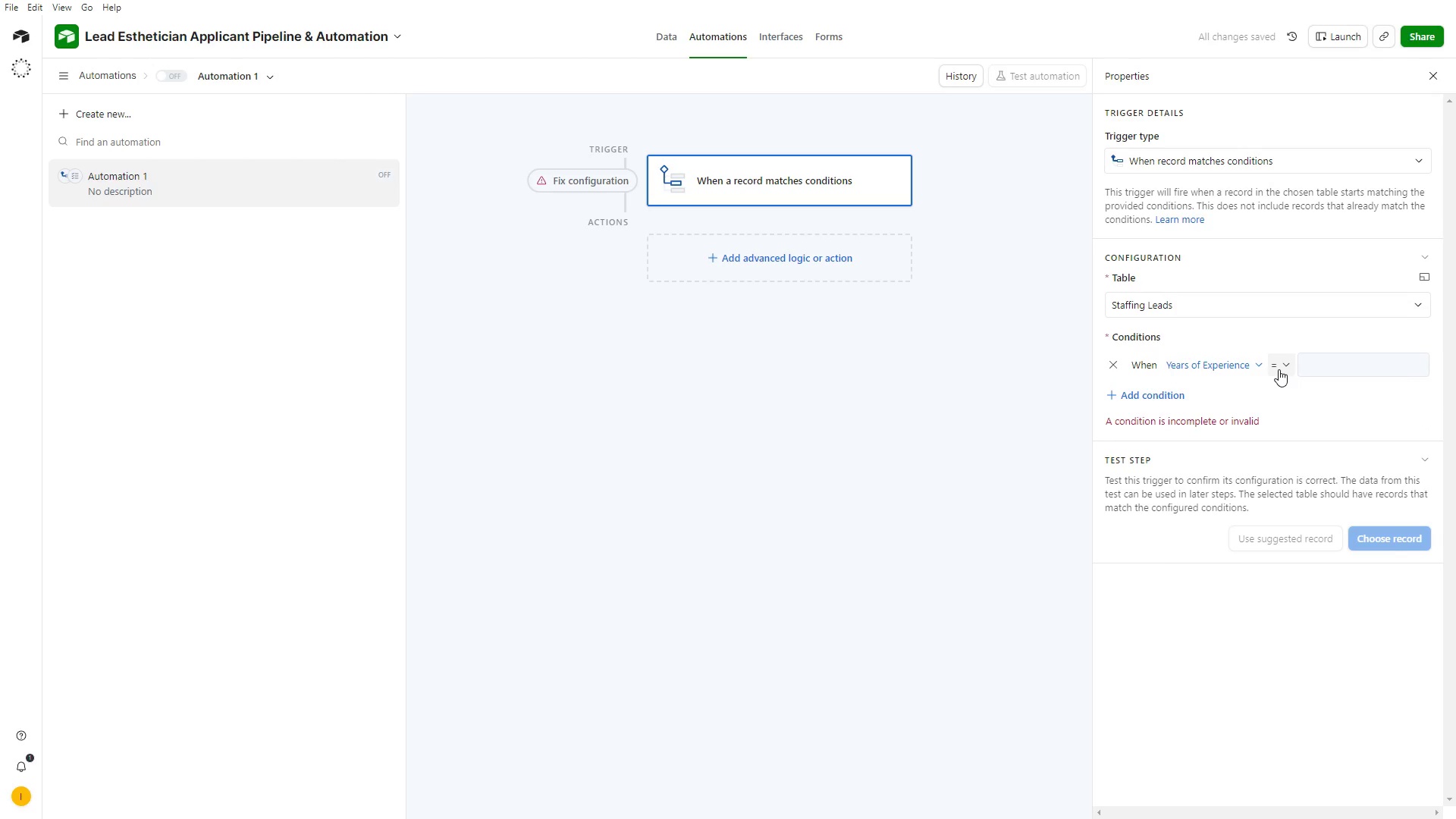 
left_click([1281, 369])
 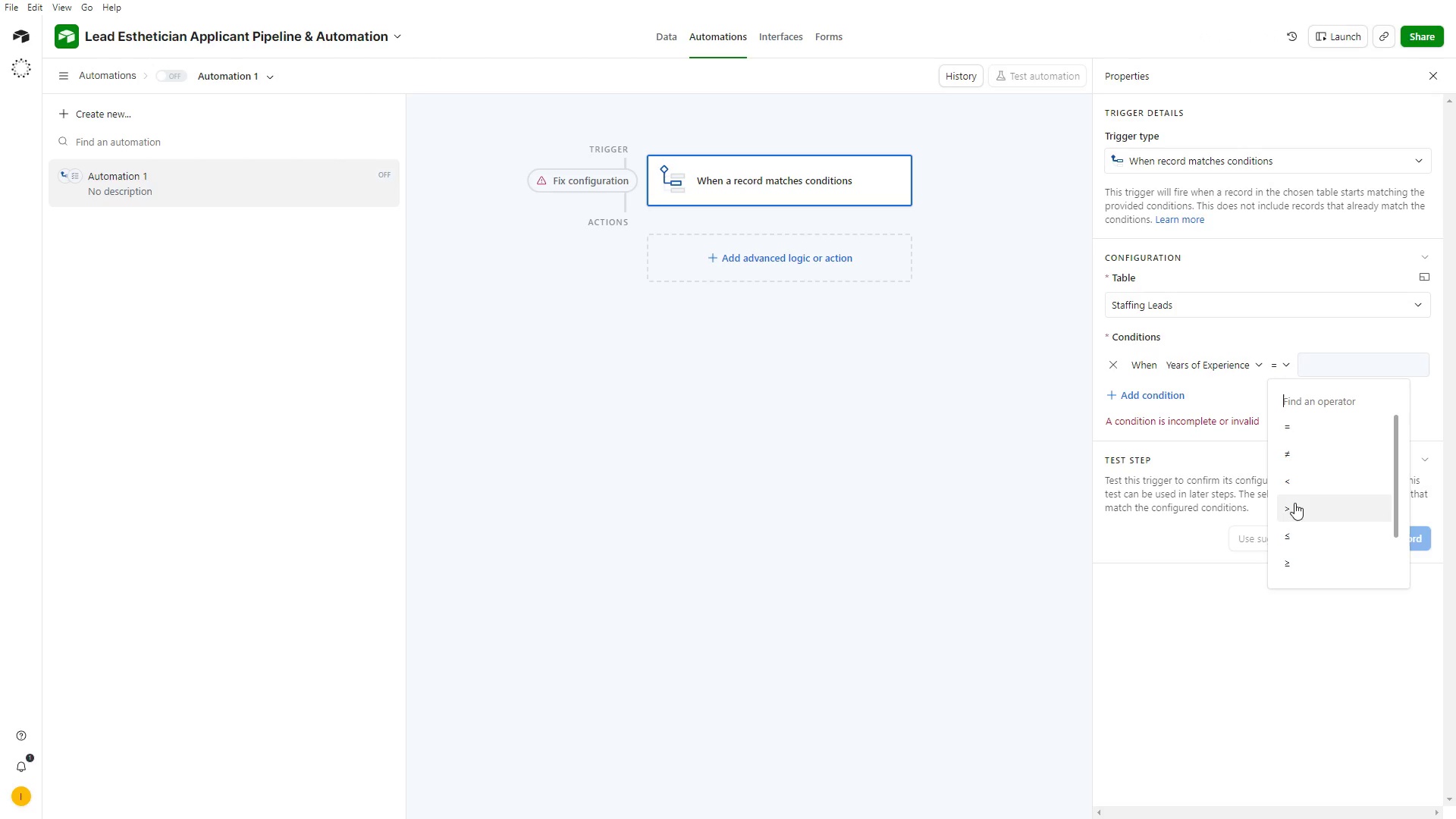 
left_click([1294, 503])
 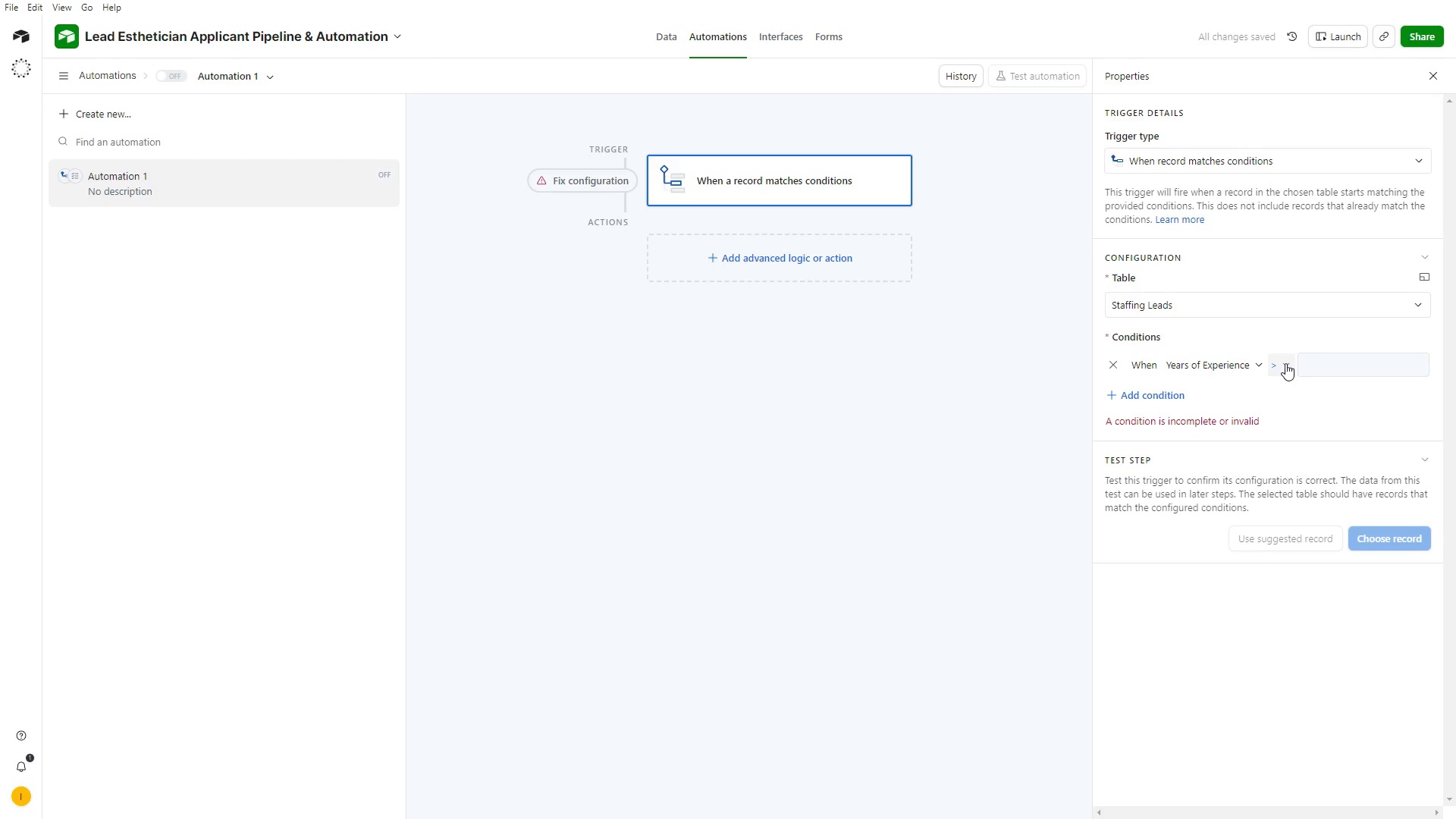 
left_click([1291, 365])
 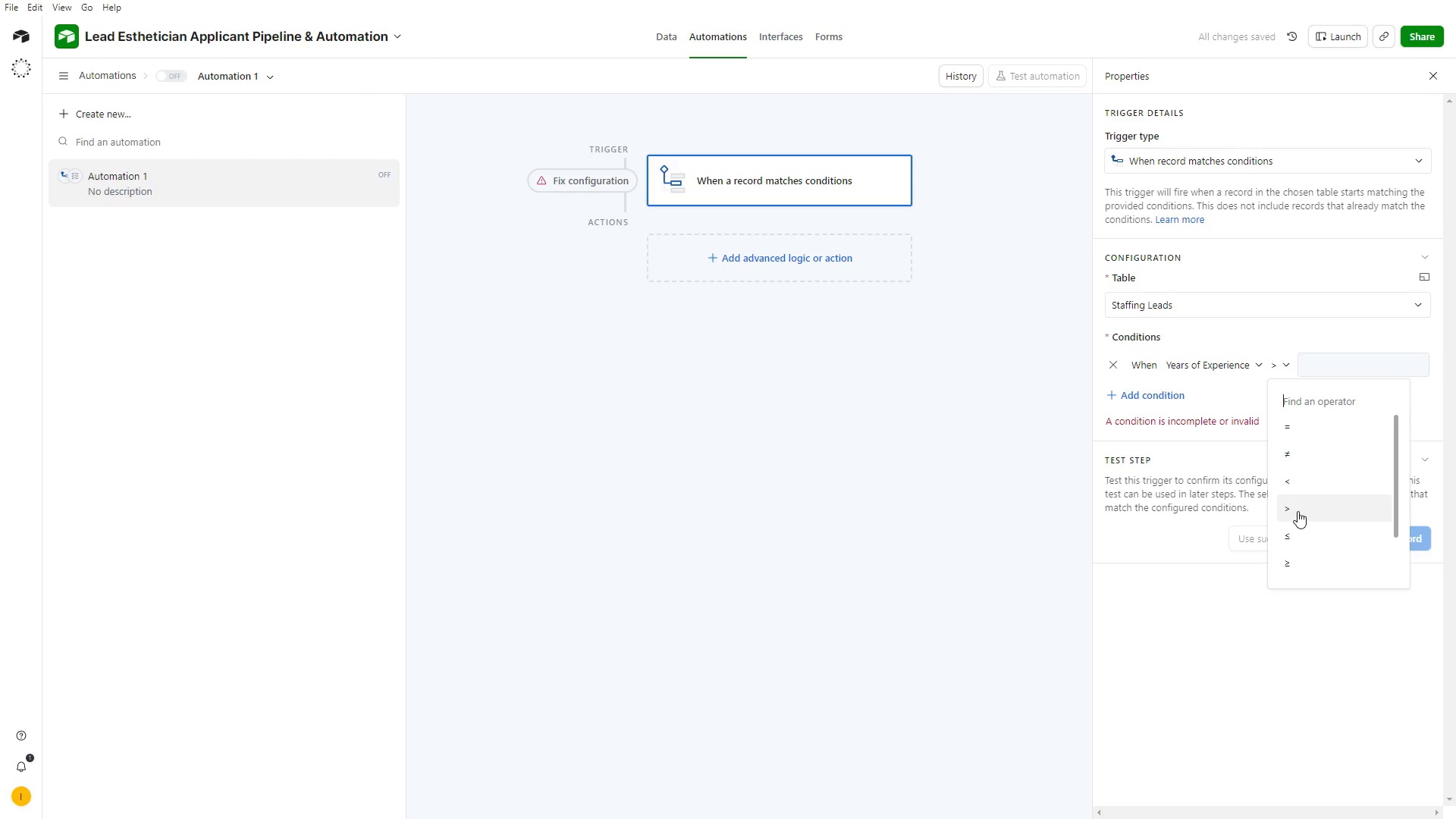 
scroll: coordinate [1304, 522], scroll_direction: down, amount: 4.0
 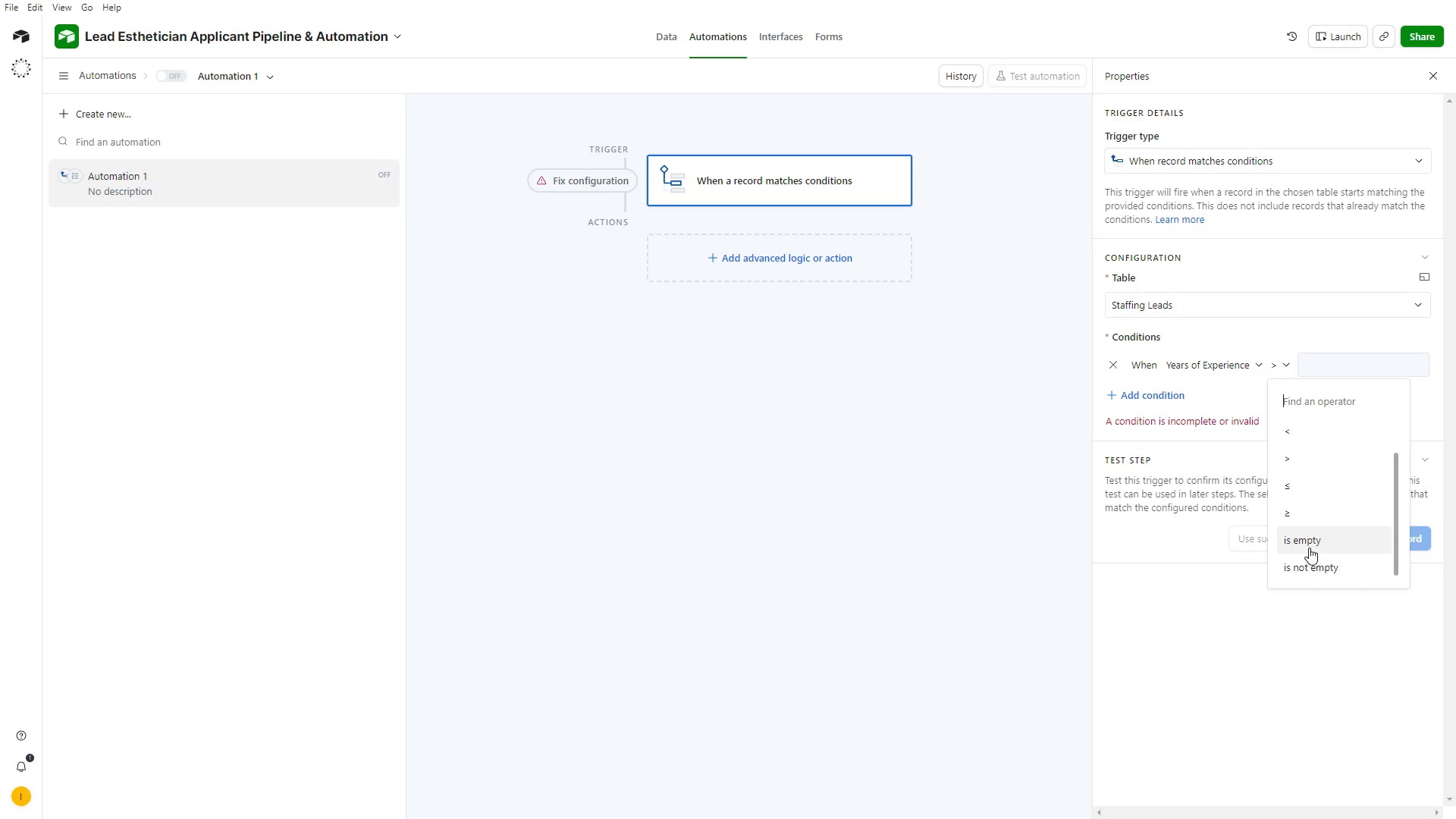 
scroll: coordinate [1309, 547], scroll_direction: up, amount: 3.0
 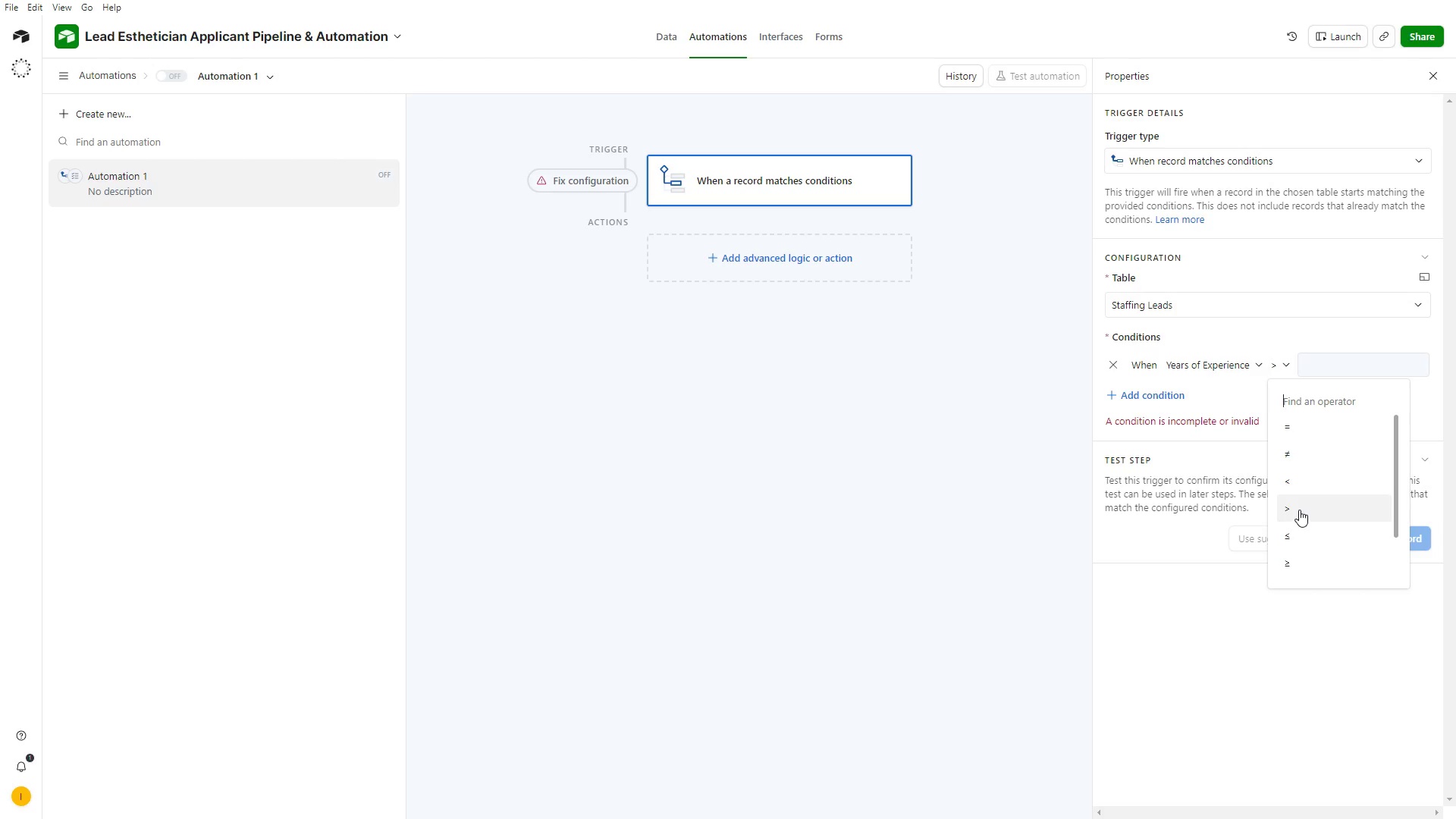 
left_click([1299, 510])
 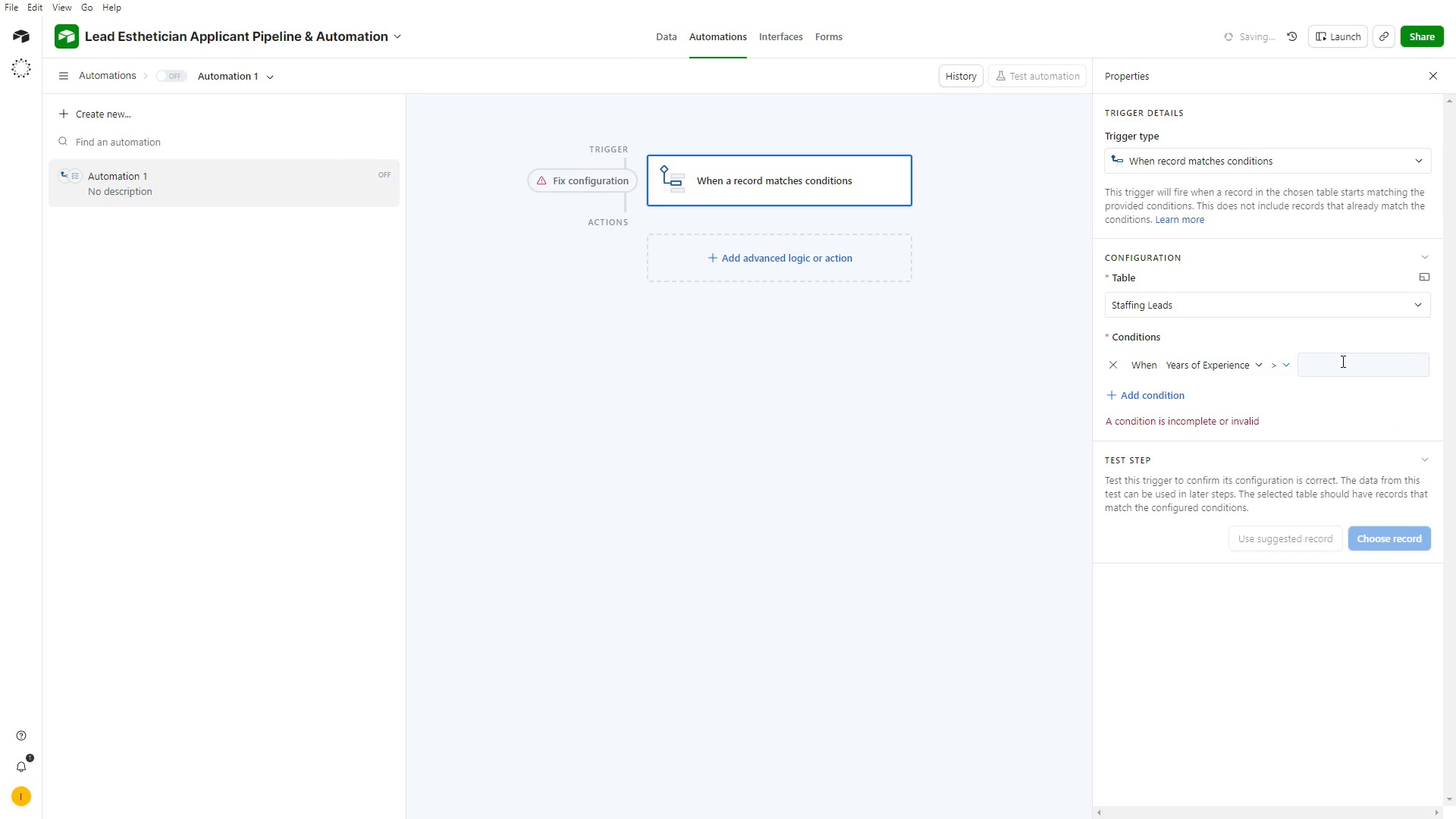 
left_click([1342, 359])
 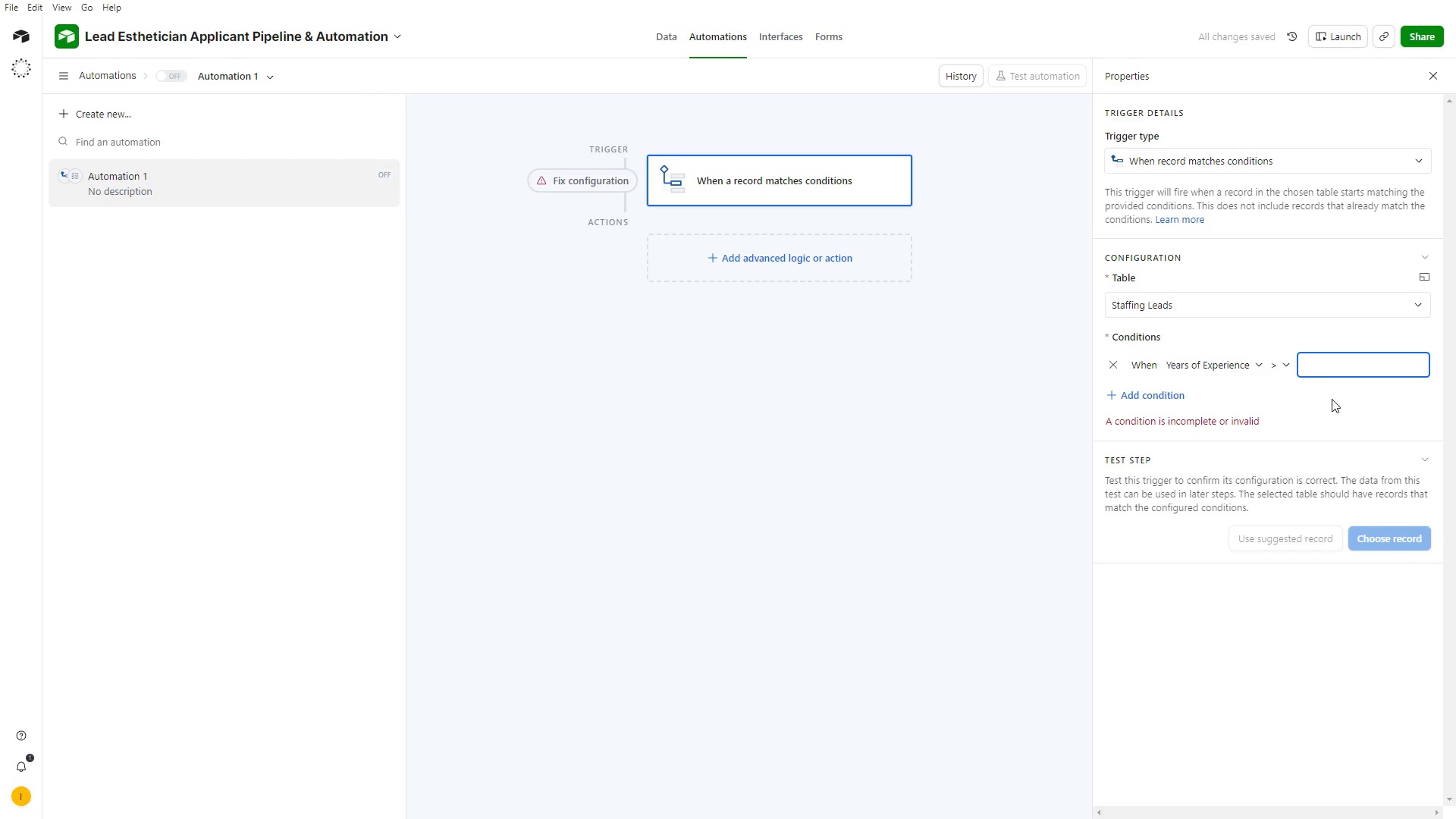 
hold_key(key=Numpad0, duration=0.69)
 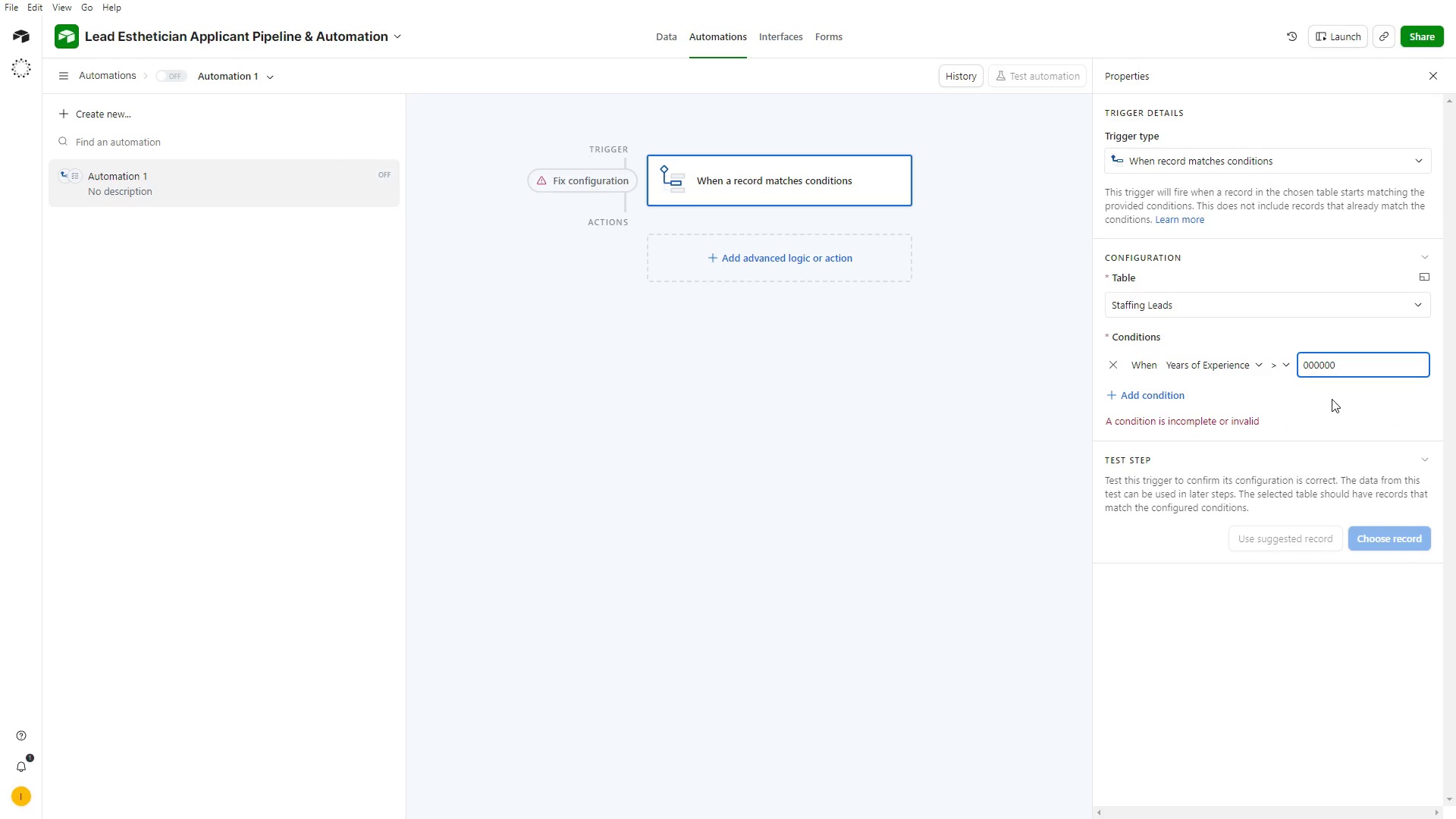 
key(Backspace)
 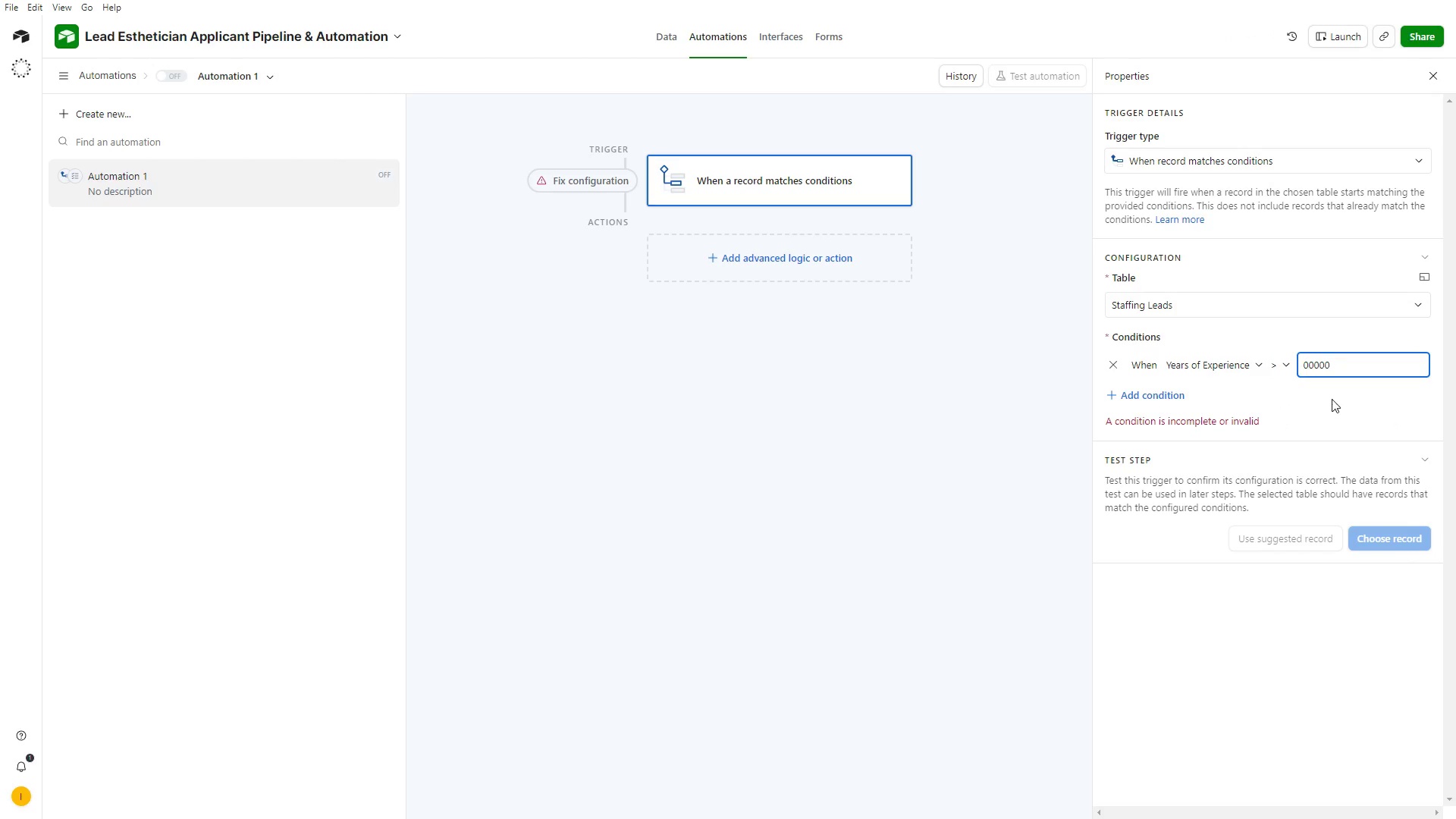 
key(Backspace)
 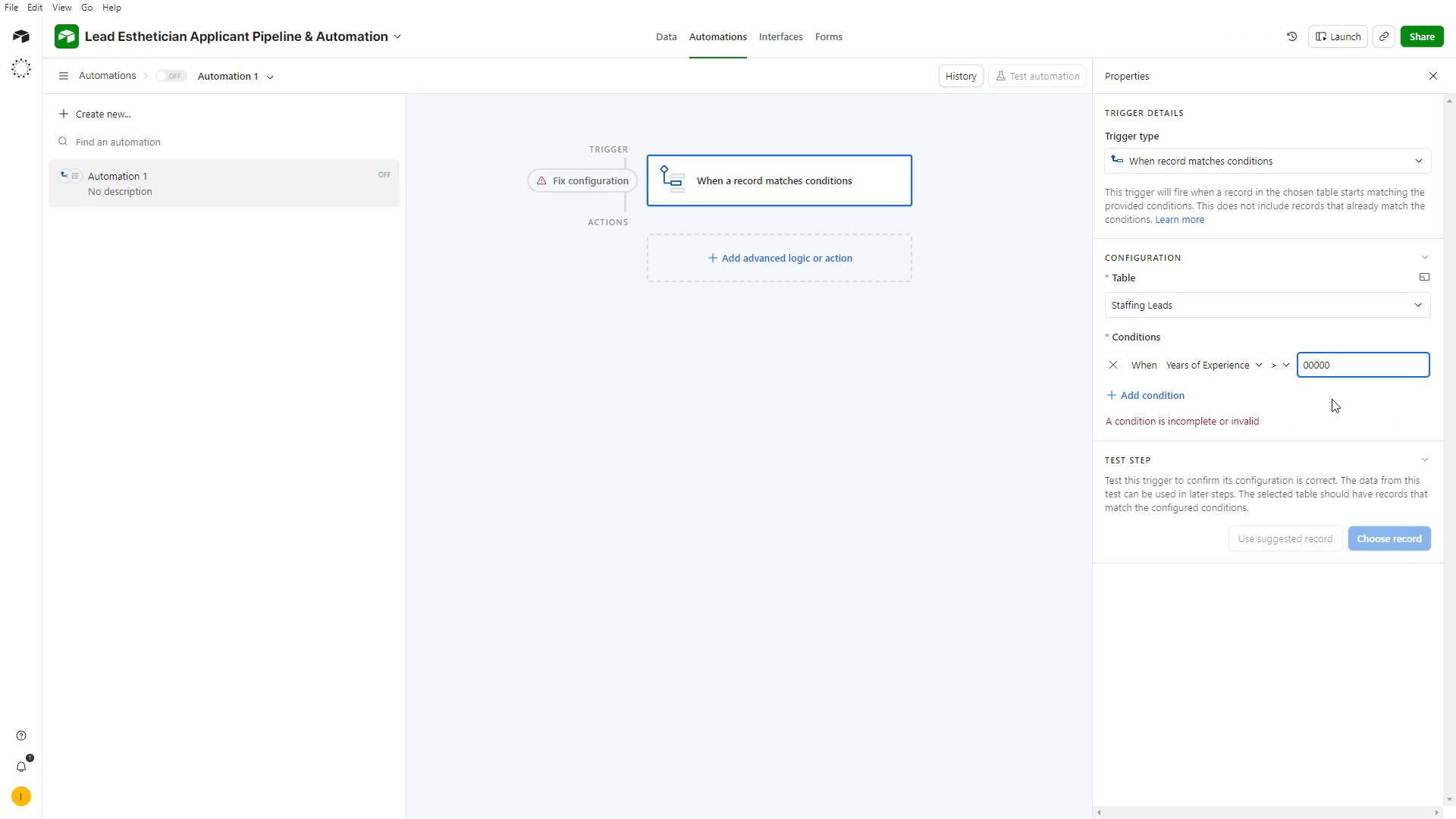 
key(Backspace)
 